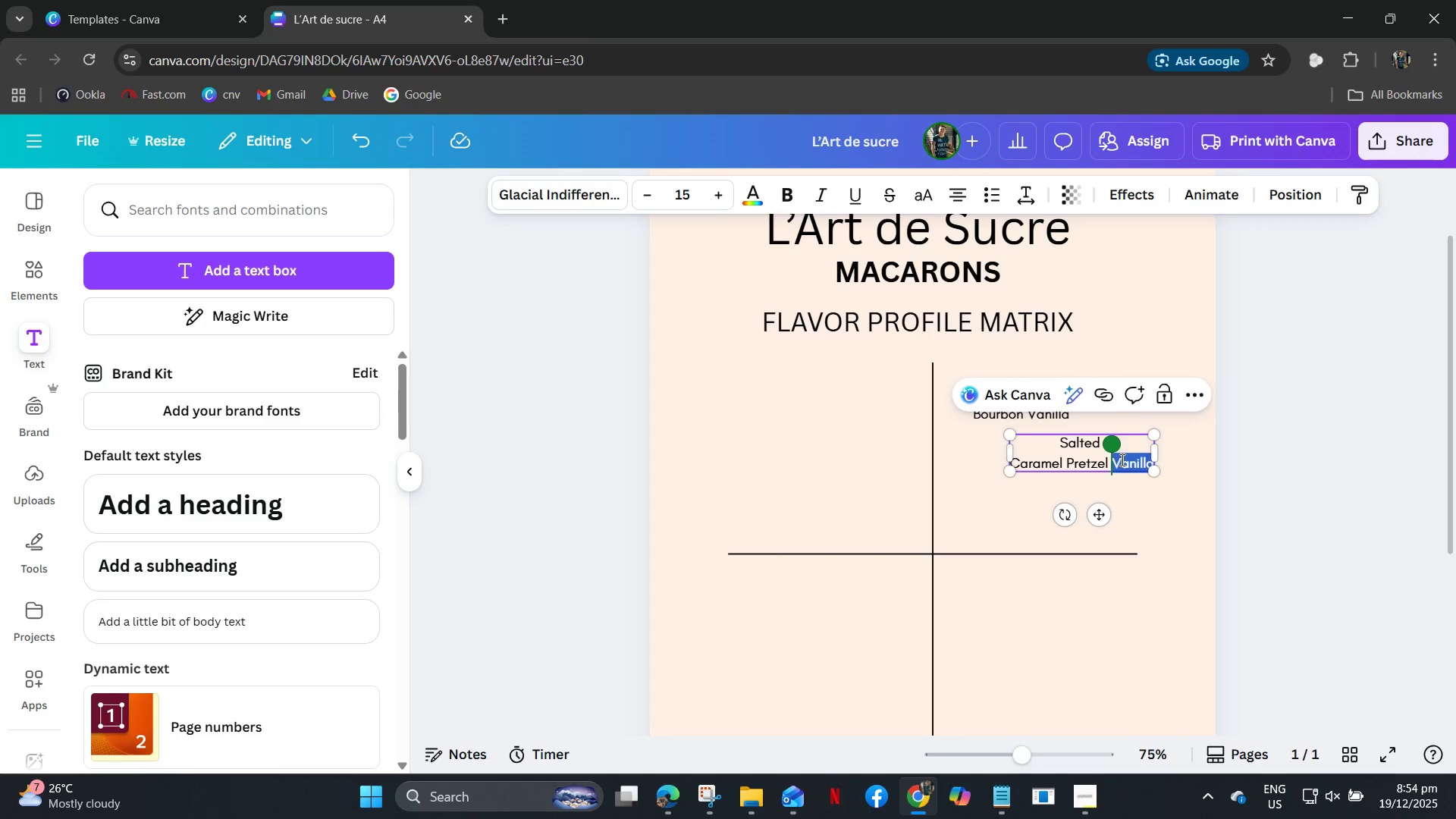 
key(Backspace)
 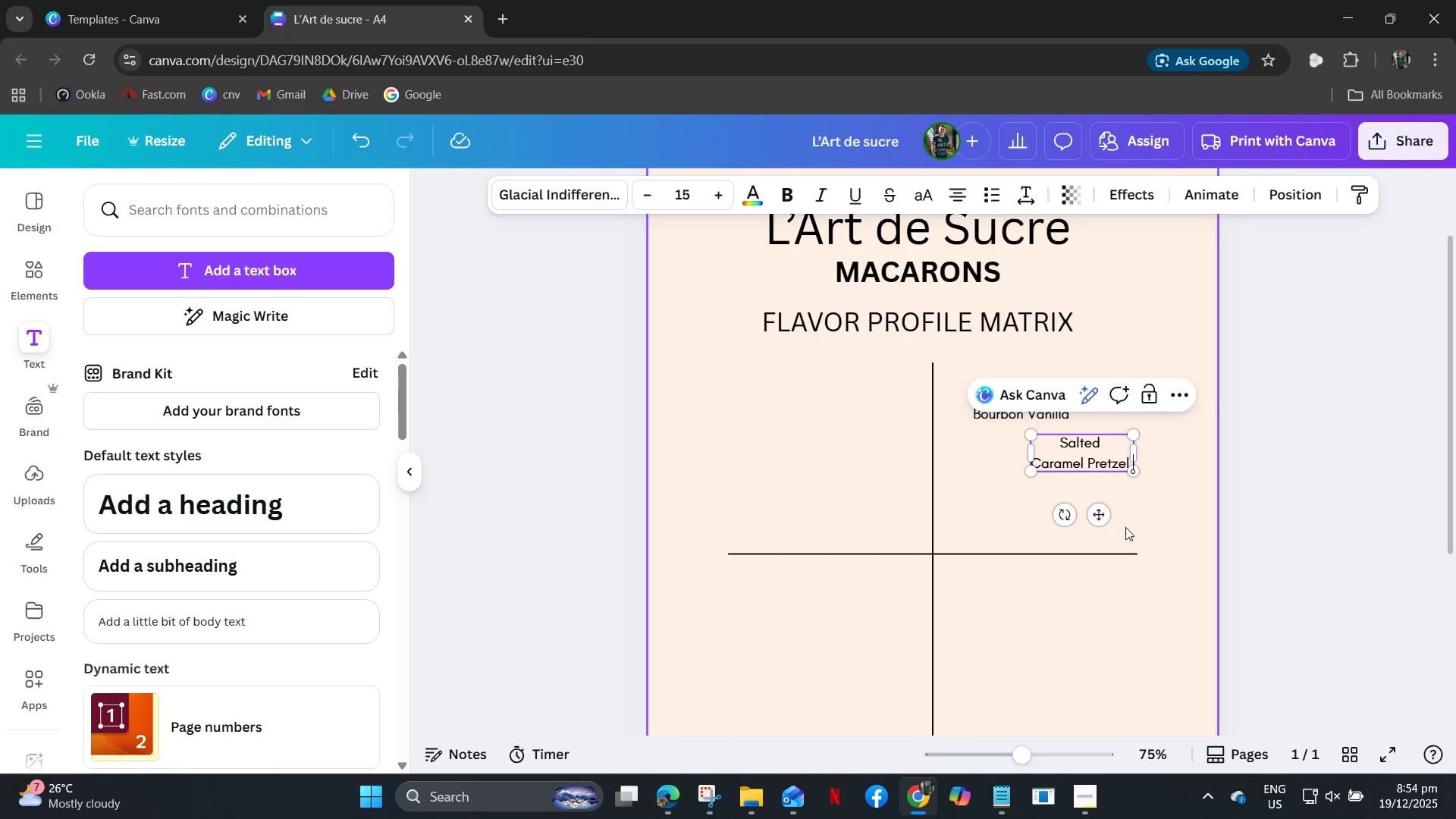 
double_click([1087, 466])
 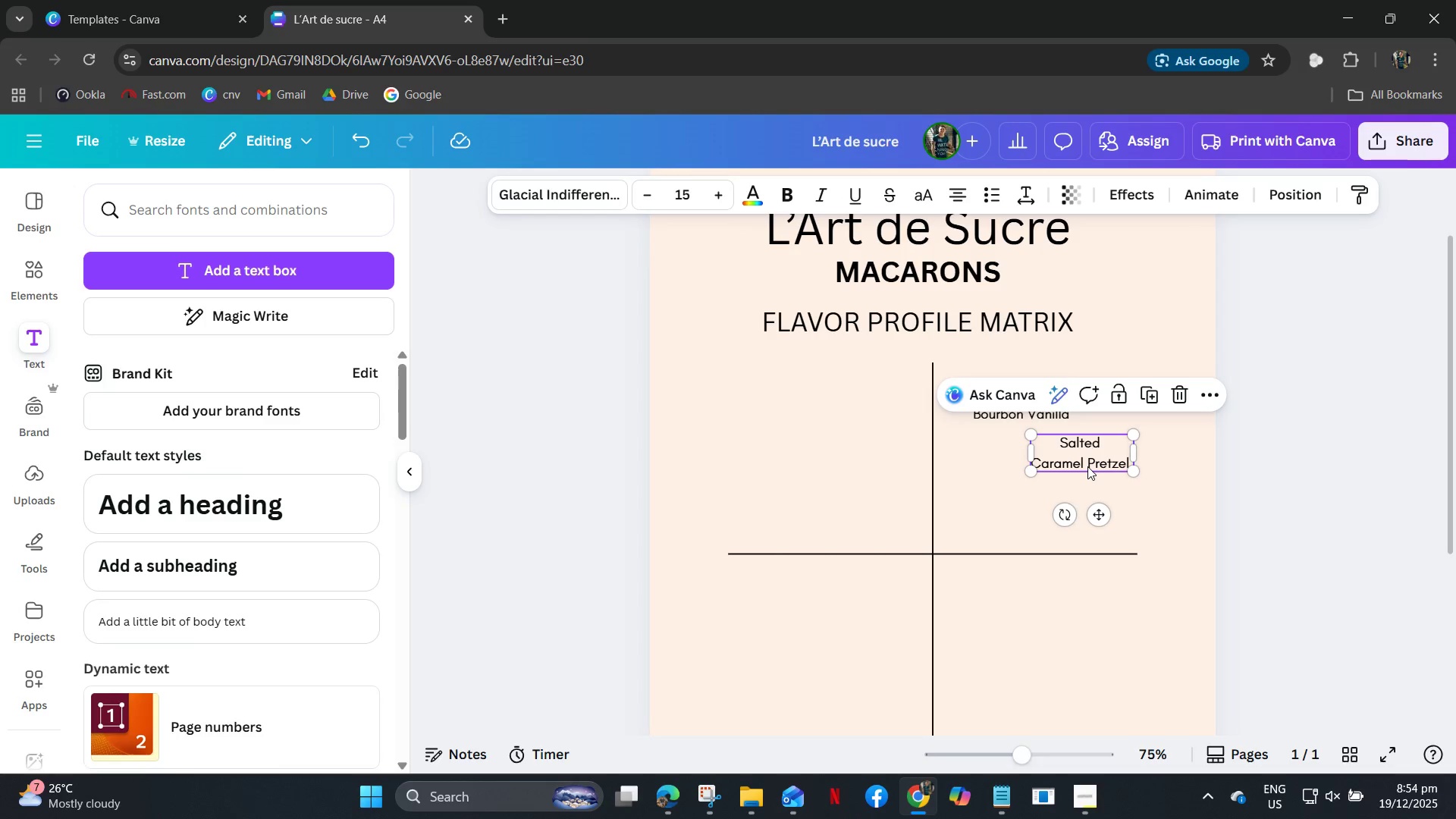 
key(Control+C)
 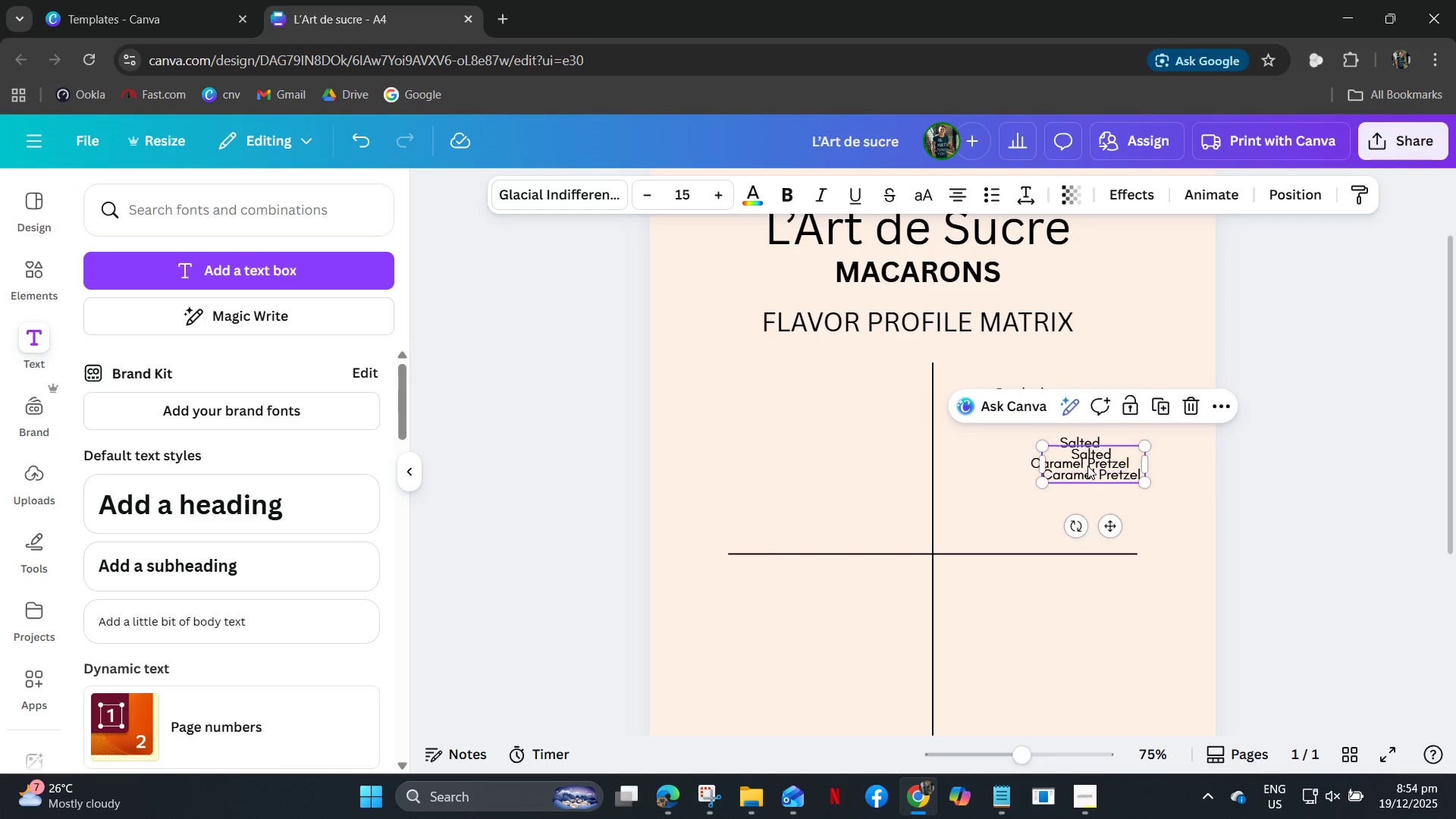 
key(Control+V)
 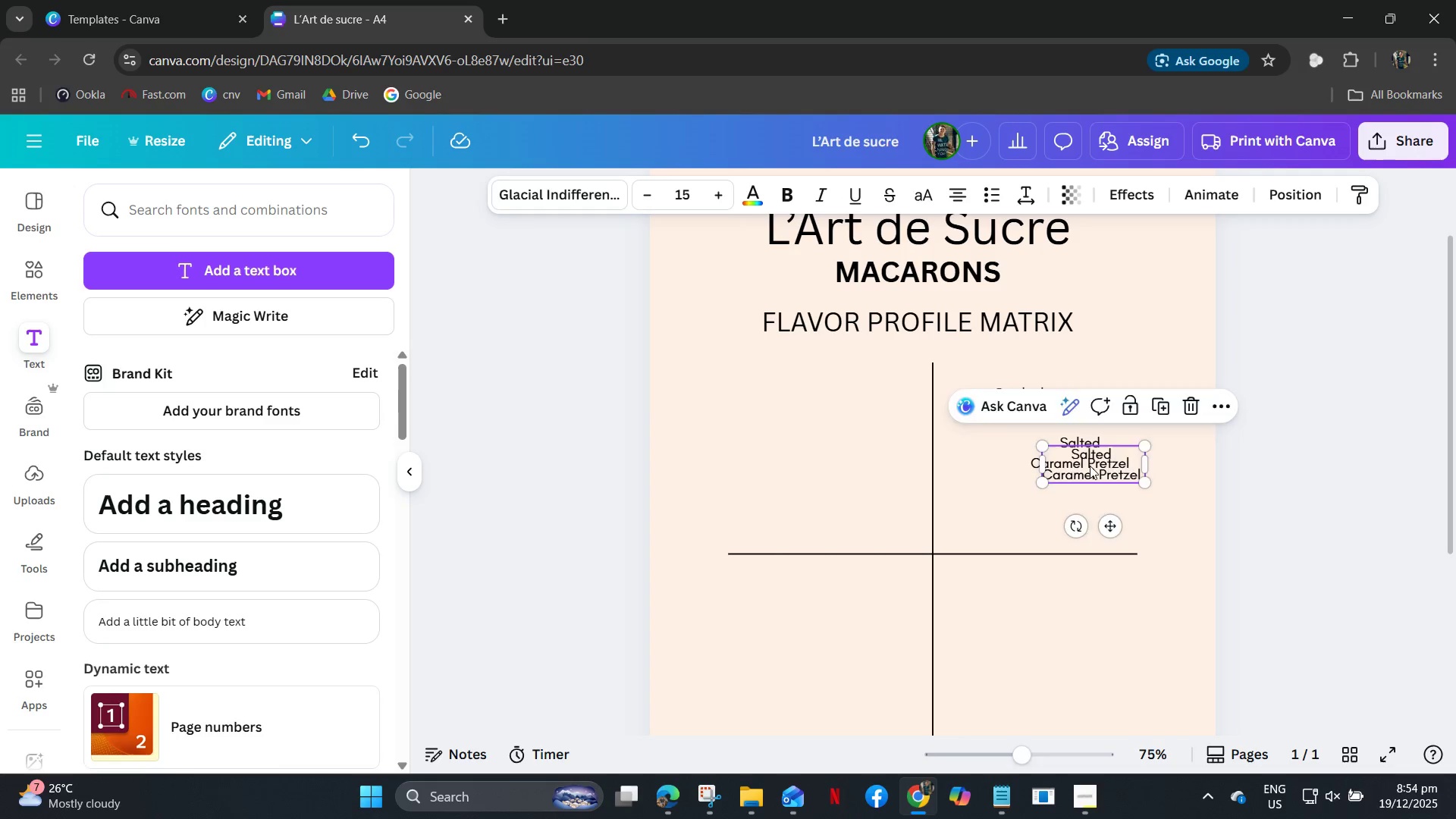 
left_click_drag(start_coordinate=[1088, 466], to_coordinate=[1100, 510])
 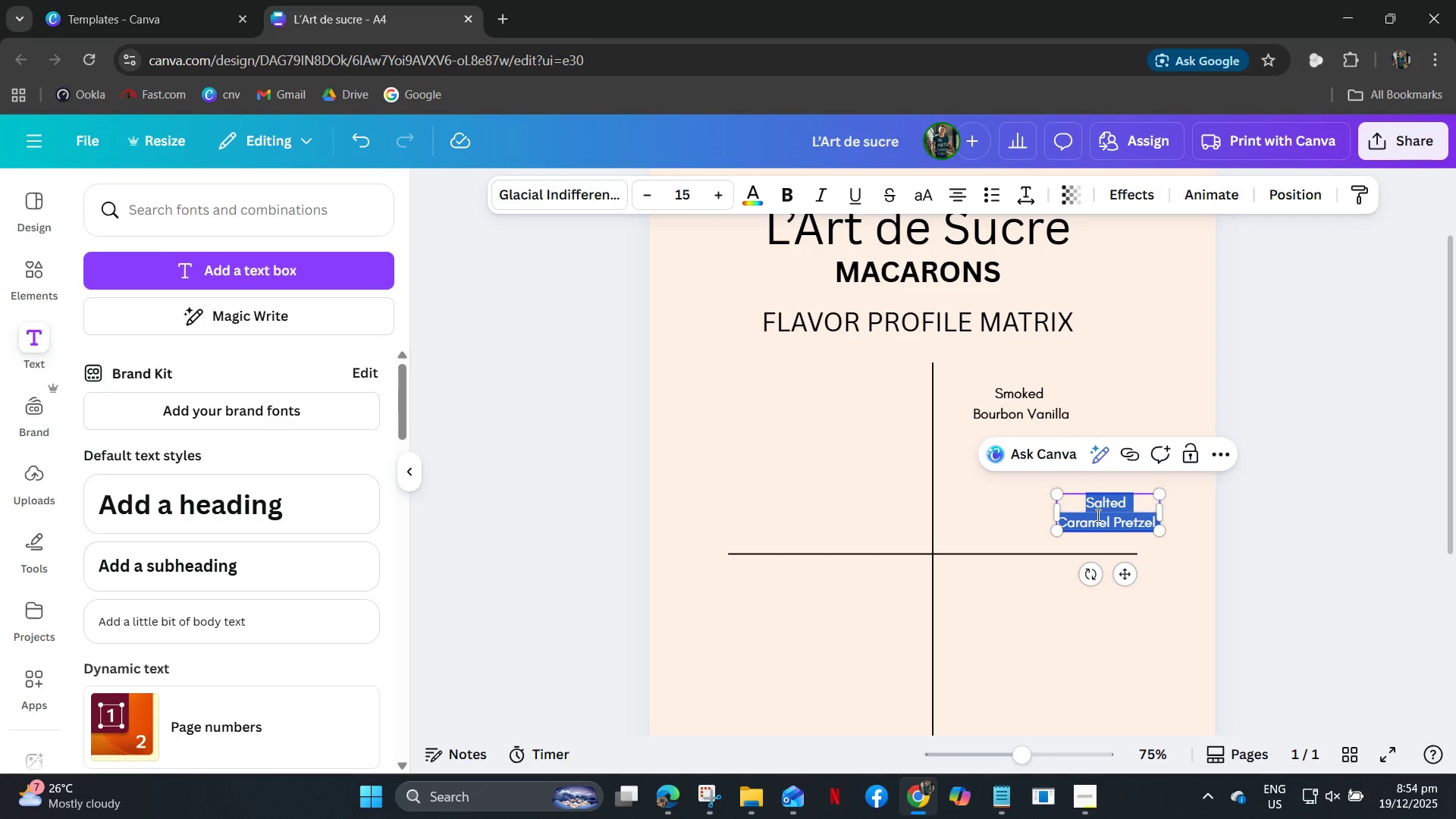 
double_click([1097, 515])
 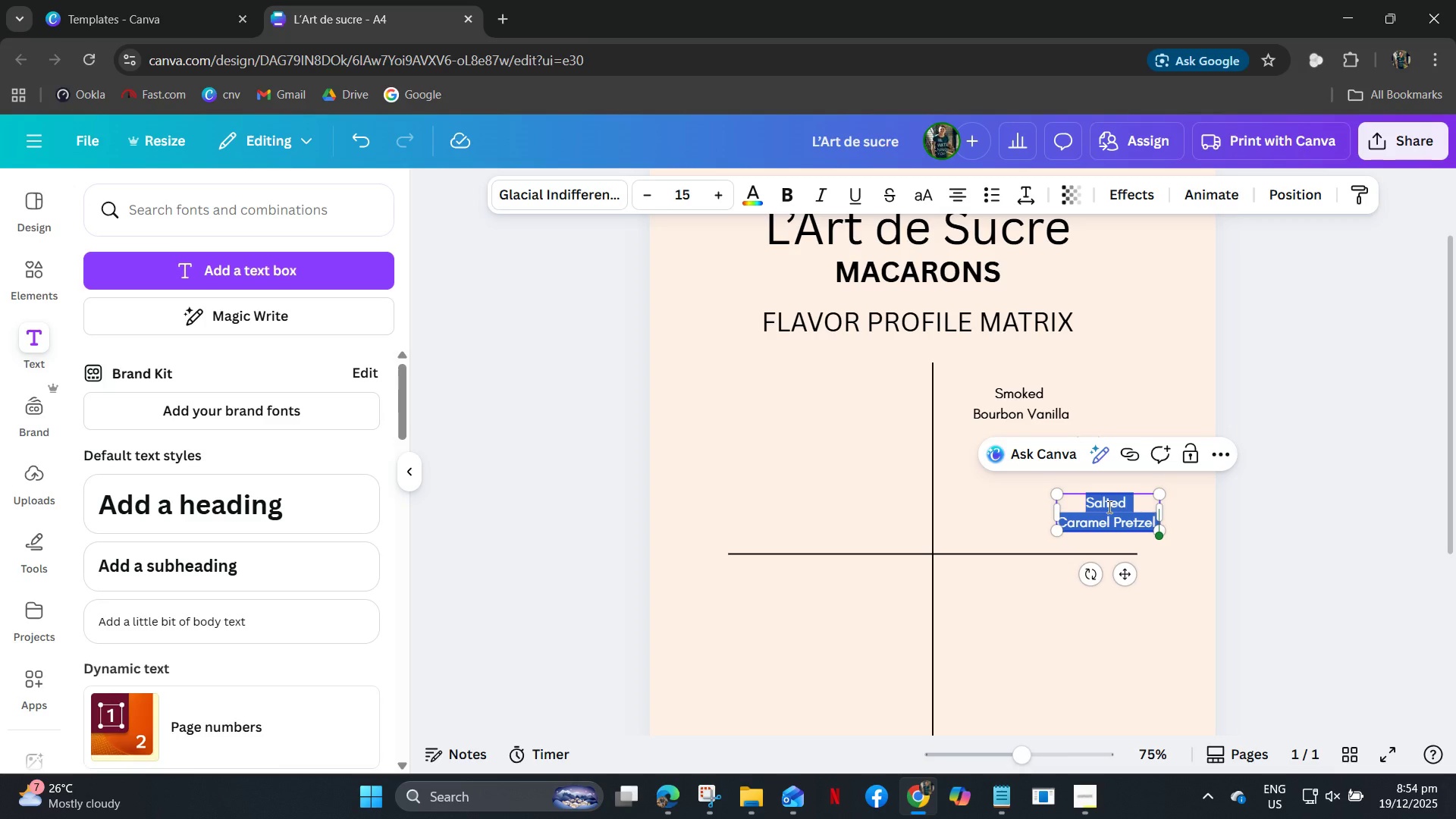 
type(Black Sesame)
 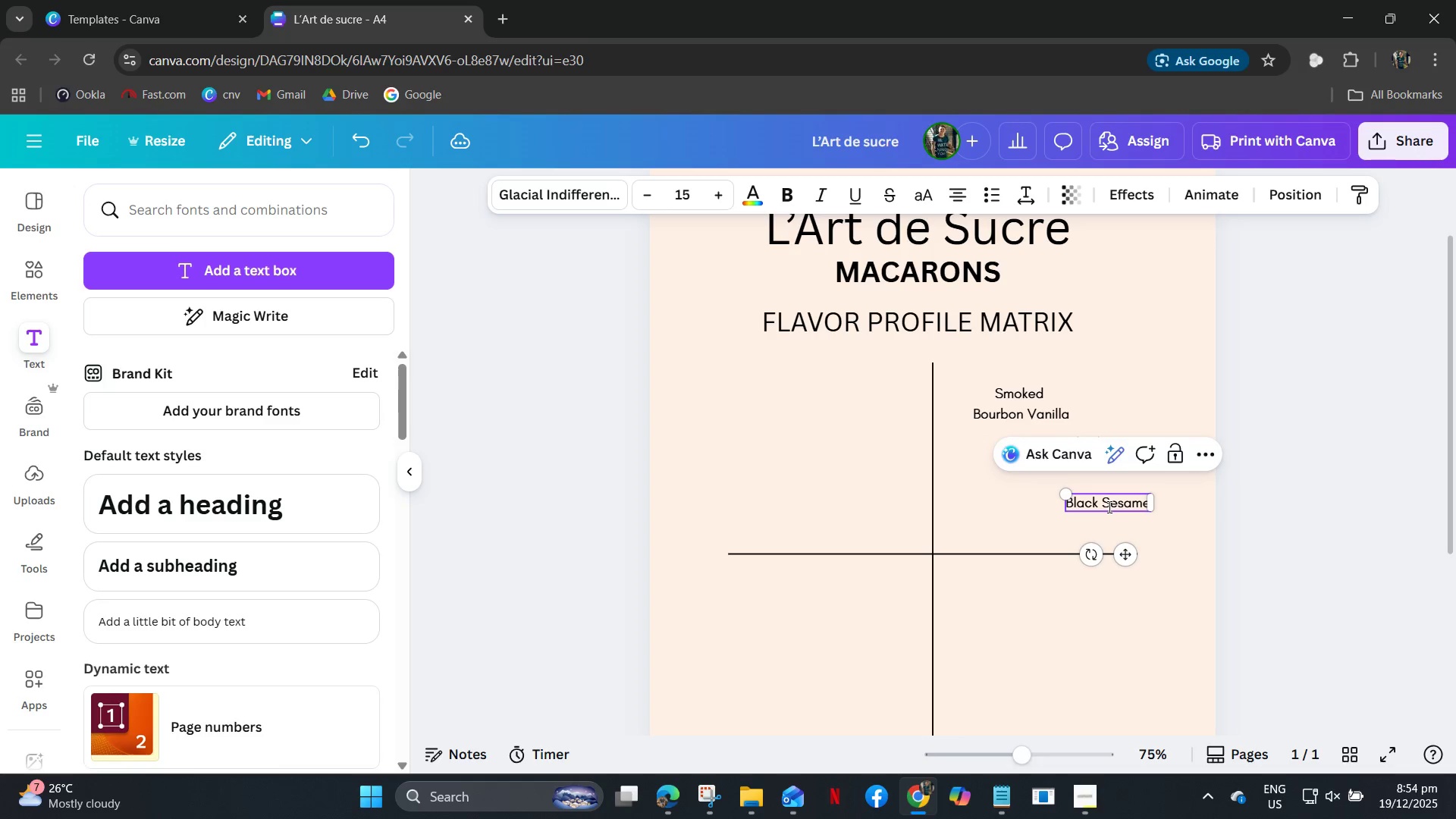 
key(Enter)
 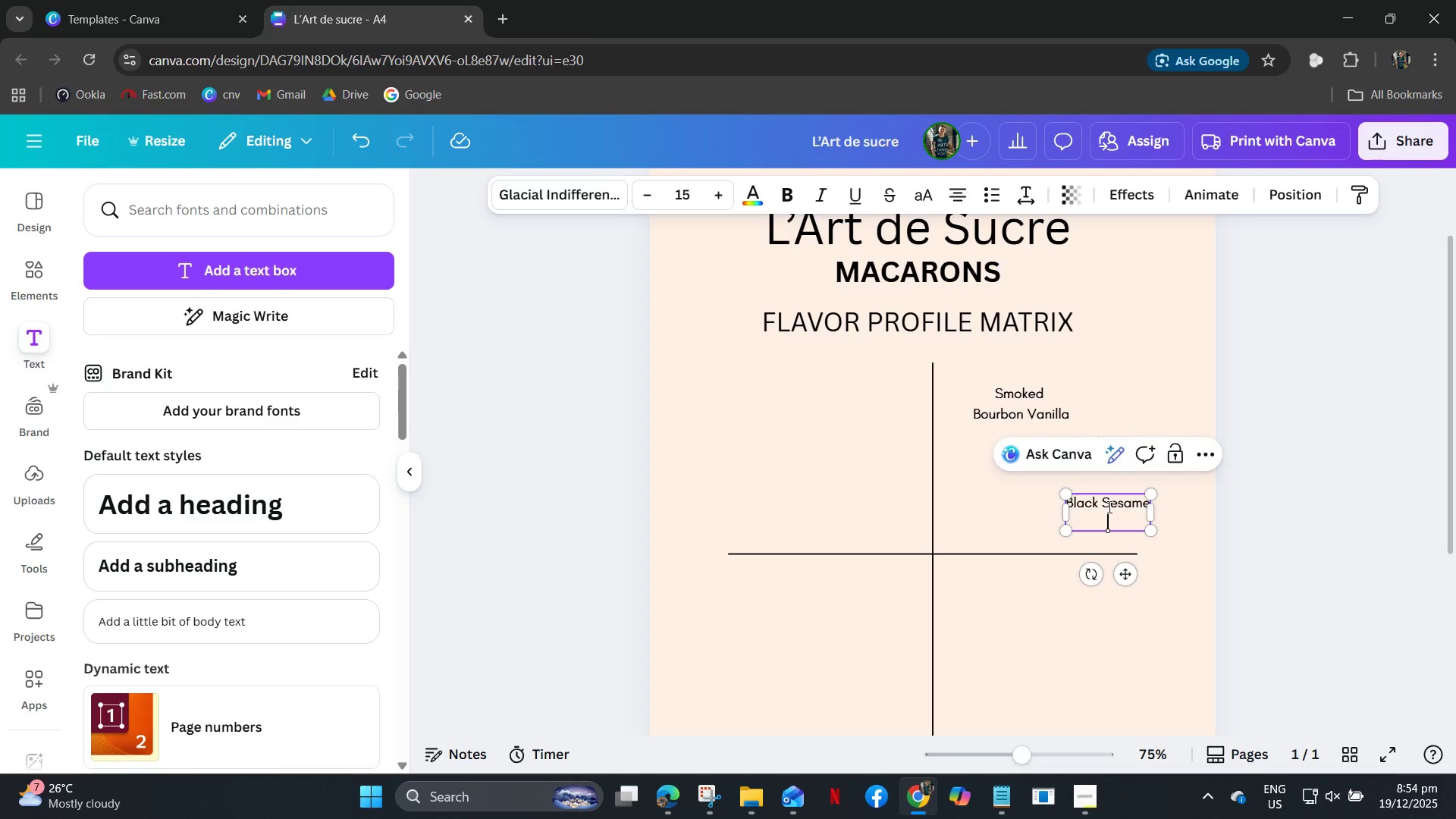 
type(Hoe)
key(Backspace)
type(ney)
 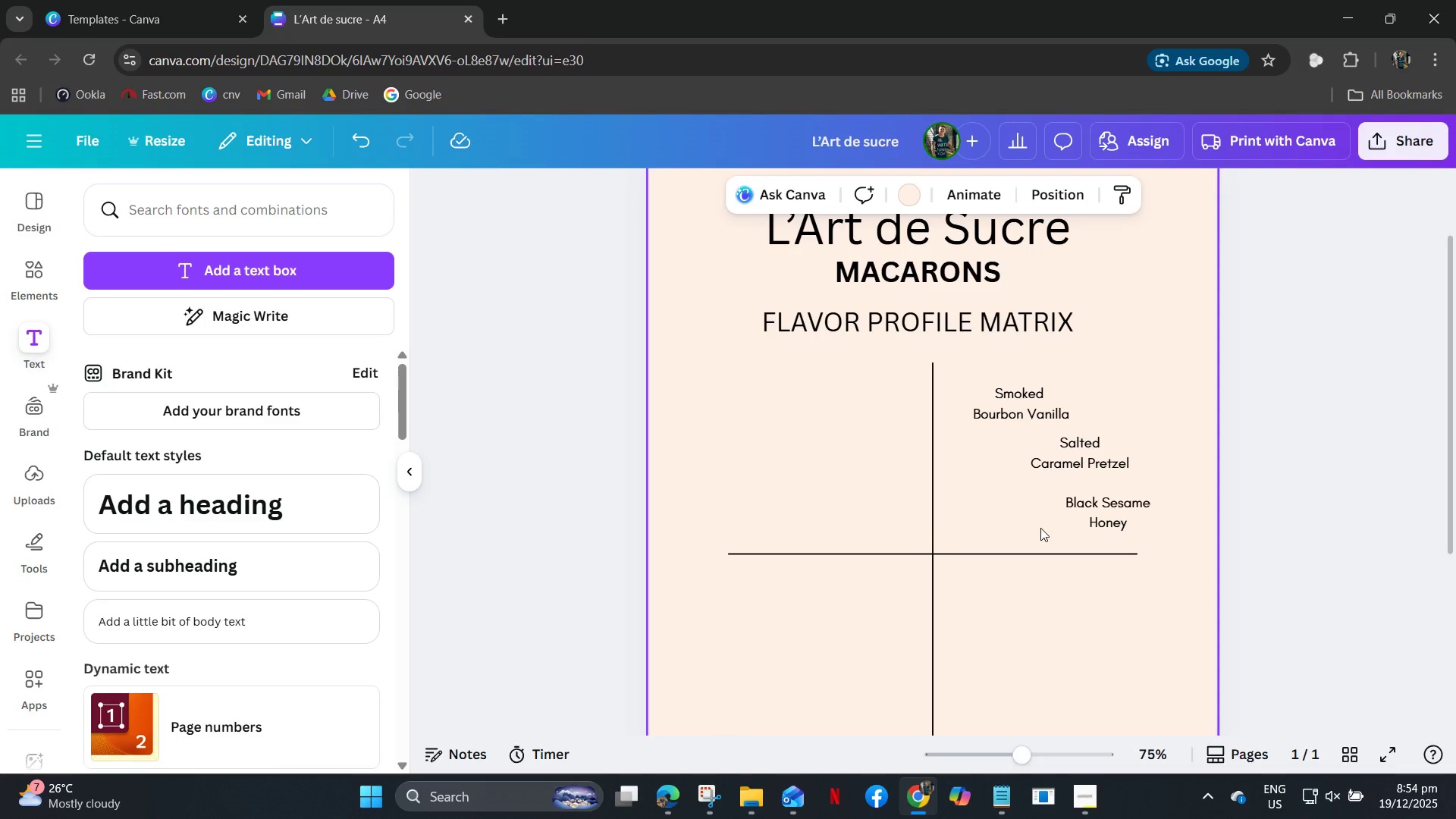 
left_click([1019, 403])
 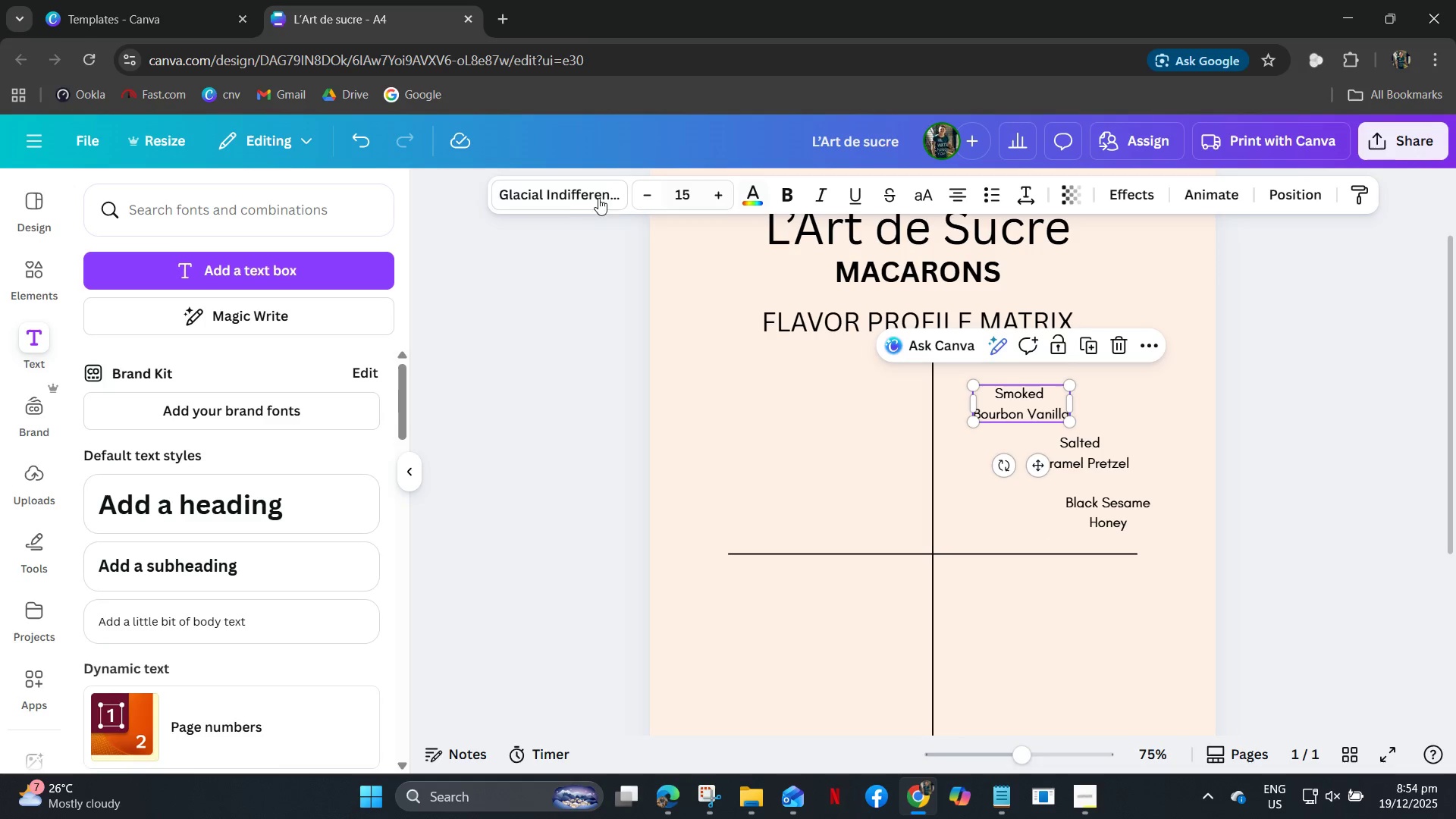 
left_click([560, 202])
 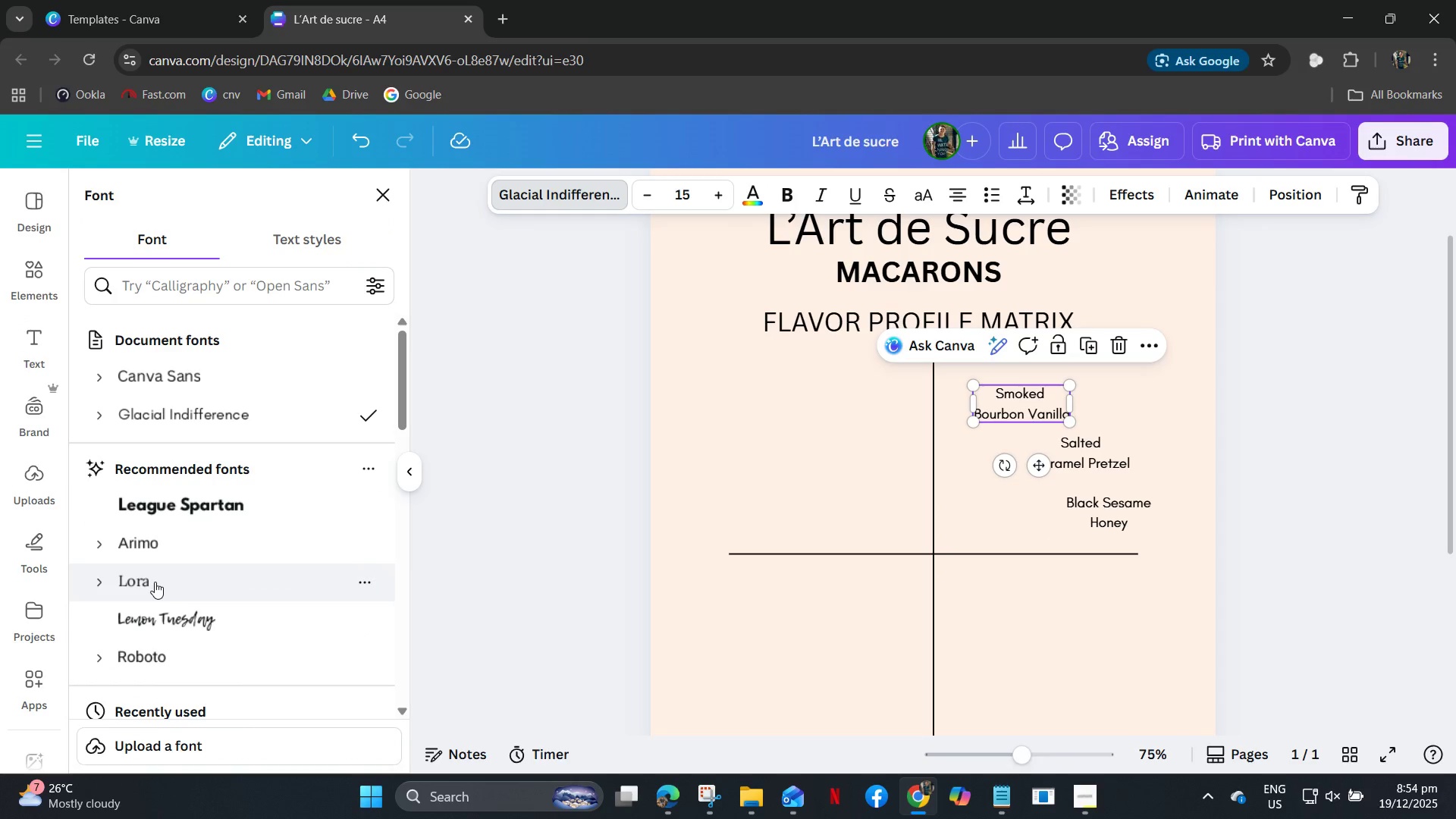 
scroll: coordinate [180, 584], scroll_direction: down, amount: 8.0
 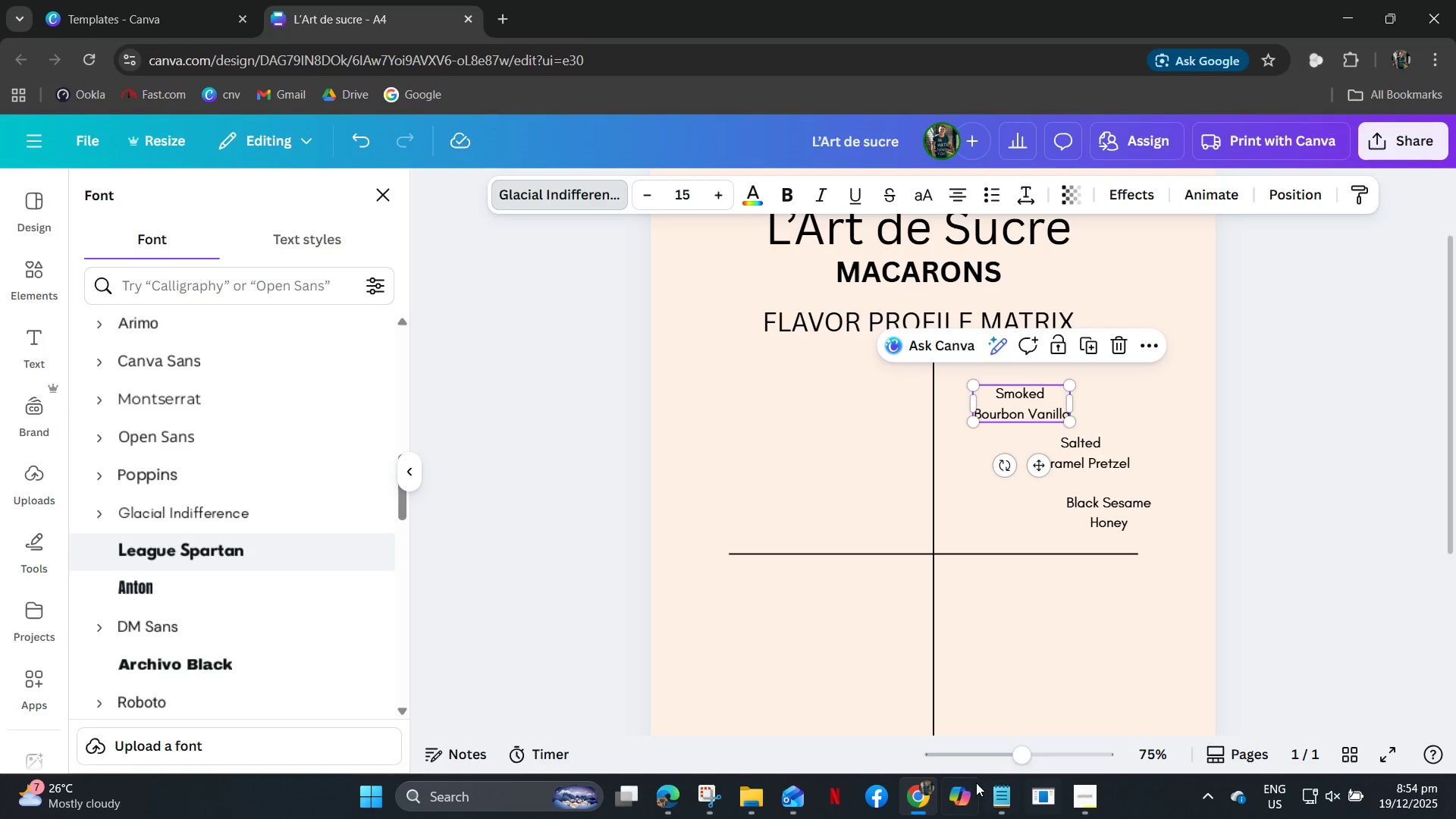 
wait(5.6)
 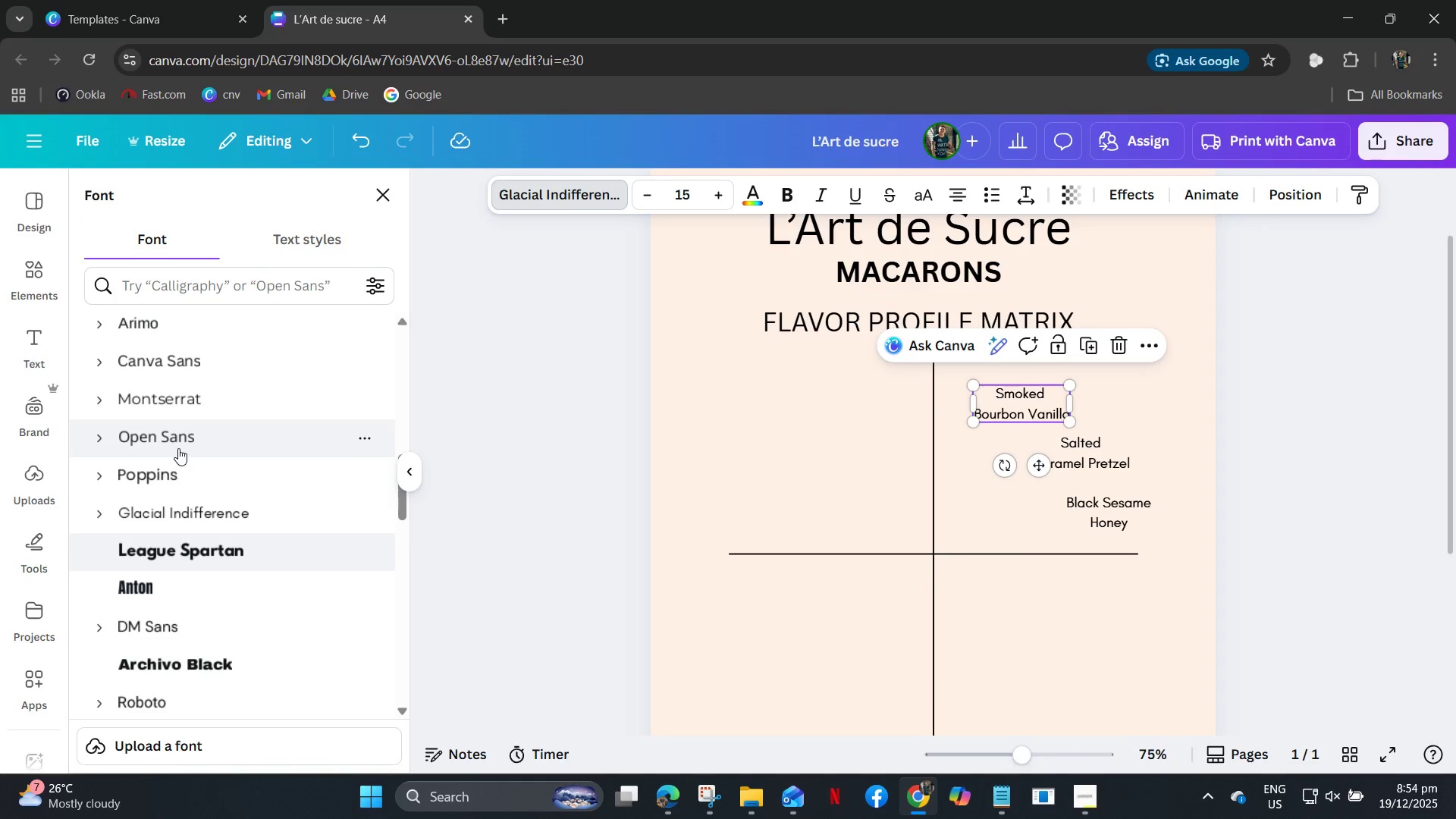 
left_click([992, 806])
 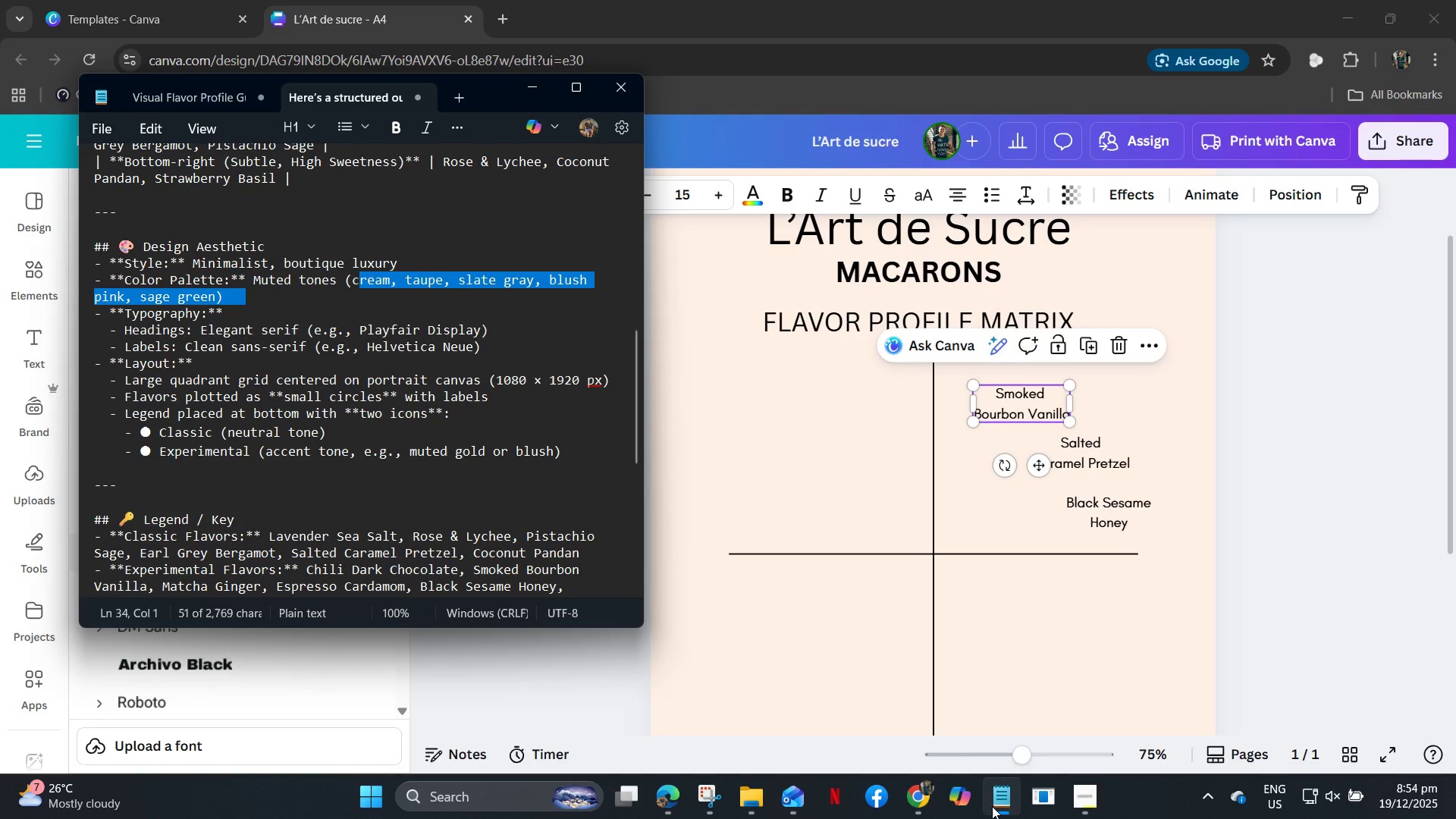 
wait(7.31)
 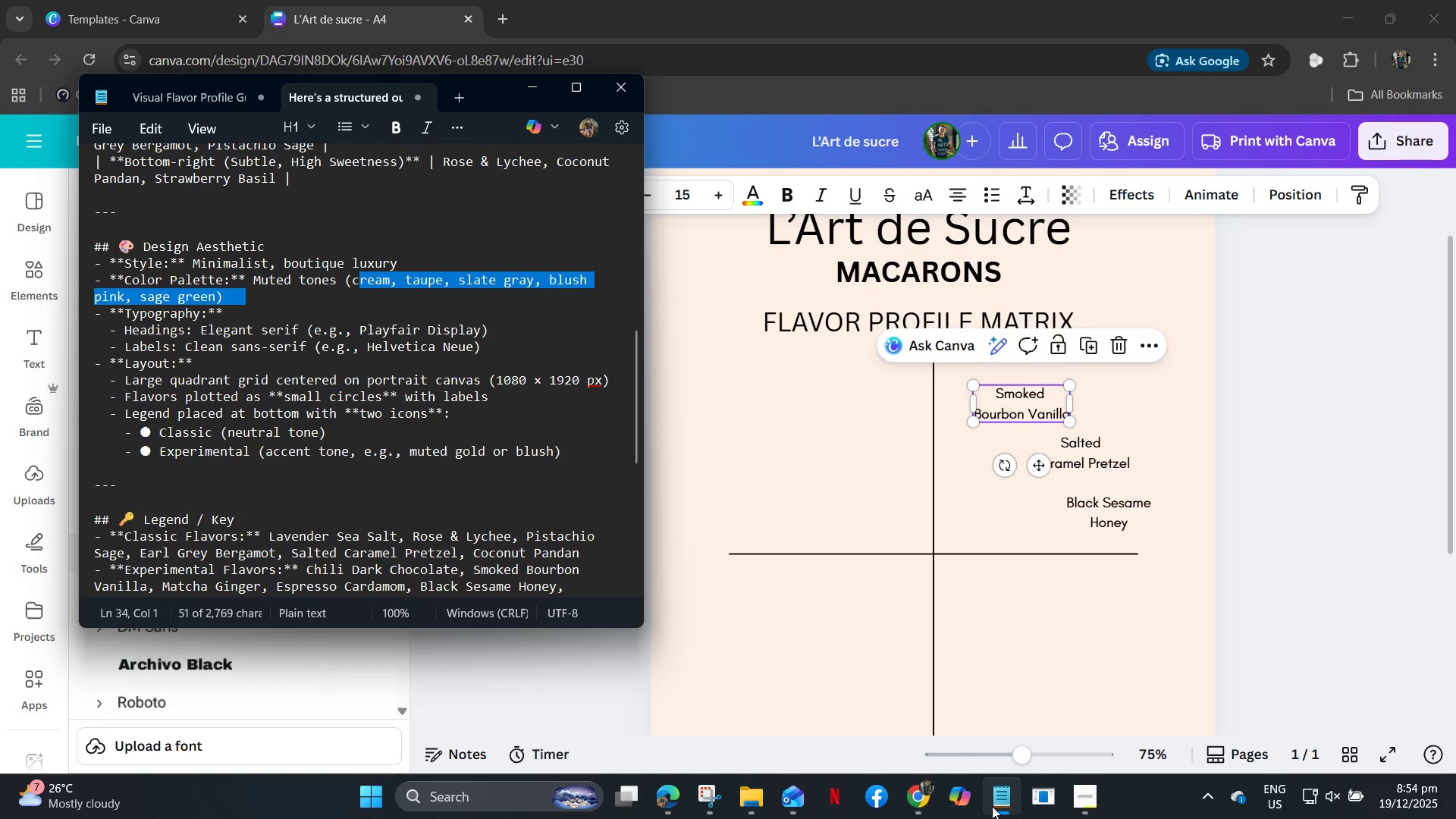 
left_click([992, 806])
 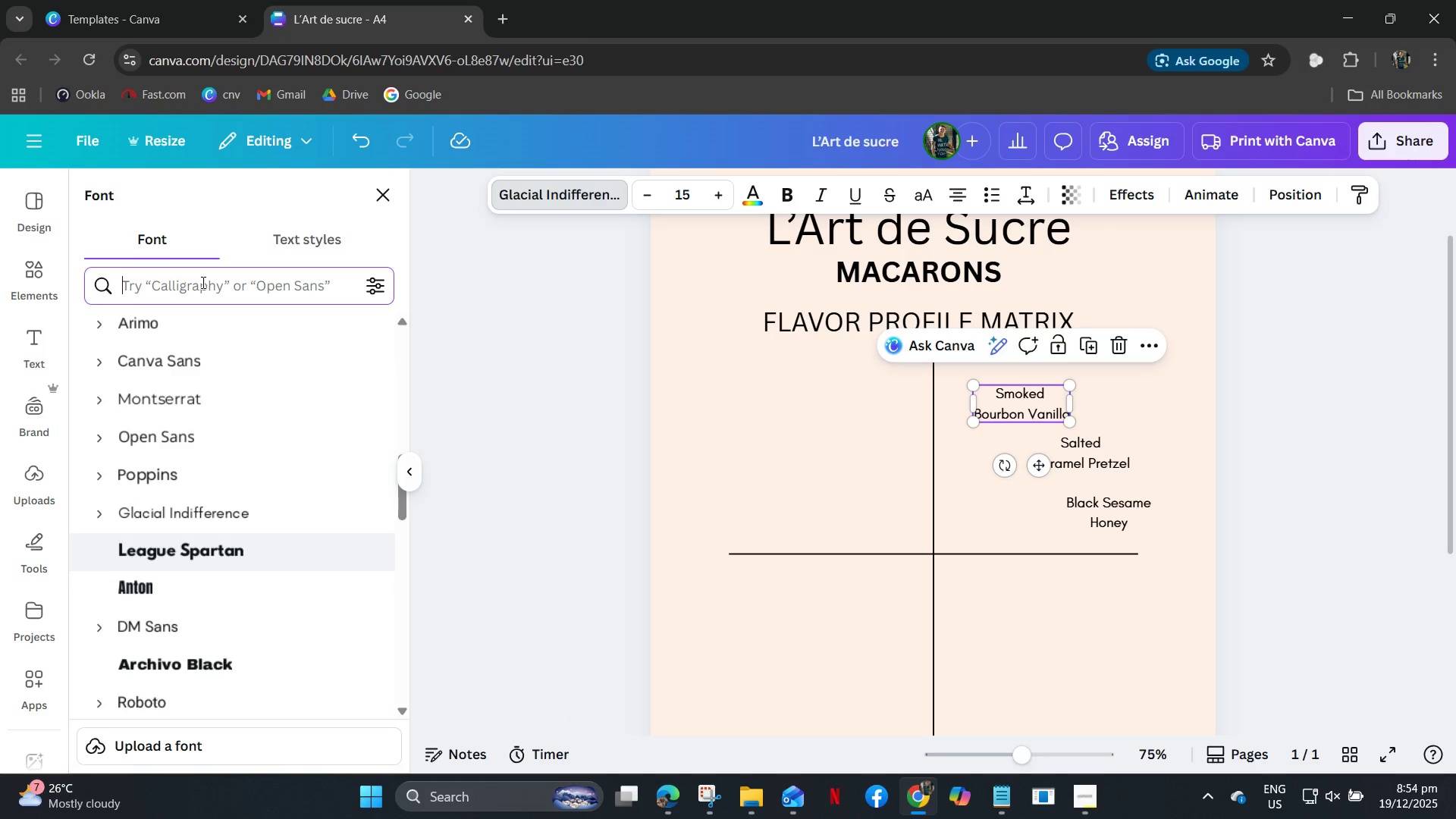 
type(serif)
 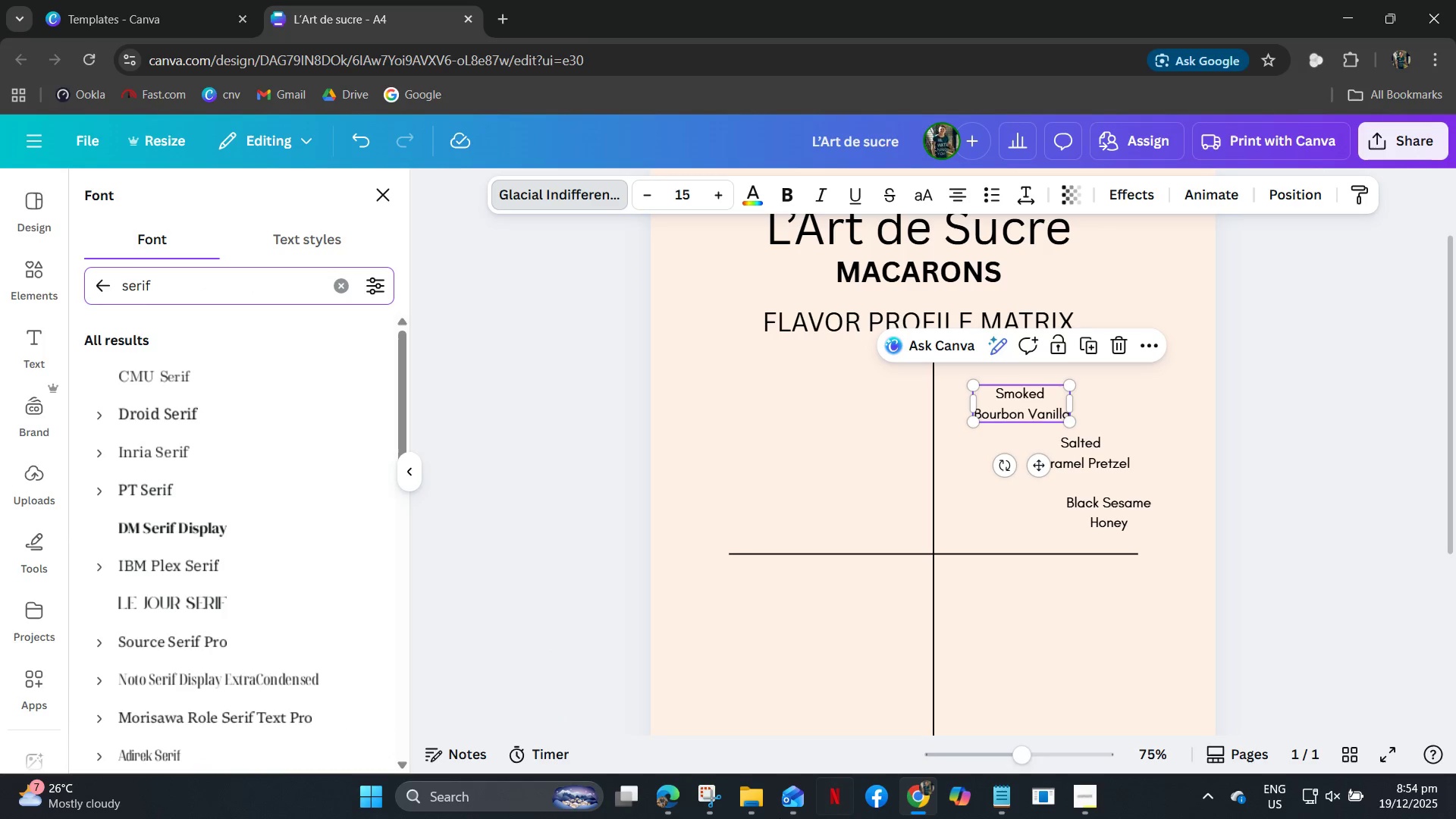 
wait(5.11)
 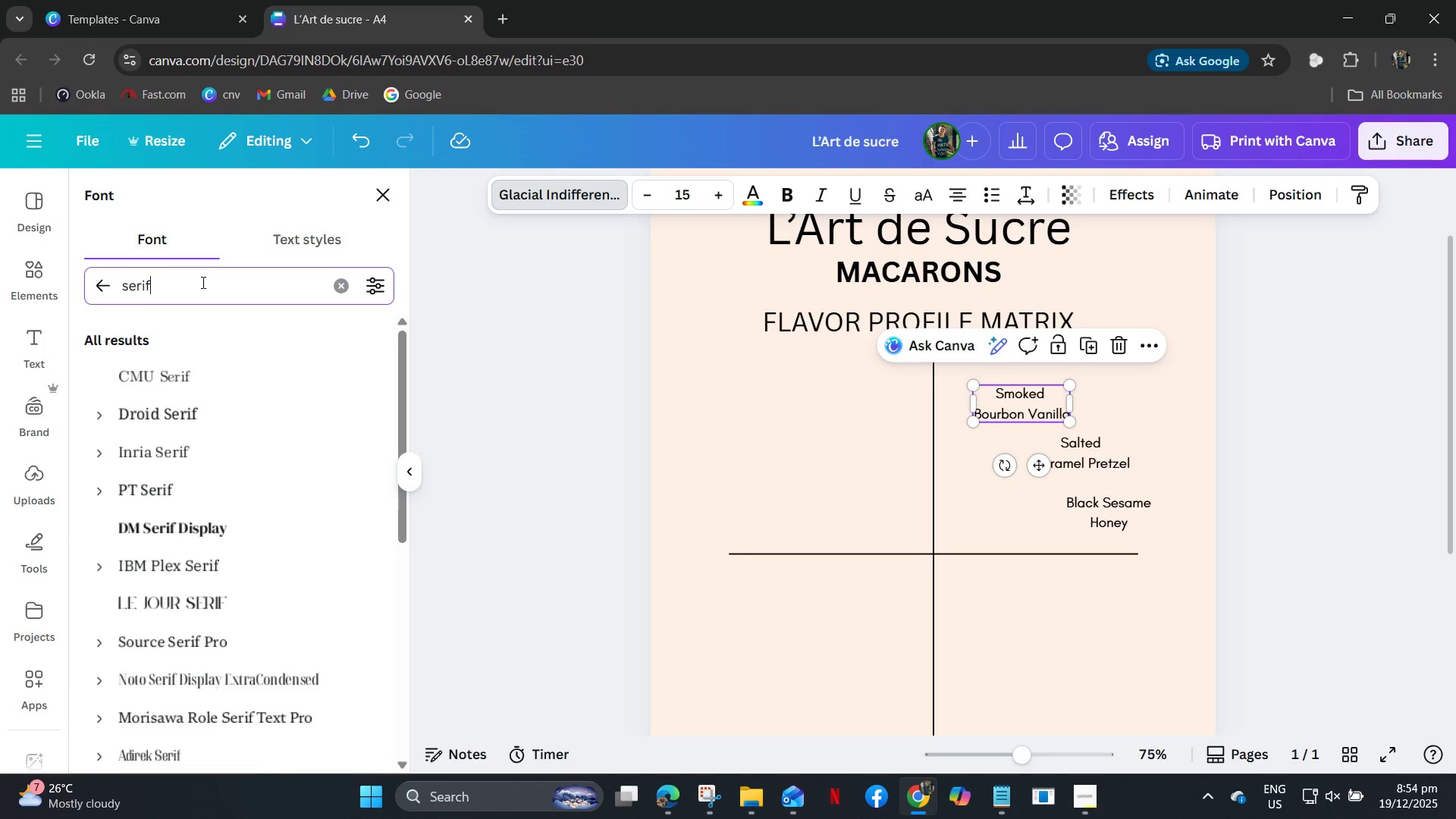 
key(Shift+Q)
 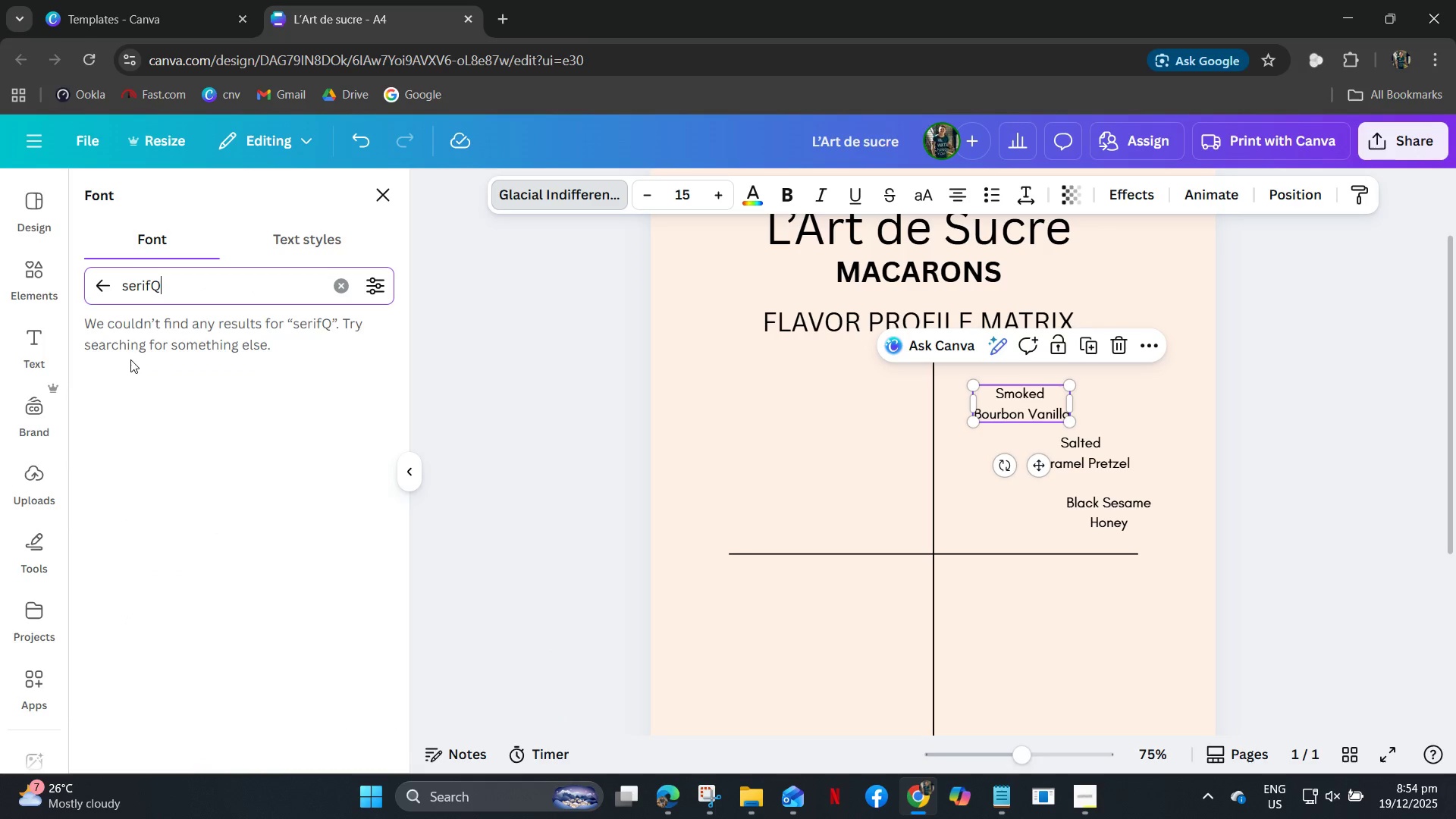 
key(Control+ControlLeft)
 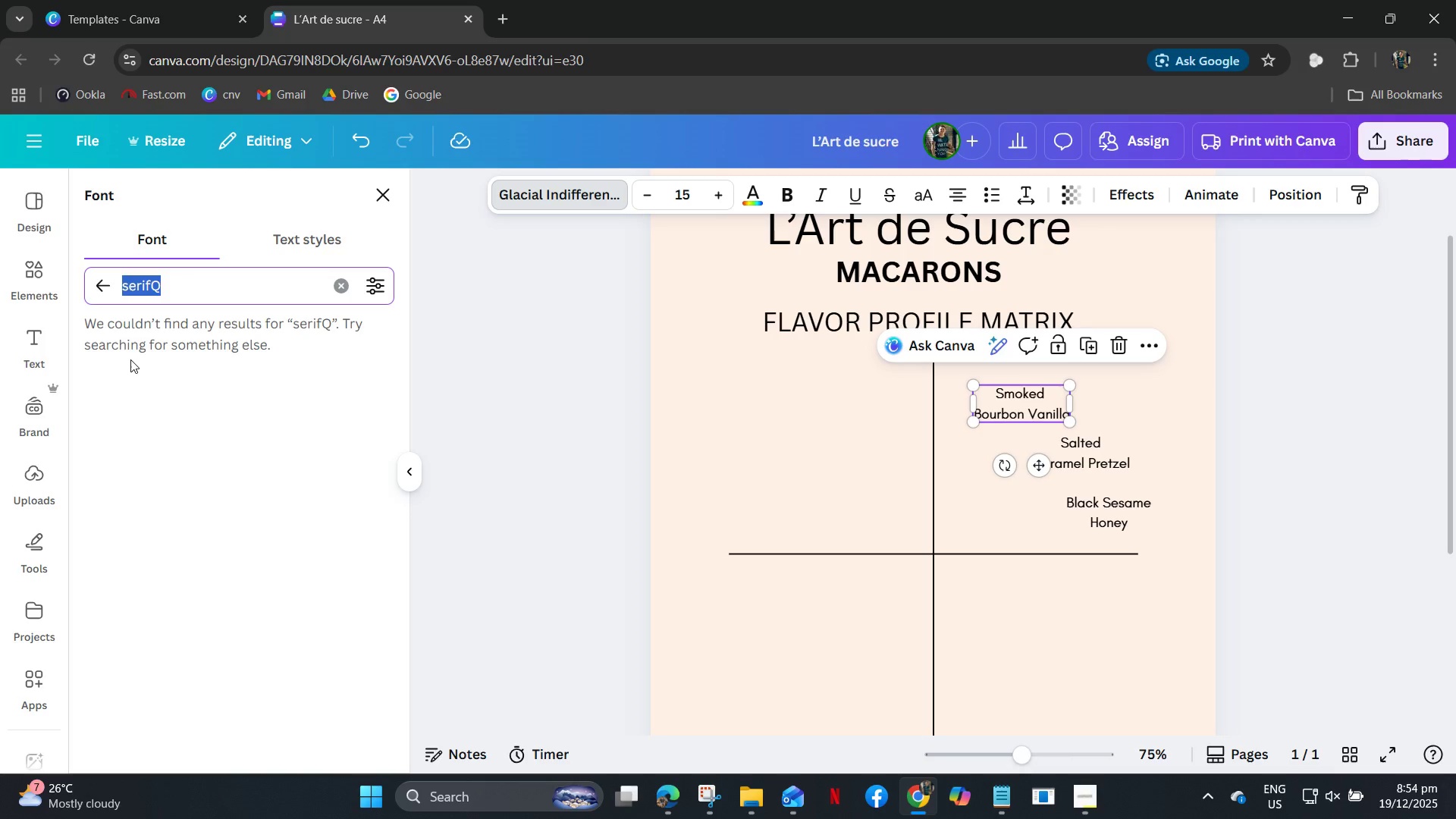 
key(Control+A)
 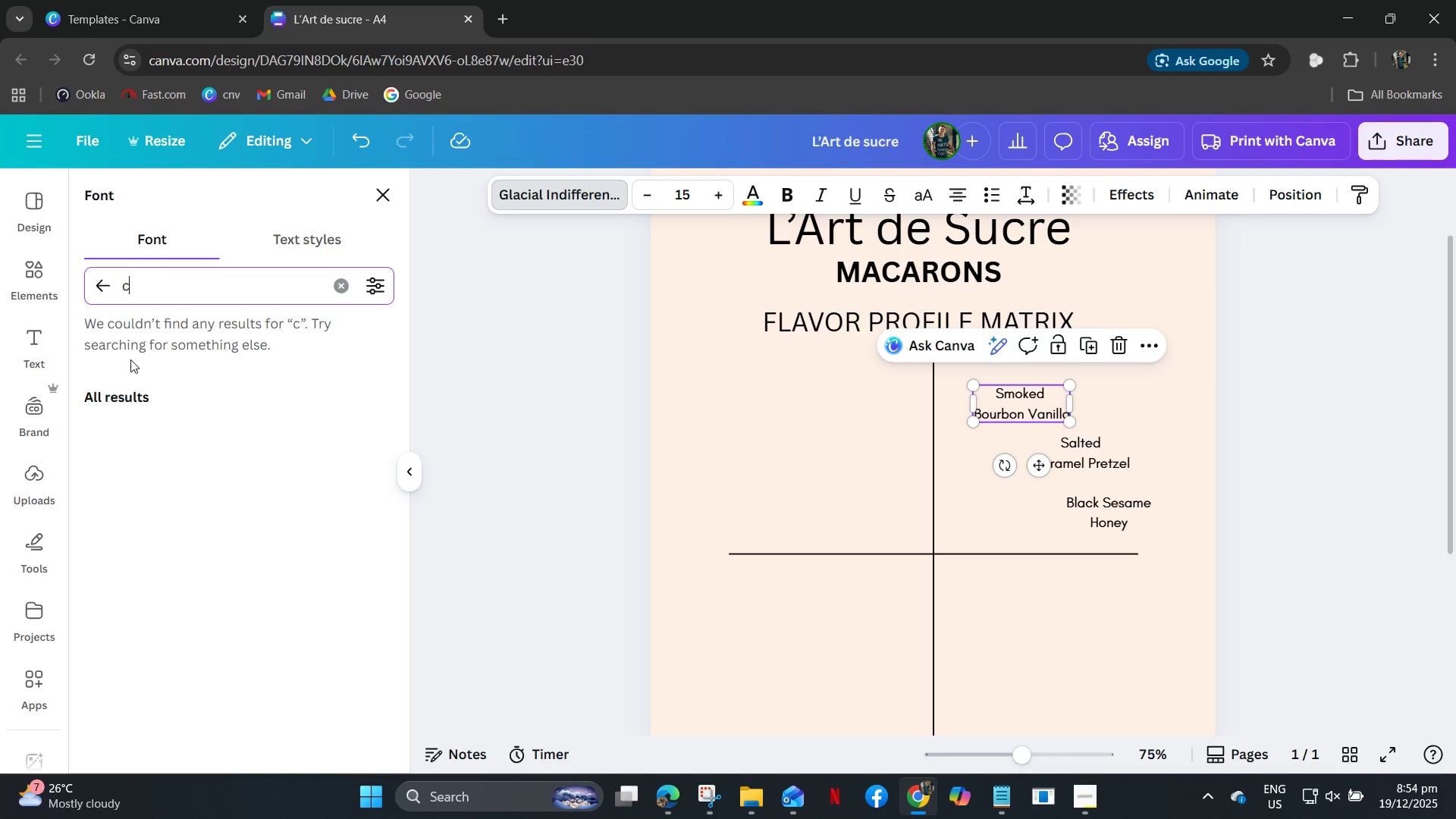 
type(c;ea)
key(Backspace)
key(Backspace)
key(Backspace)
type(lean )
 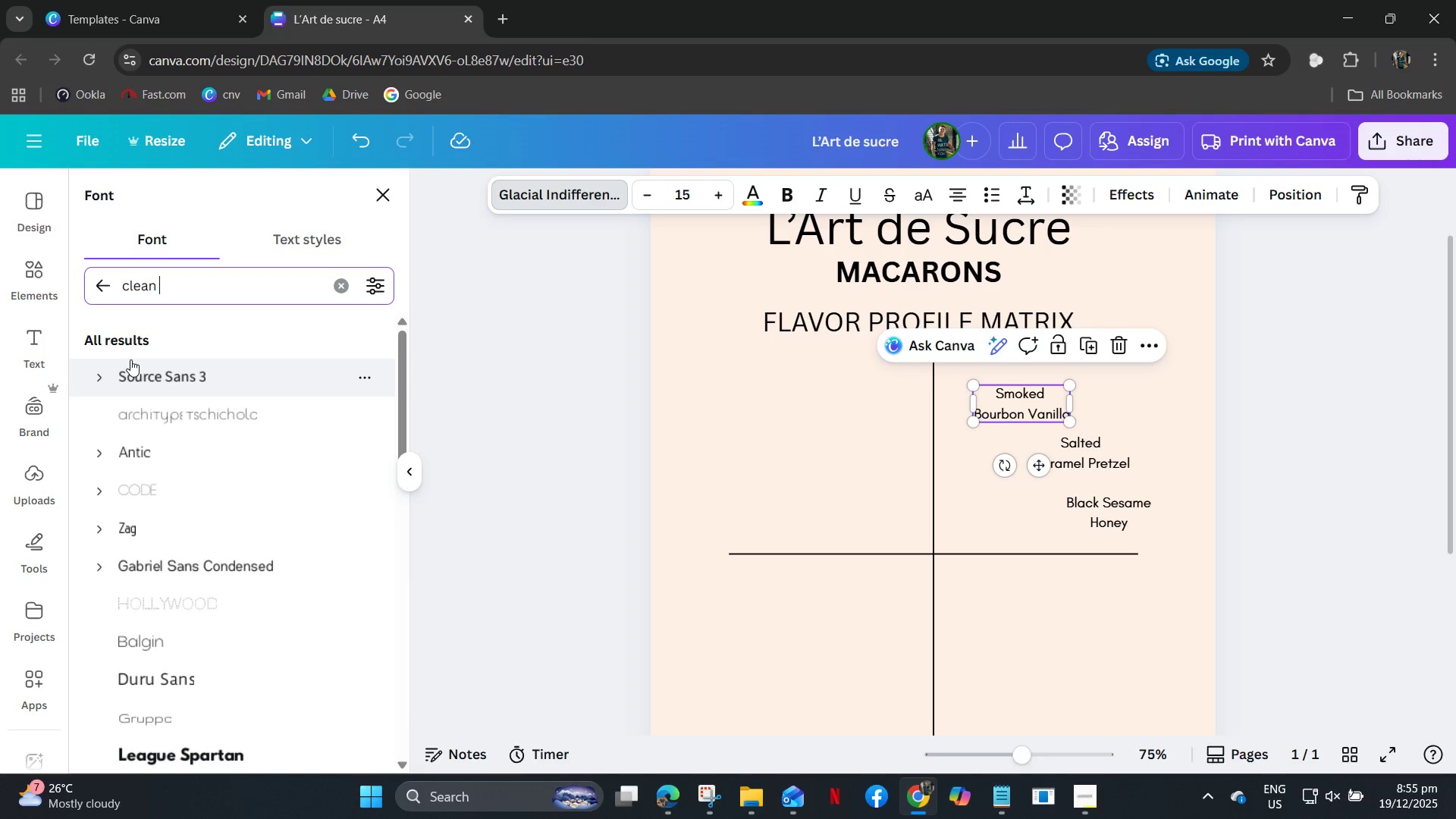 
wait(5.66)
 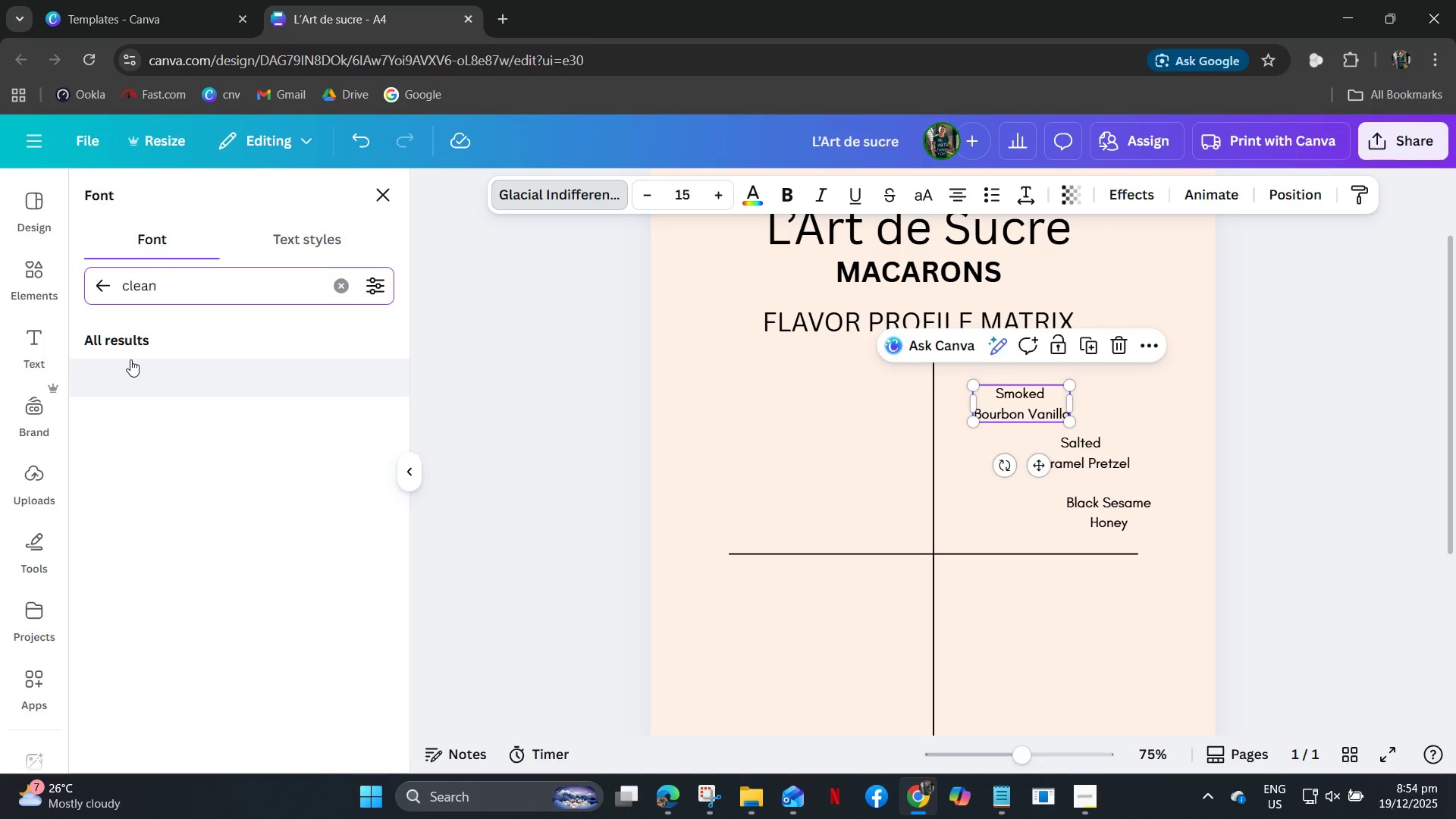 
type(serif)
 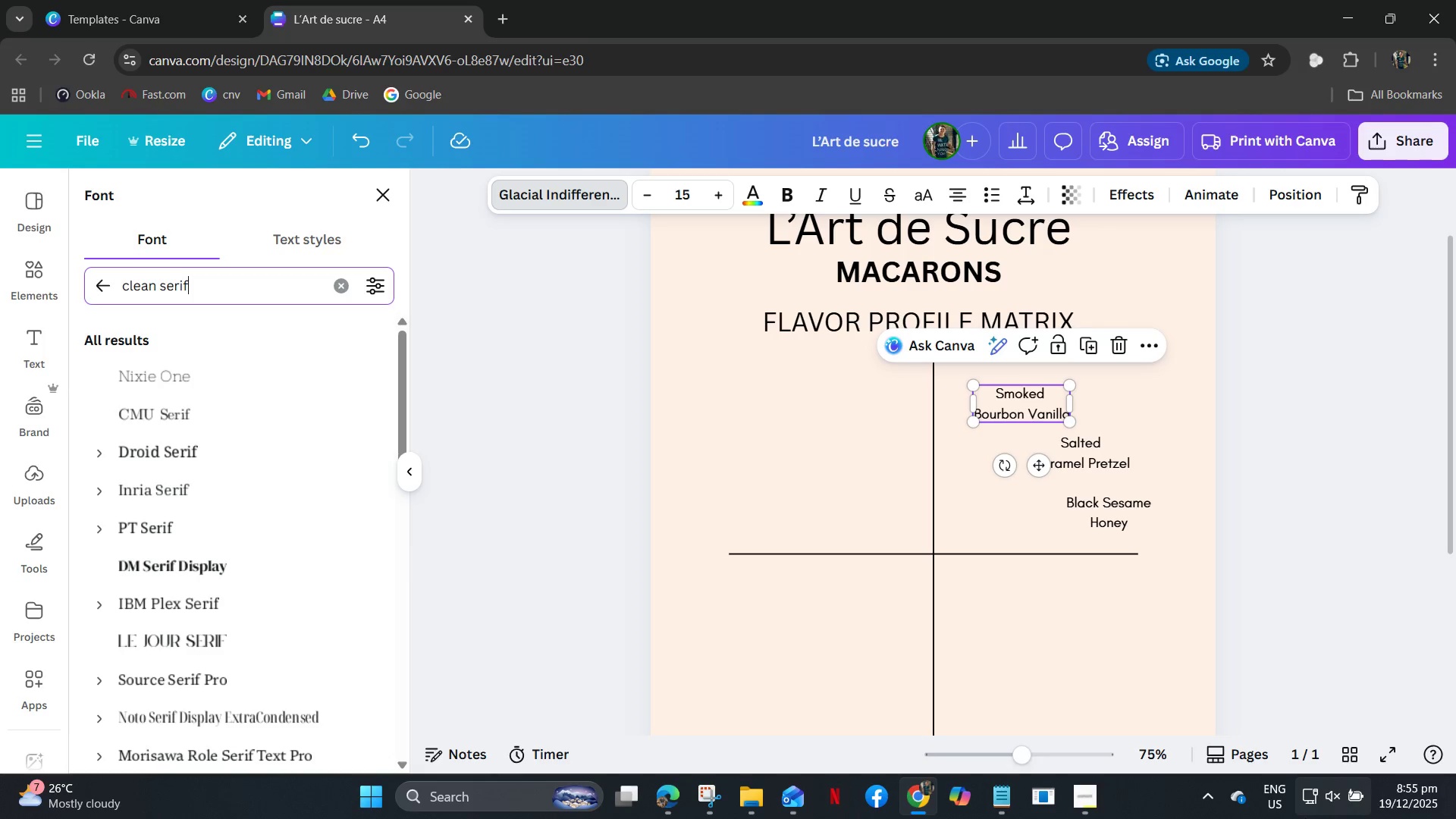 
left_click([1006, 805])
 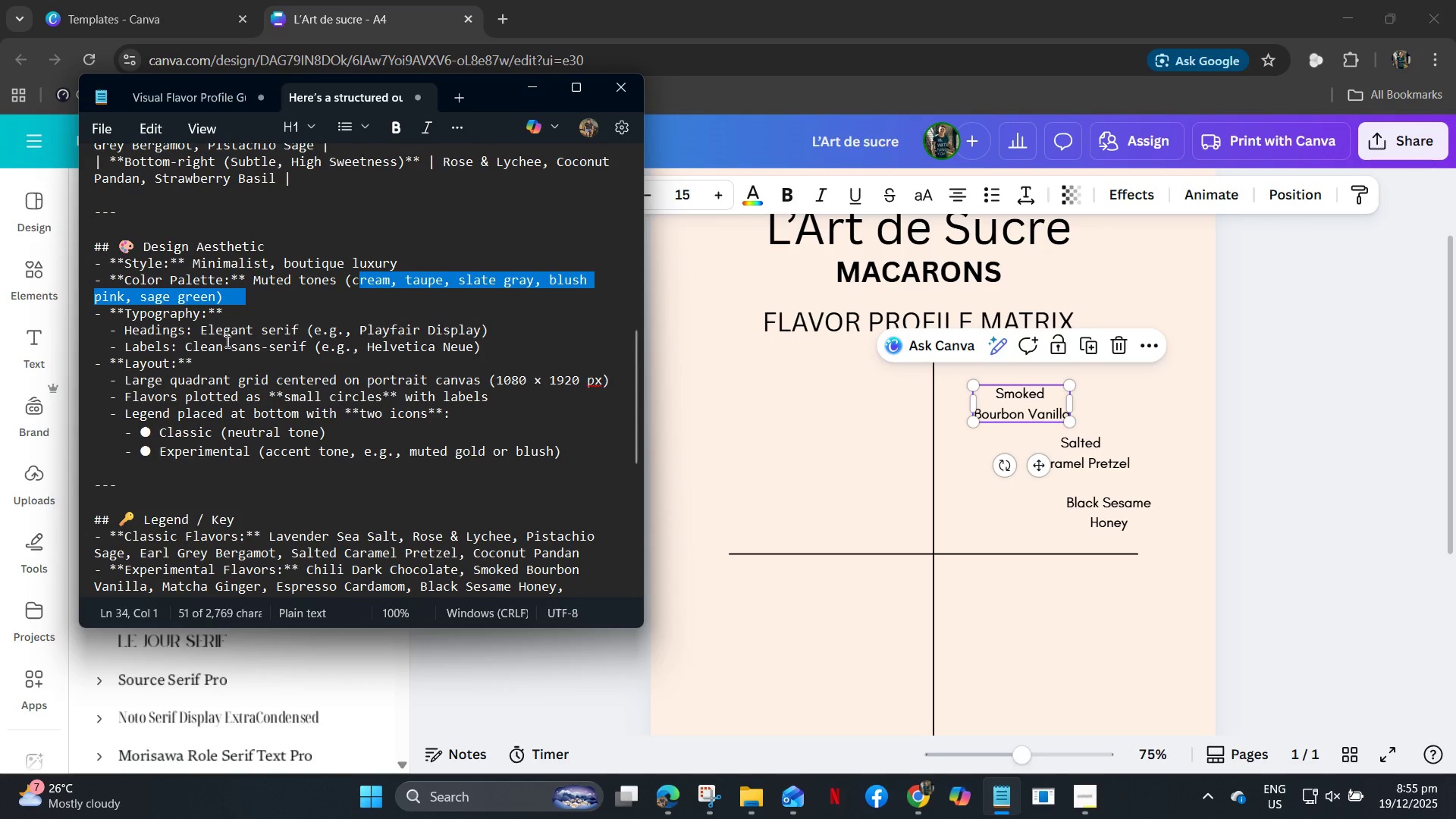 
wait(8.94)
 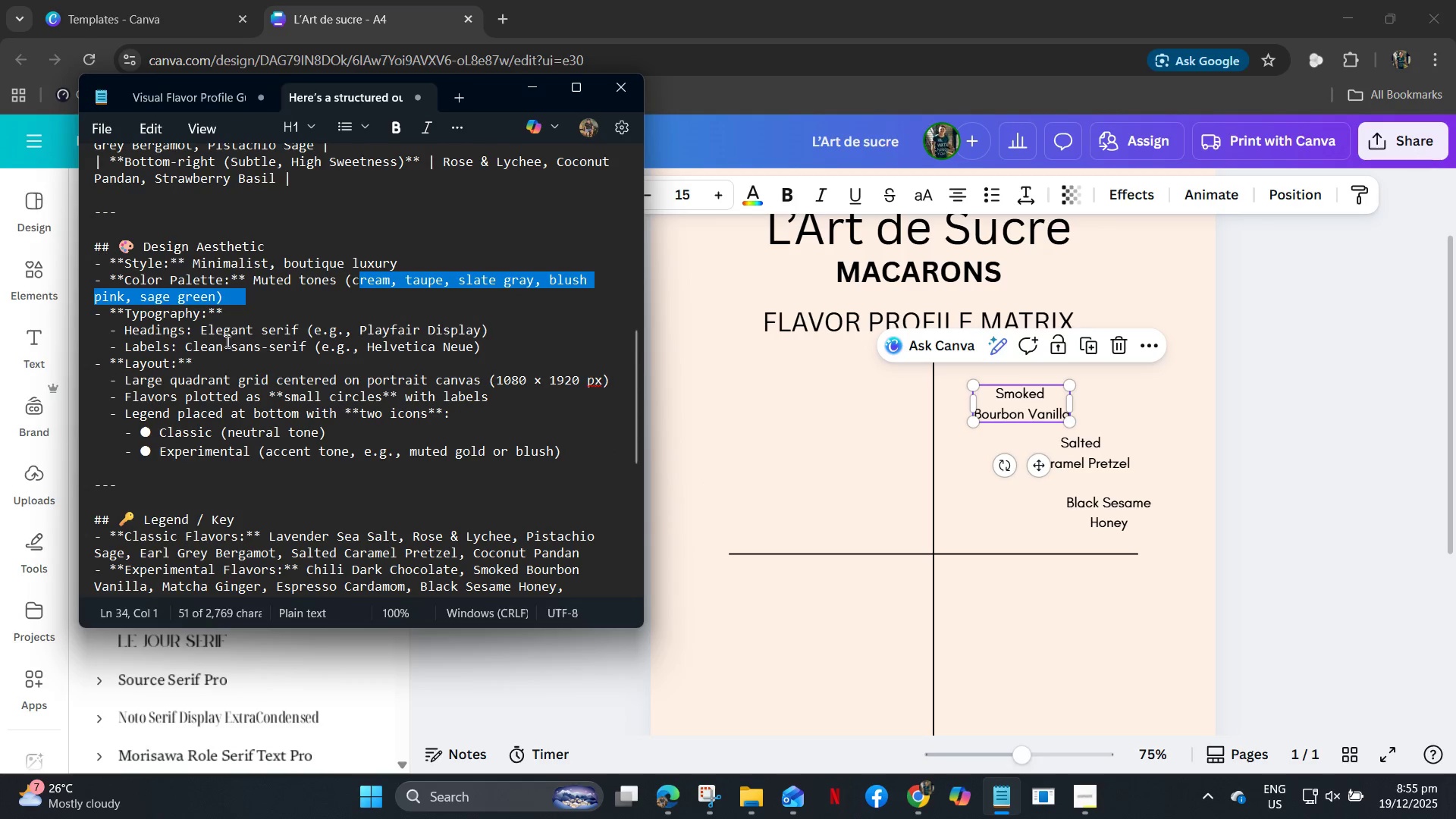 
left_click_drag(start_coordinate=[230, 348], to_coordinate=[306, 346])
 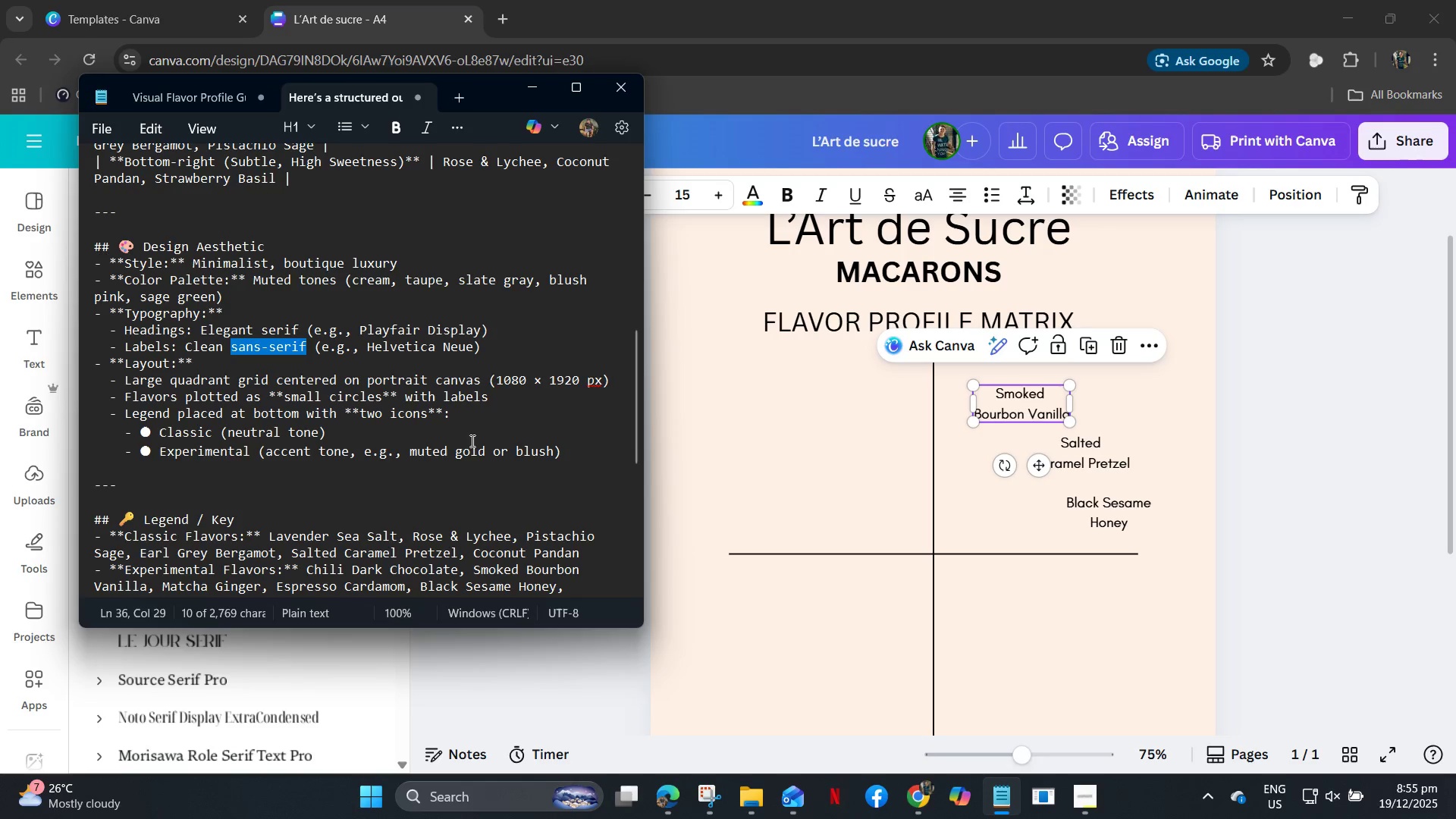 
key(Control+C)
 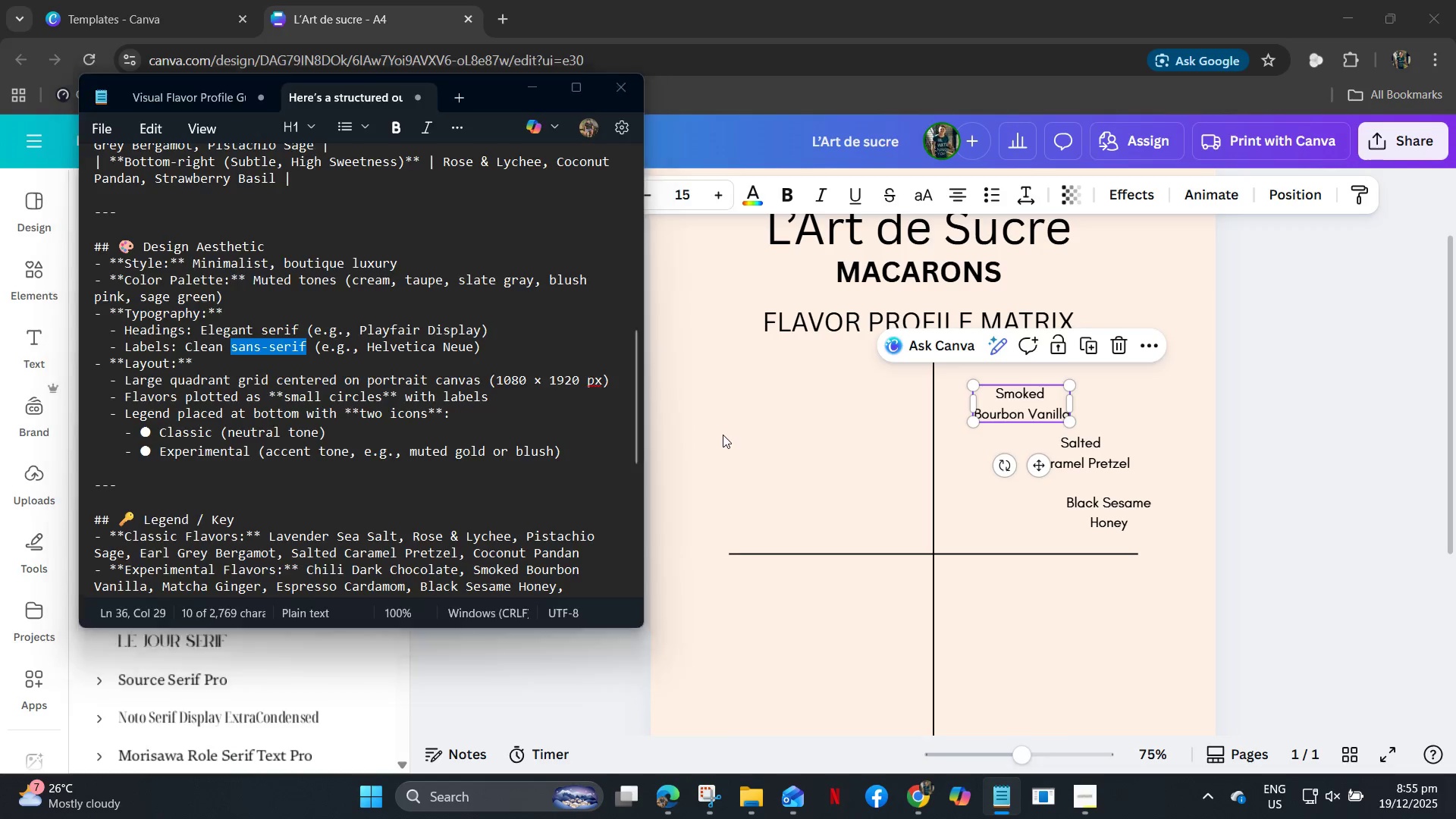 
left_click_drag(start_coordinate=[723, 435], to_coordinate=[727, 435])
 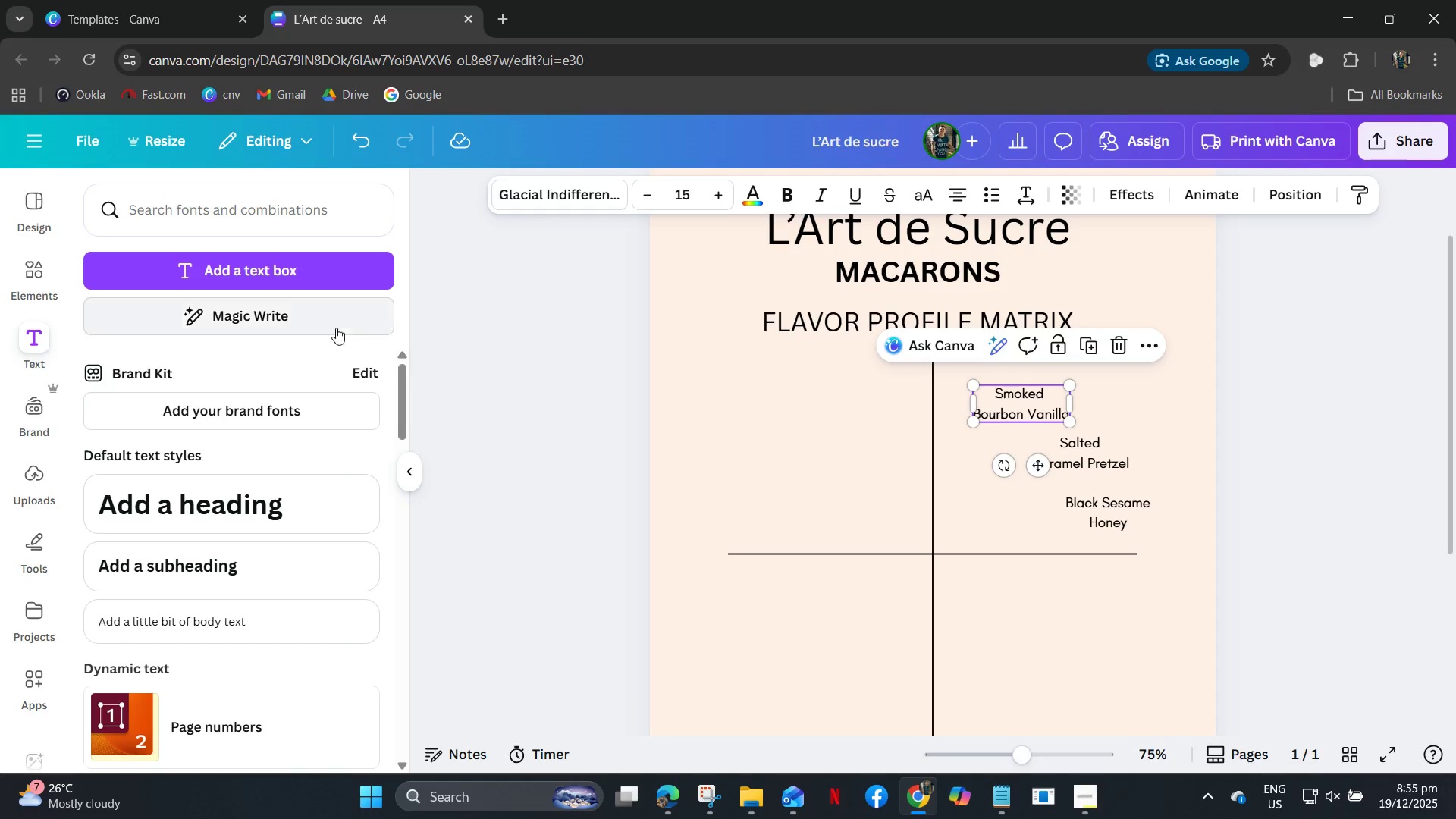 
double_click([1038, 400])
 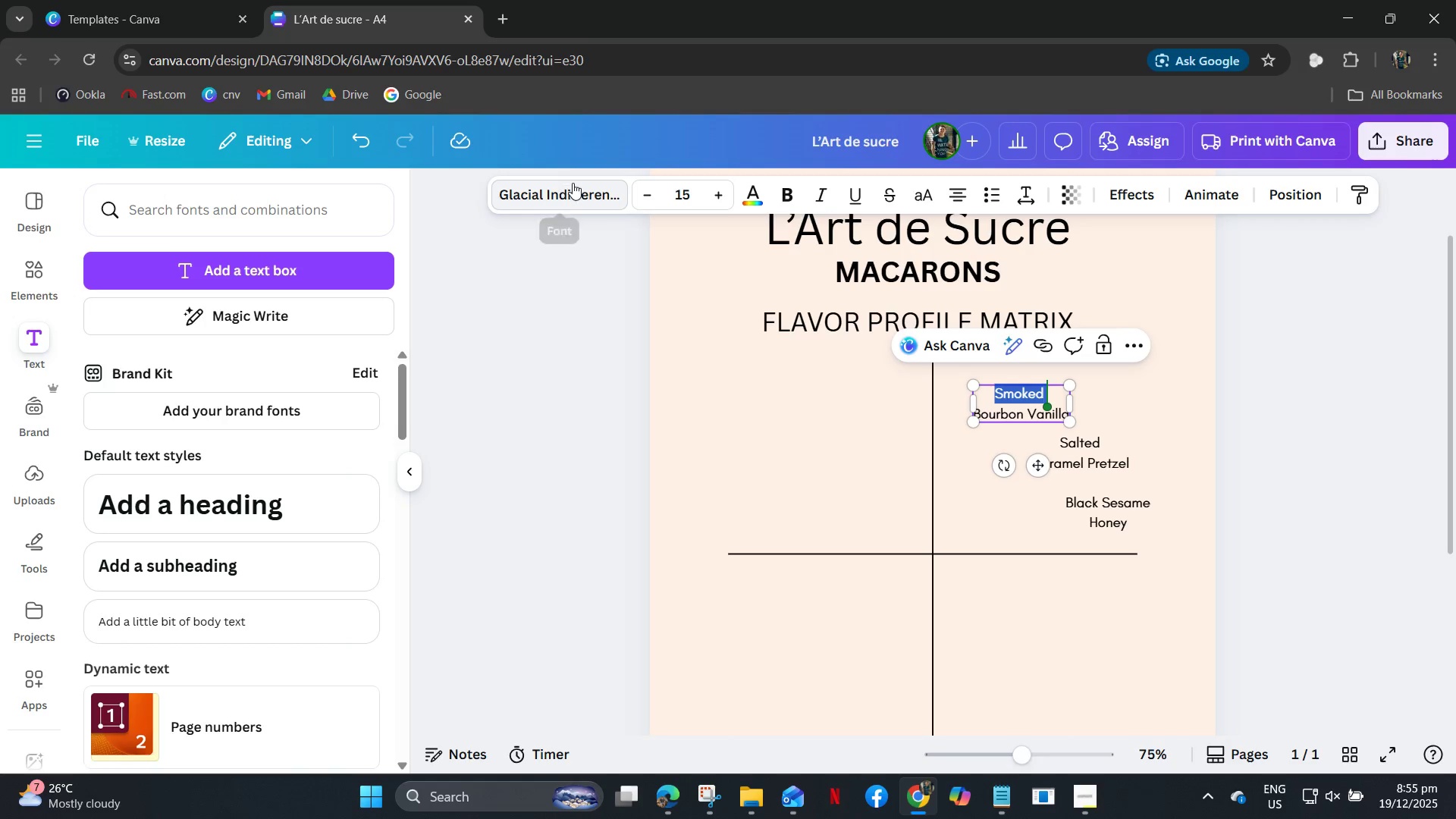 
left_click_drag(start_coordinate=[575, 183], to_coordinate=[574, 187])
 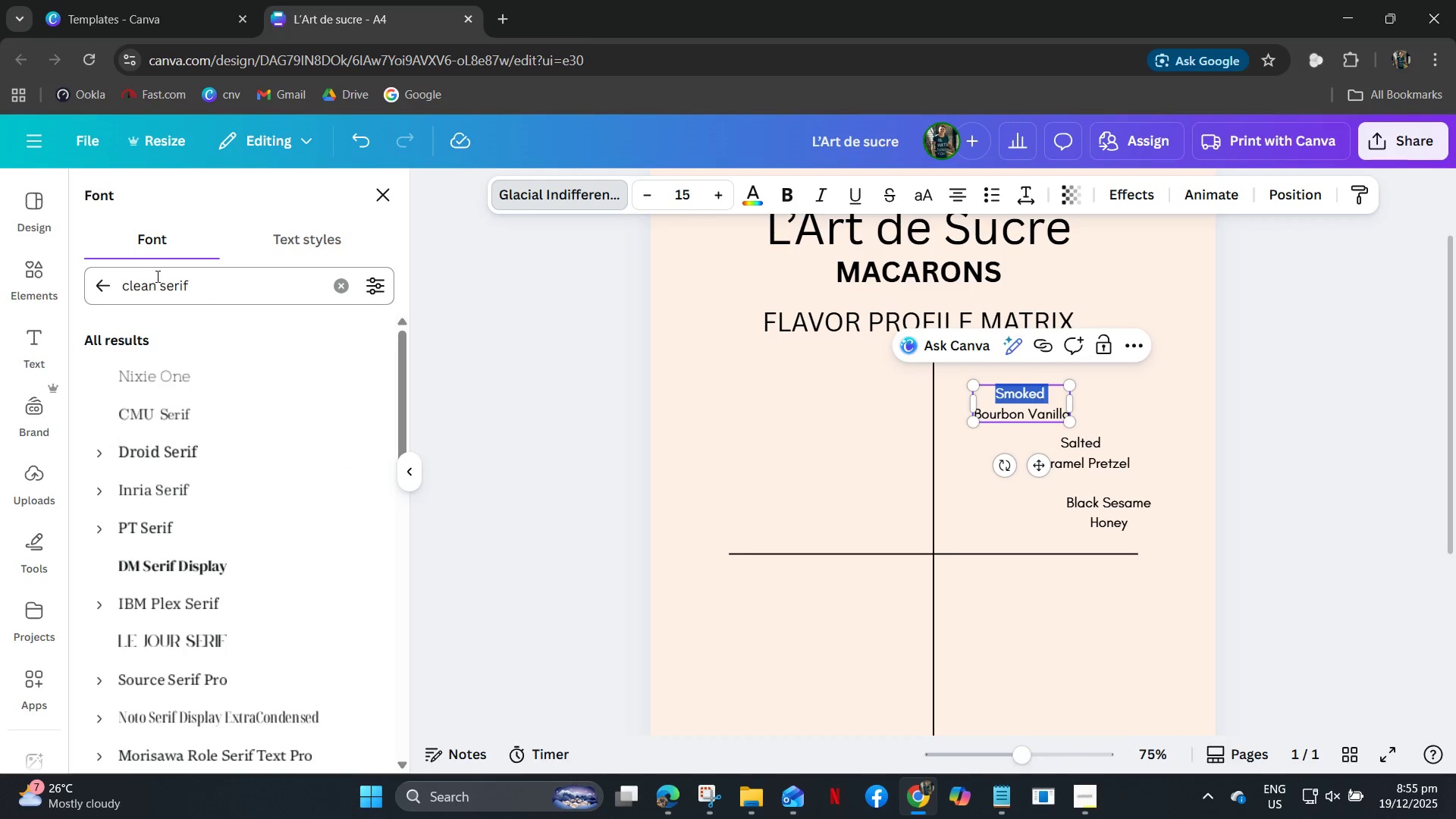 
key(Control+A)
 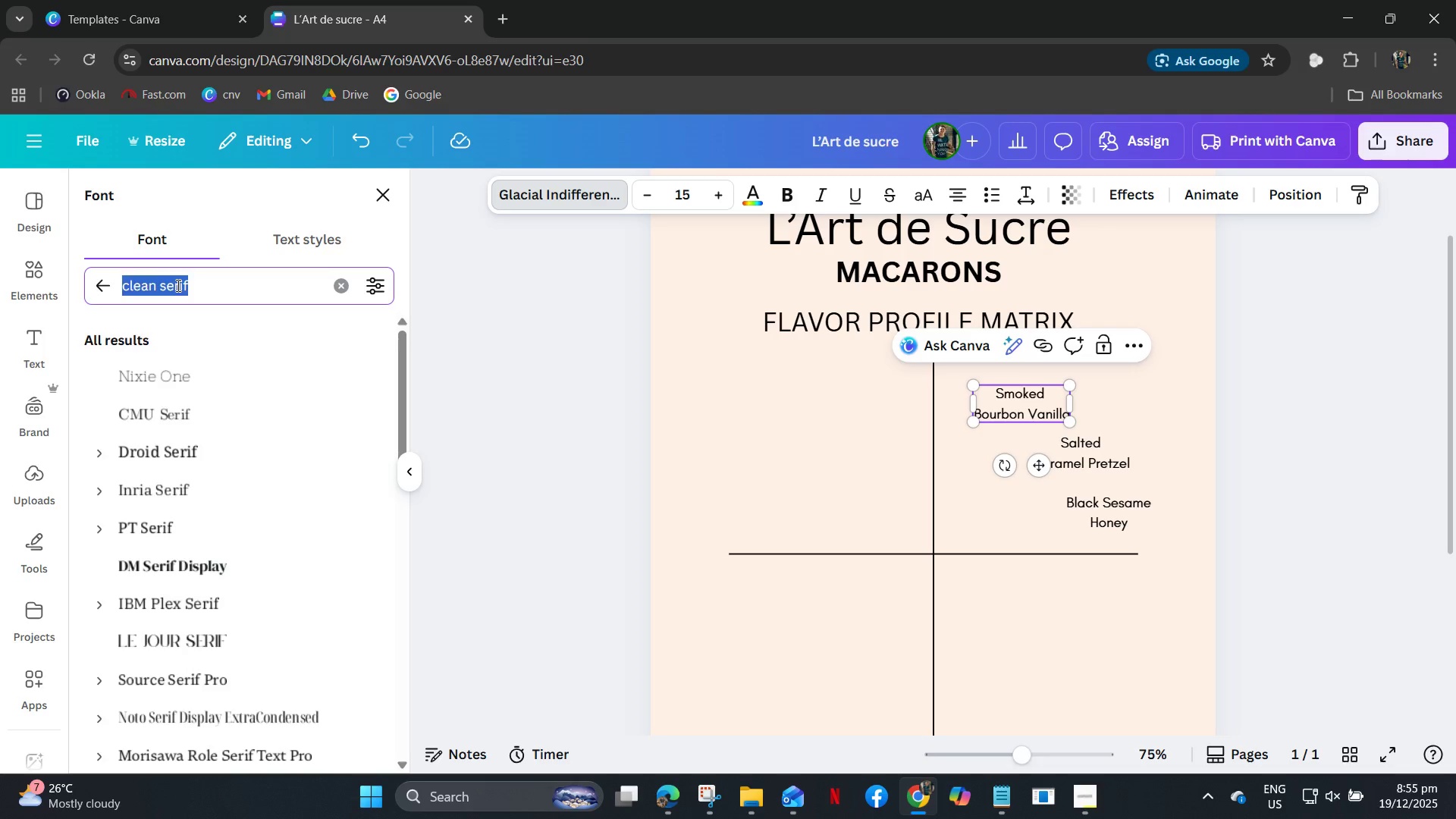 
key(Control+V)
 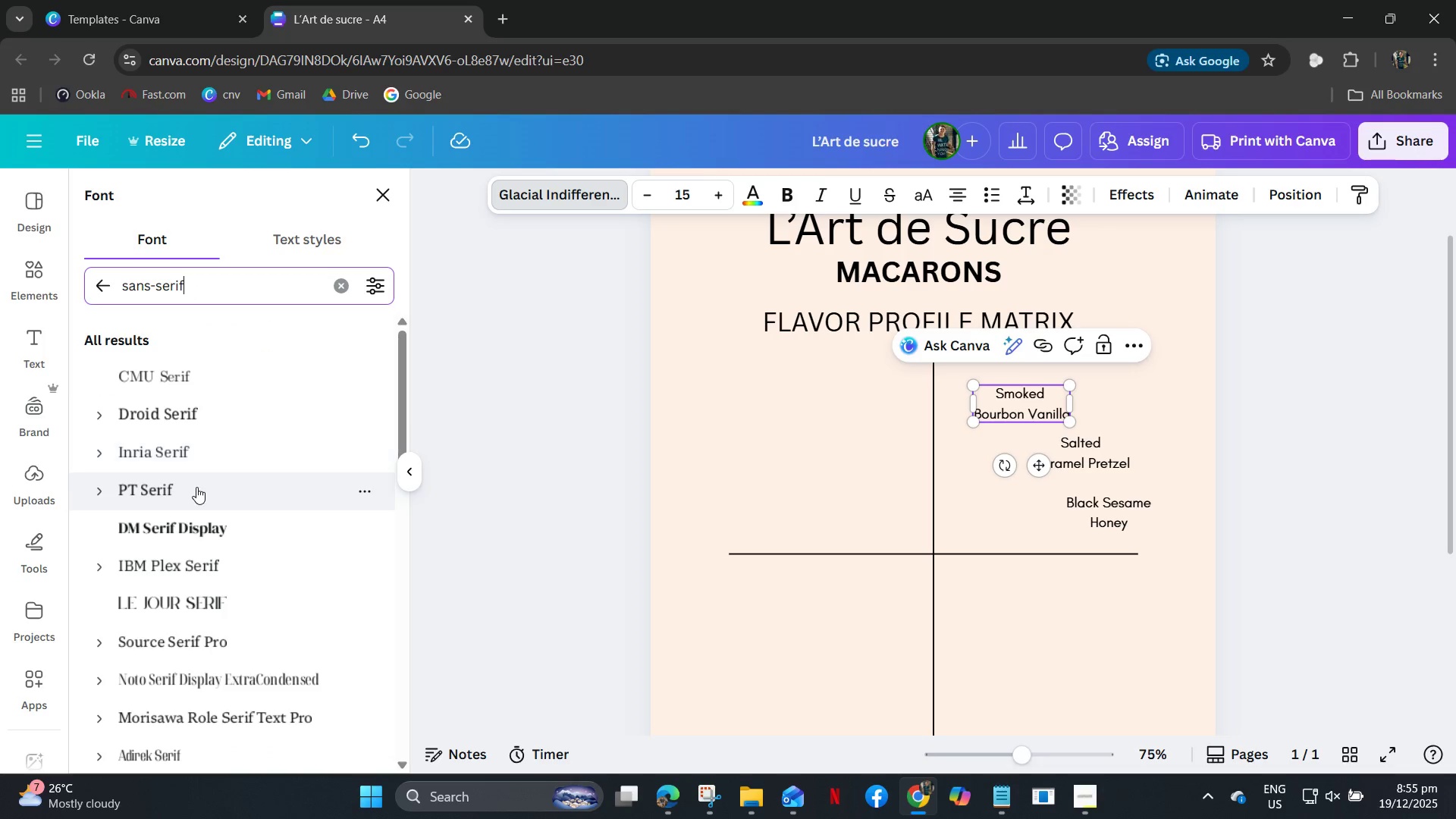 
left_click([193, 456])
 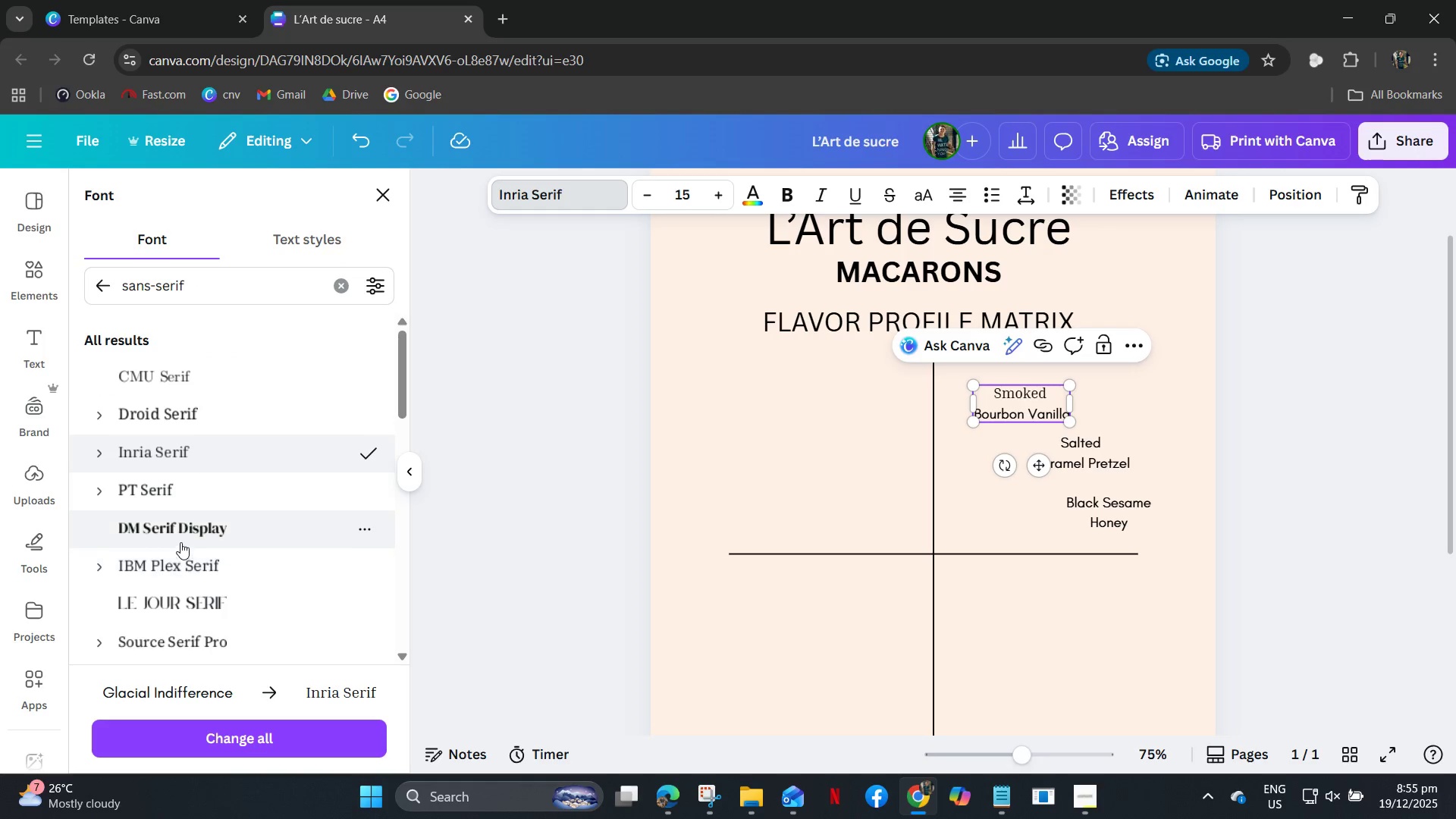 
scroll: coordinate [179, 489], scroll_direction: down, amount: 7.0
 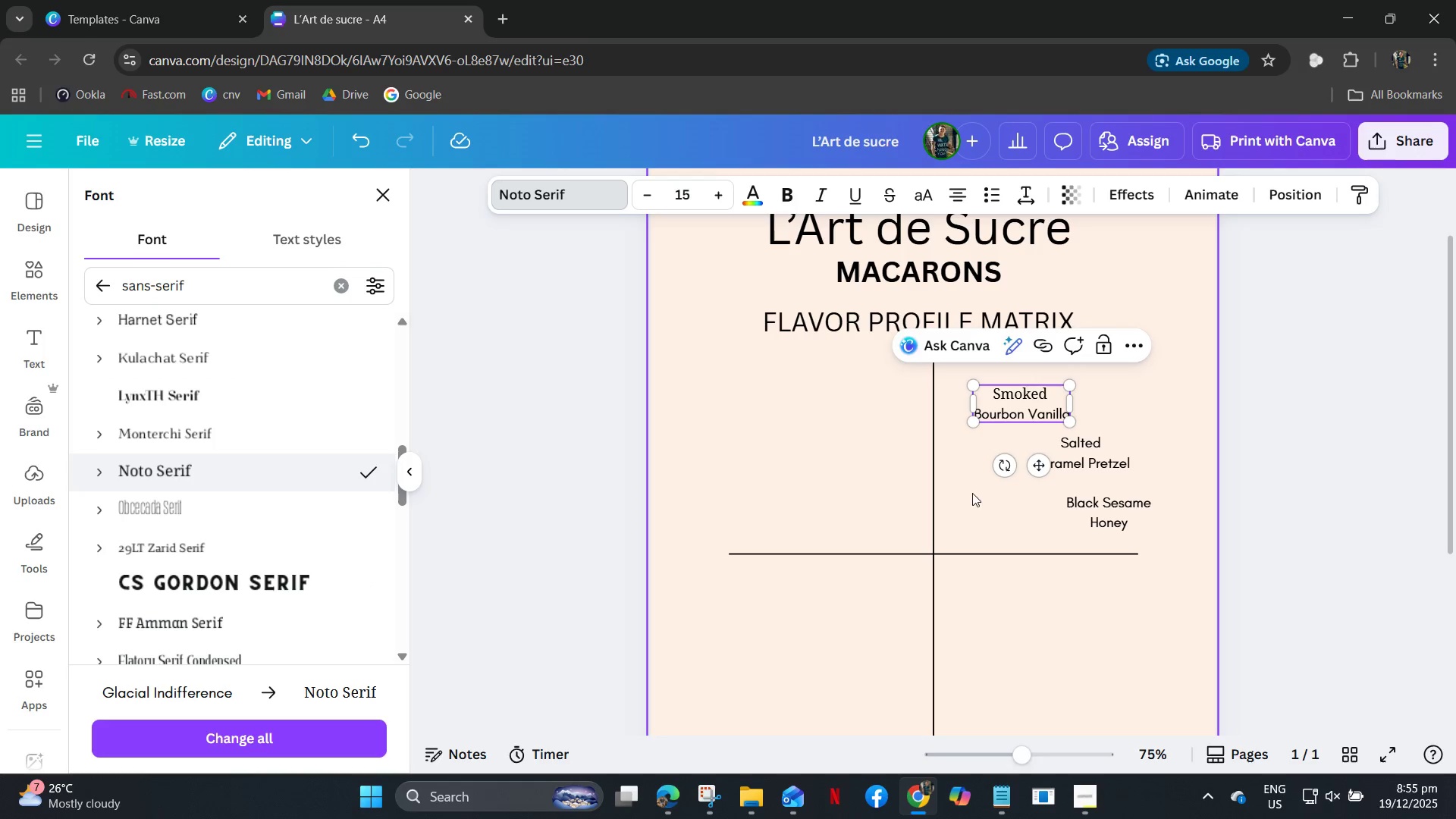 
wait(7.07)
 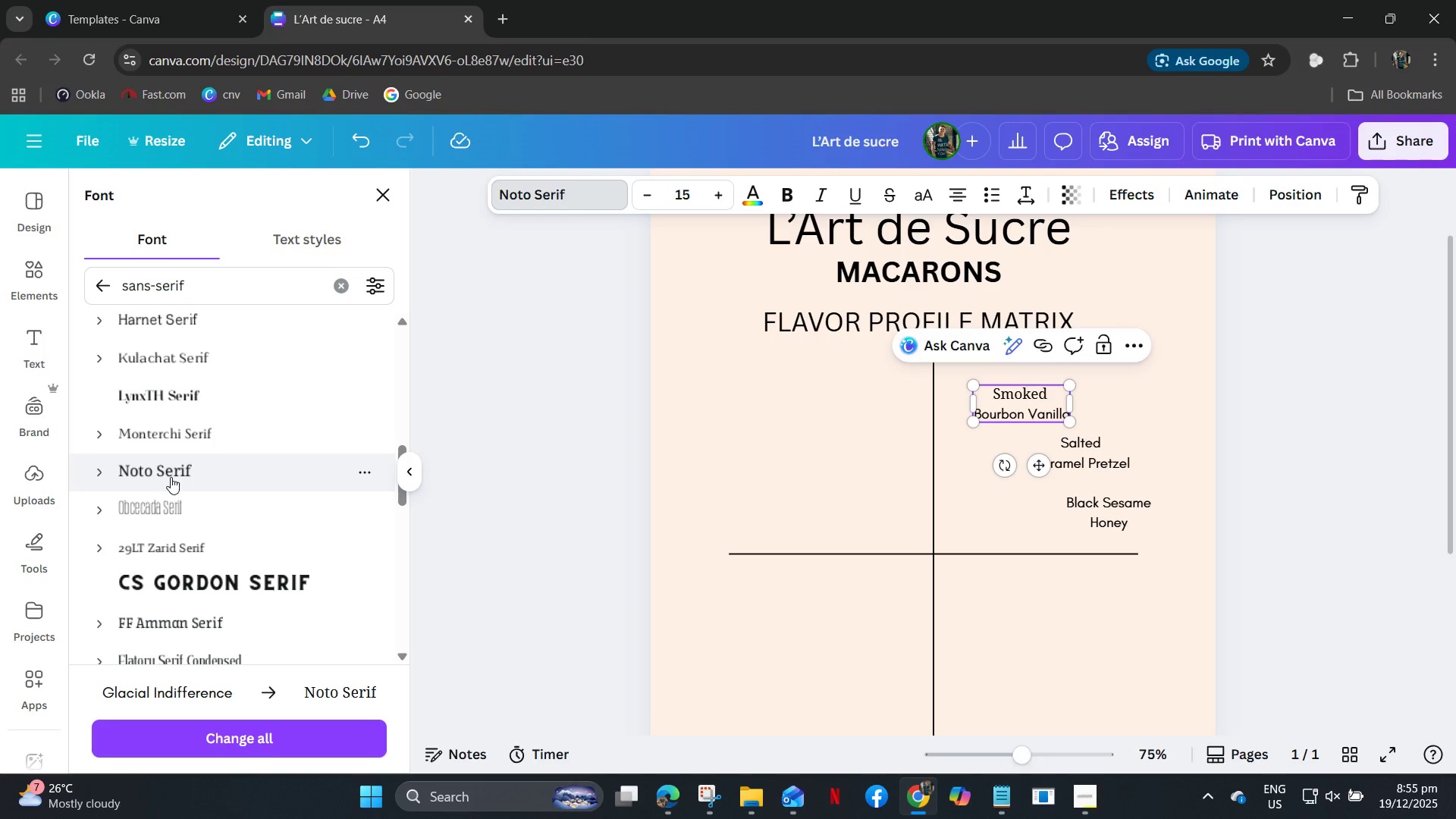 
left_click([1075, 467])
 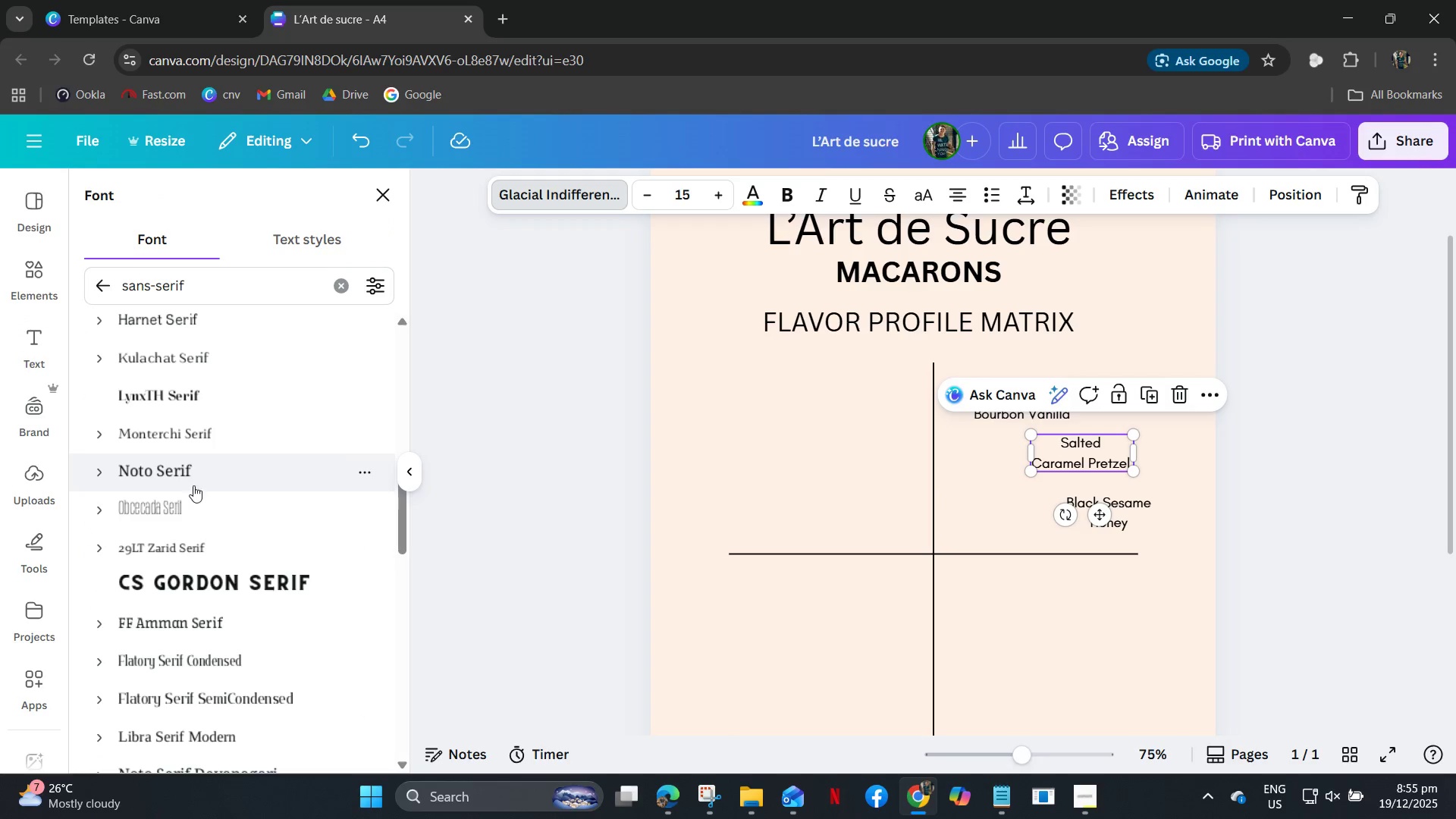 
wait(5.08)
 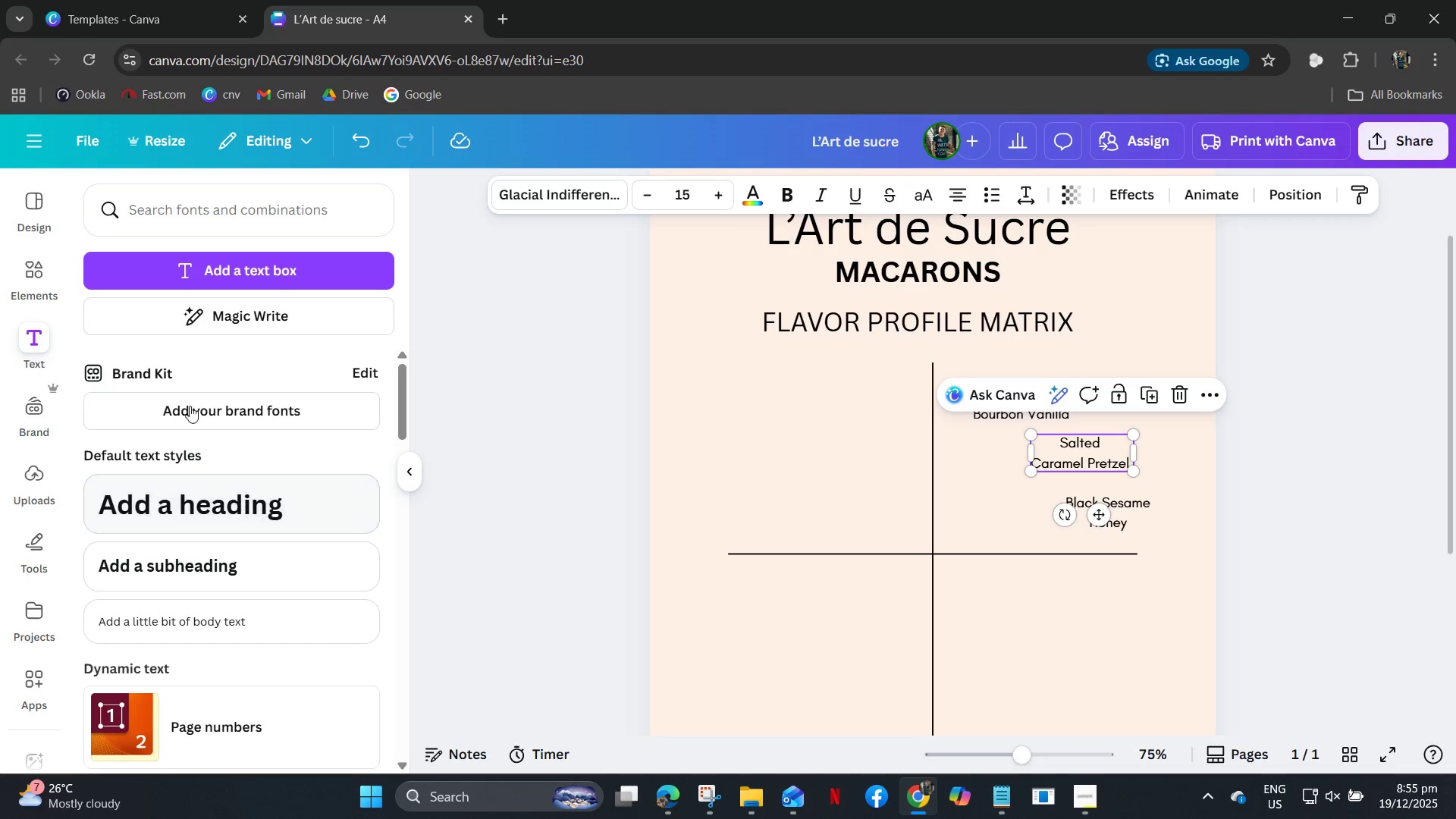 
left_click([174, 510])
 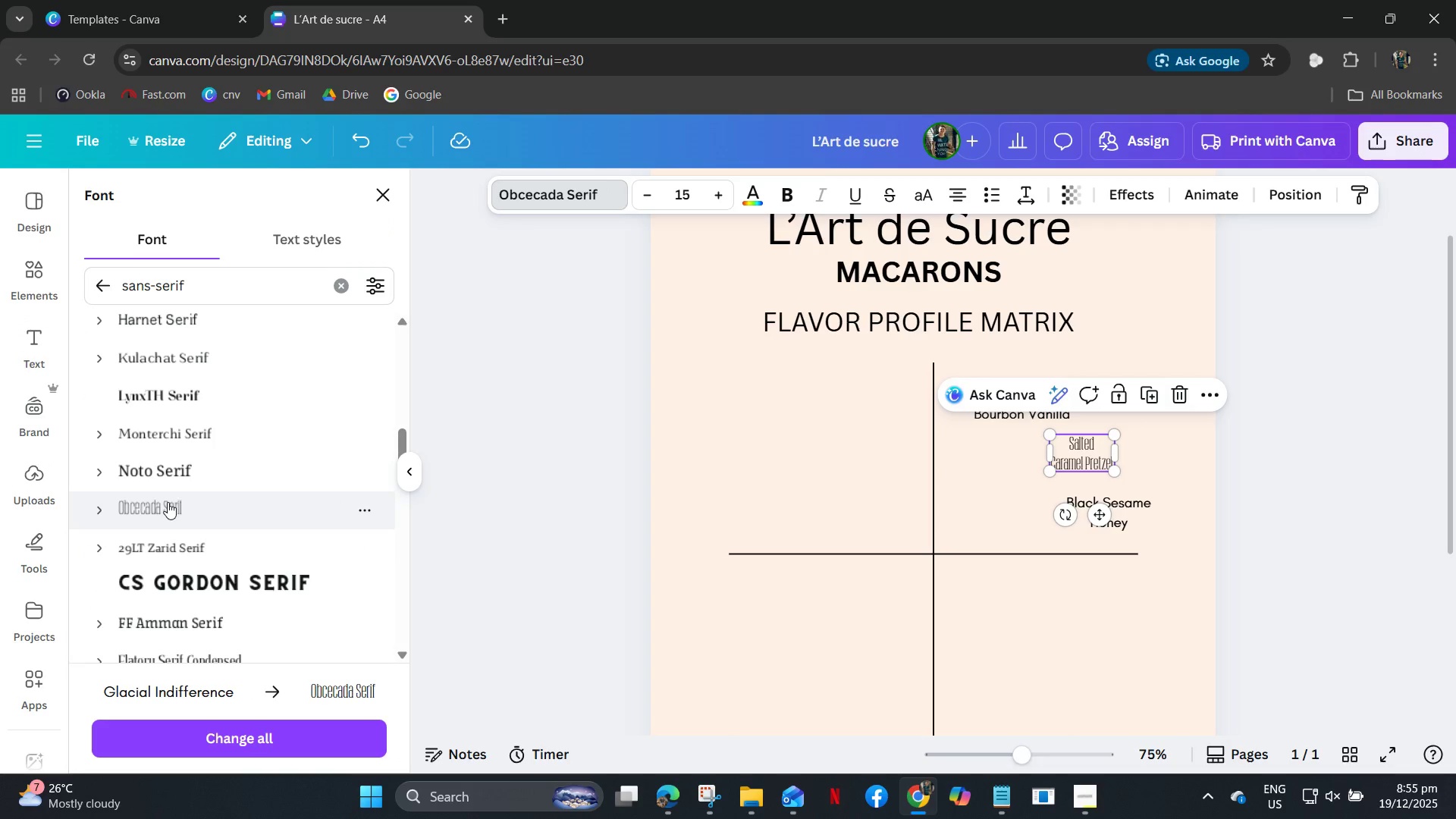 
left_click([162, 474])
 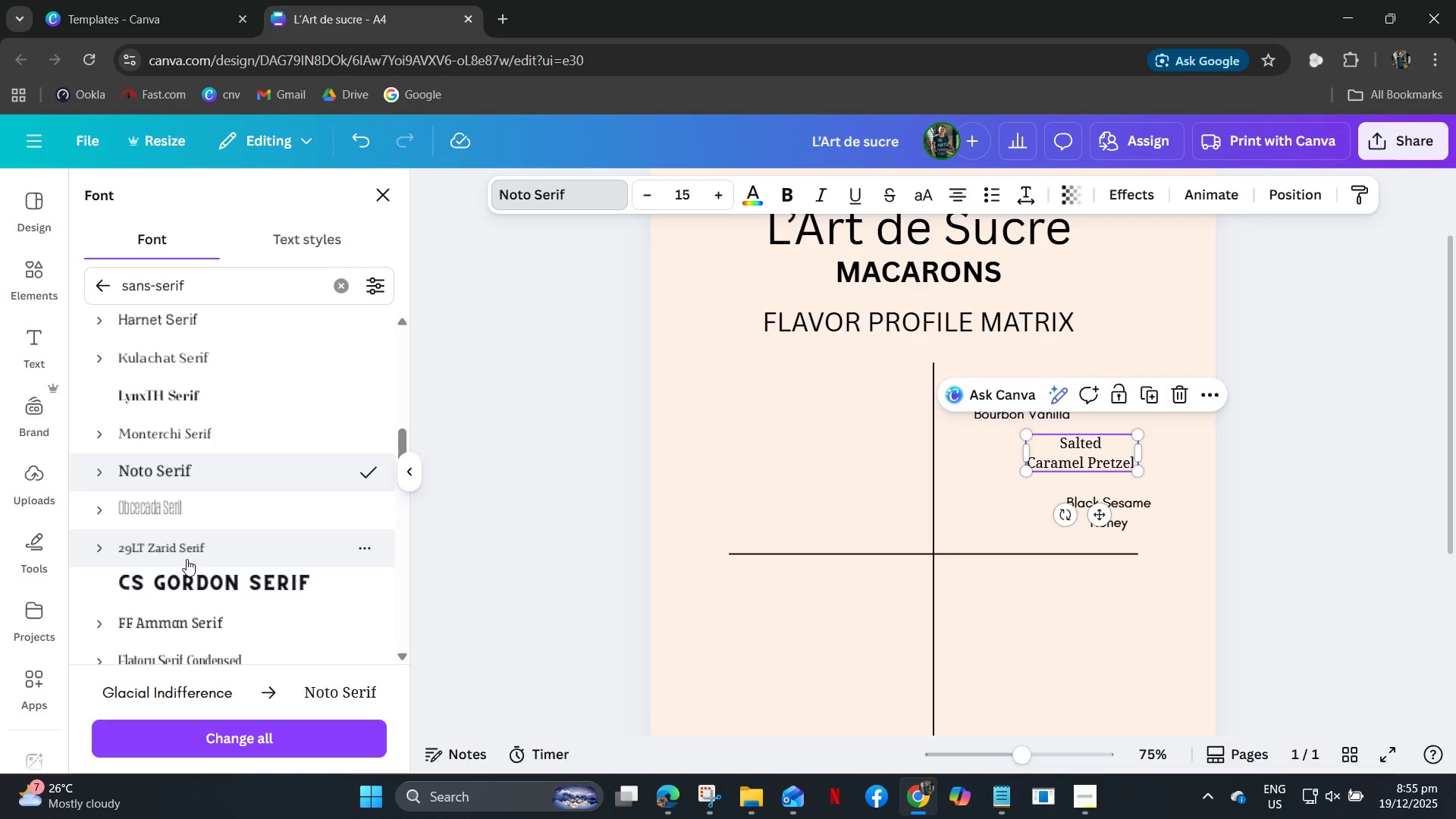 
scroll: coordinate [187, 564], scroll_direction: down, amount: 3.0
 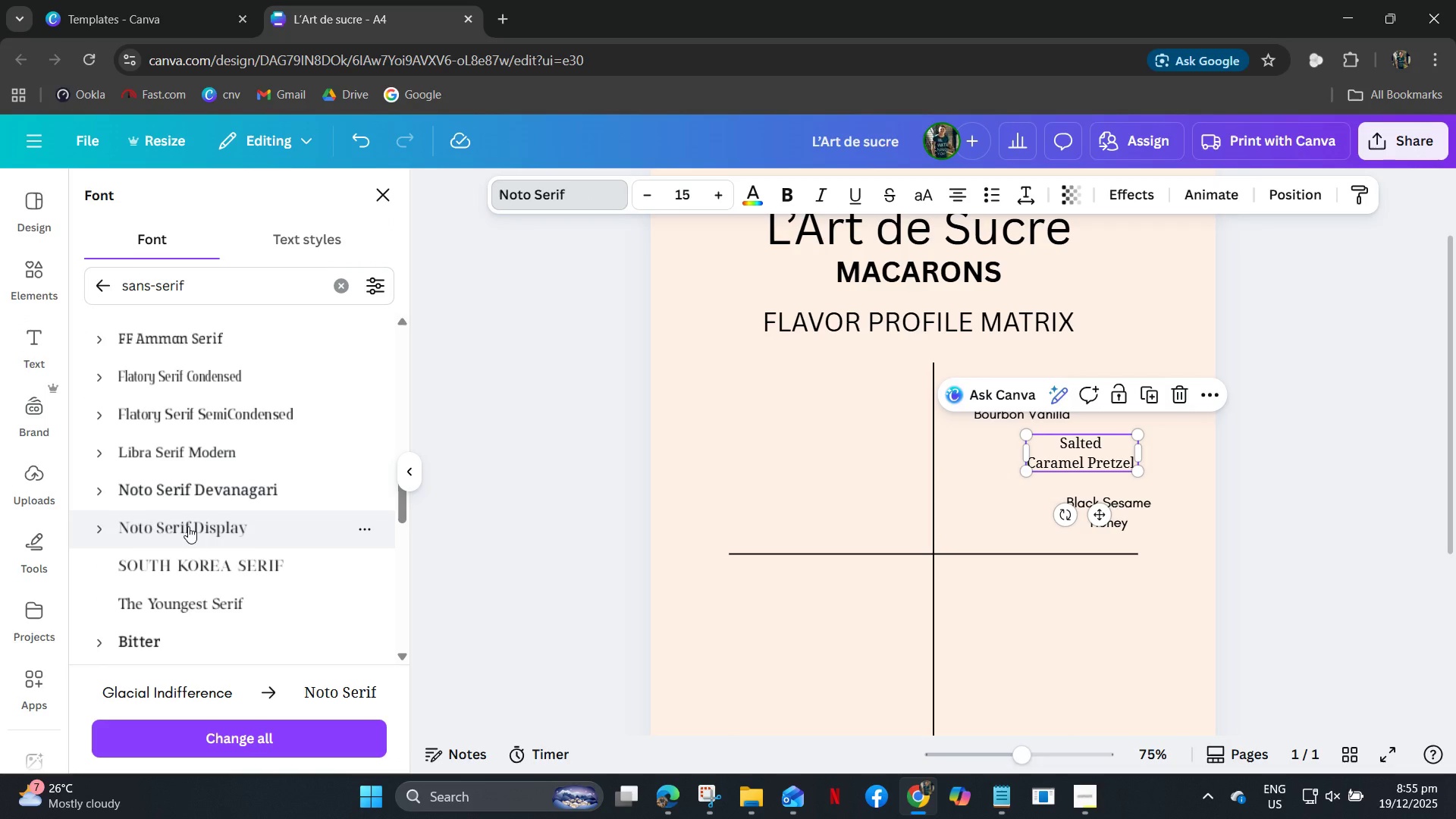 
left_click([188, 526])
 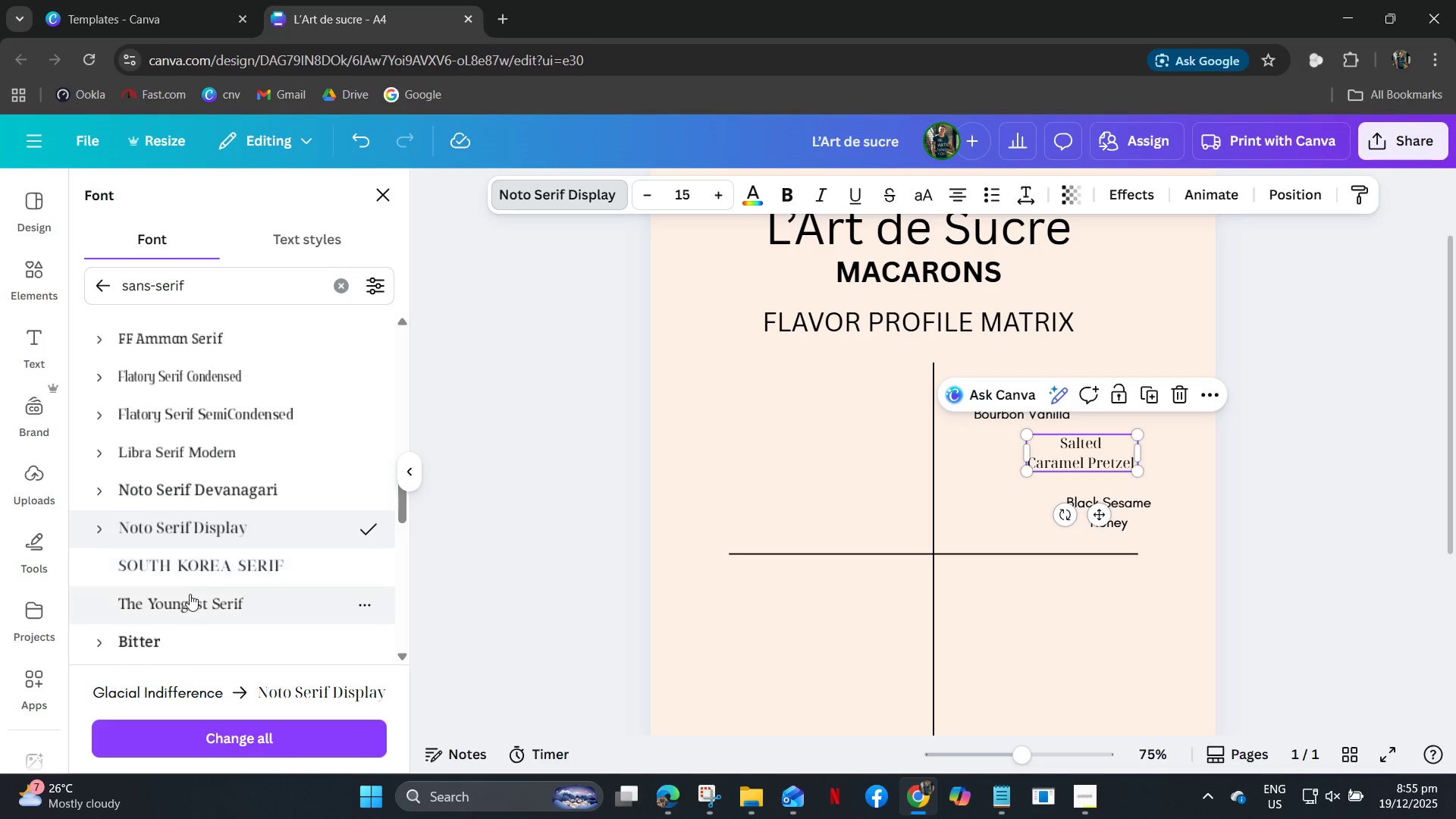 
left_click([177, 643])
 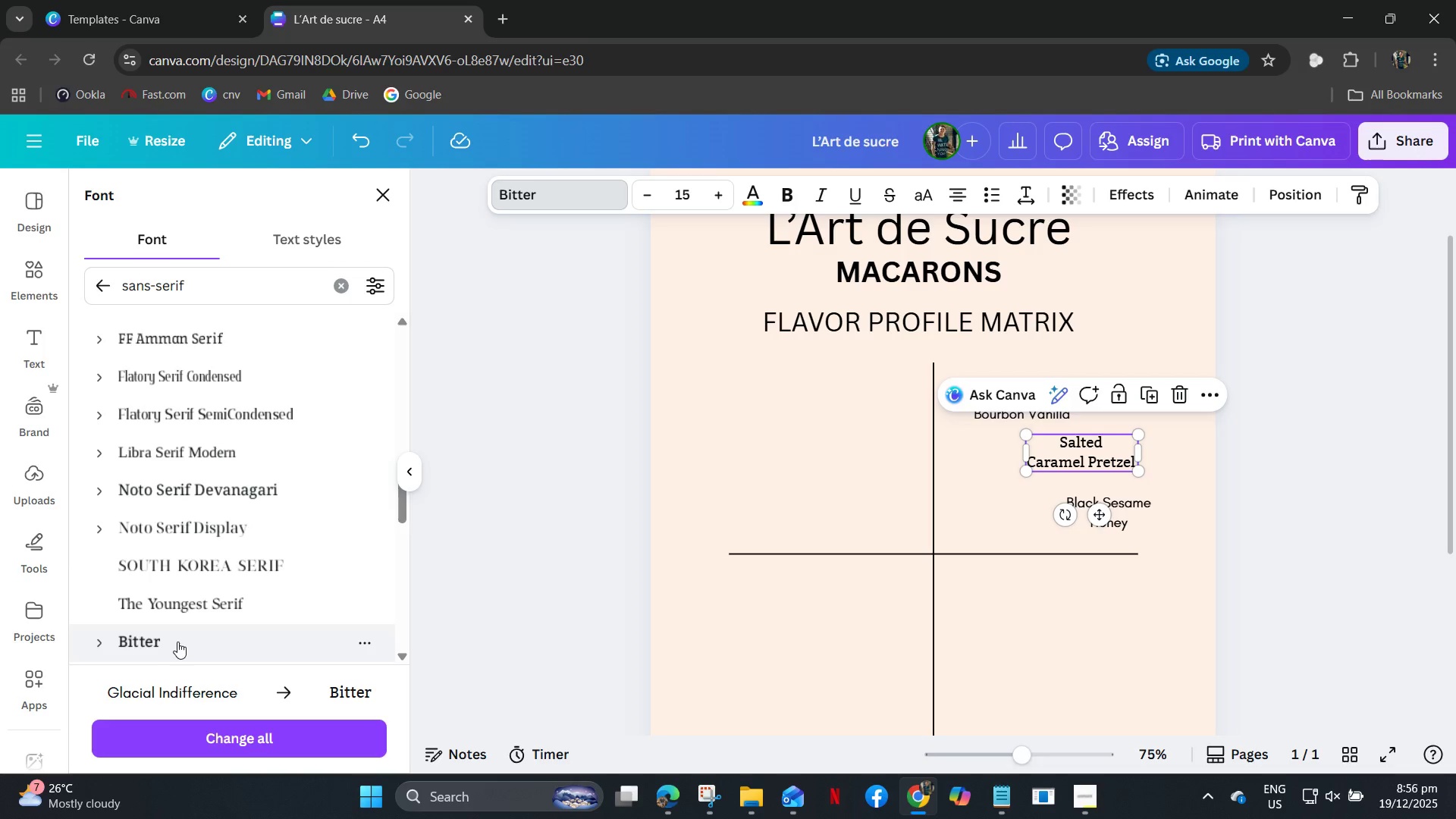 
scroll: coordinate [180, 638], scroll_direction: down, amount: 3.0
 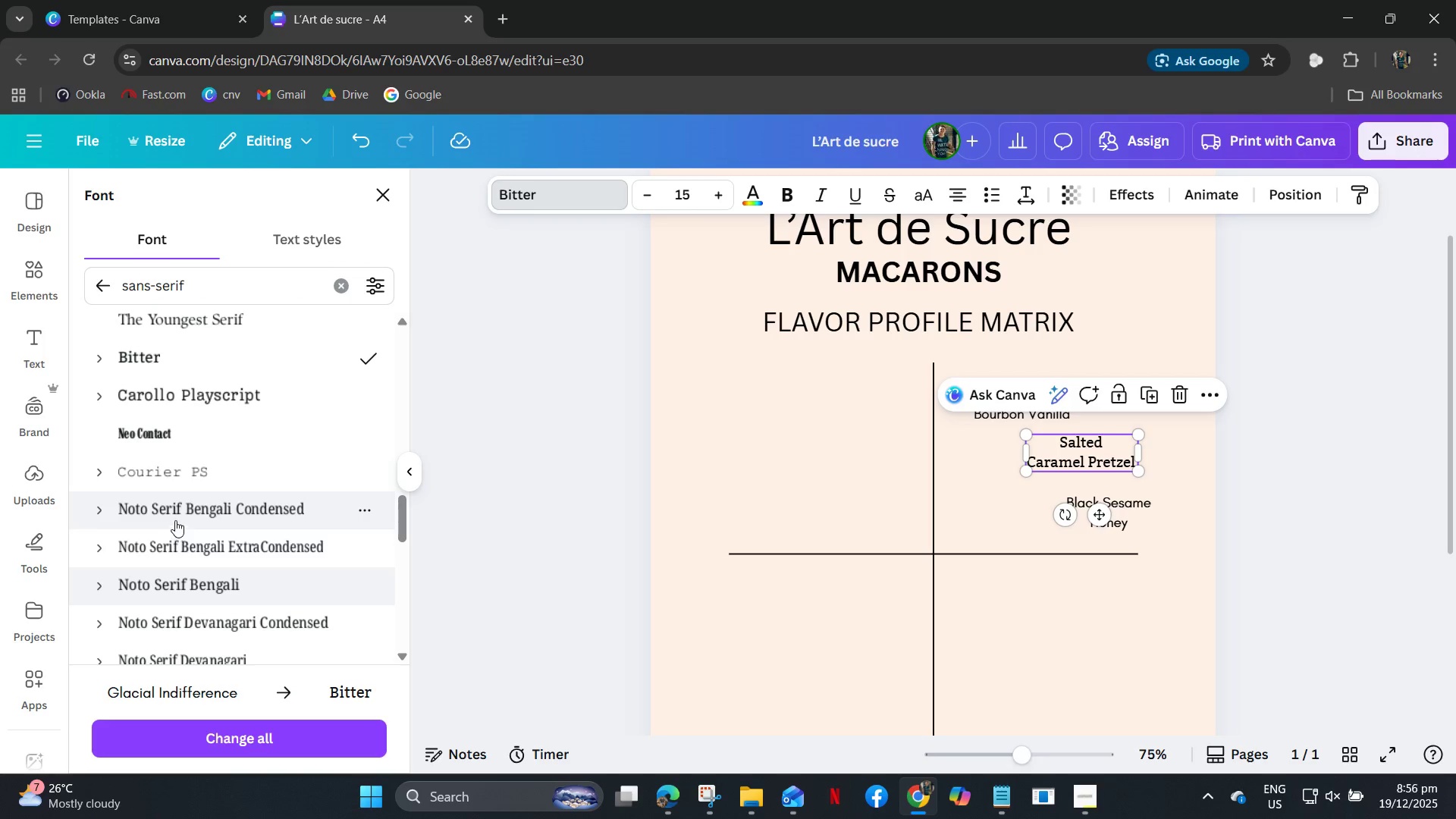 
left_click([175, 514])
 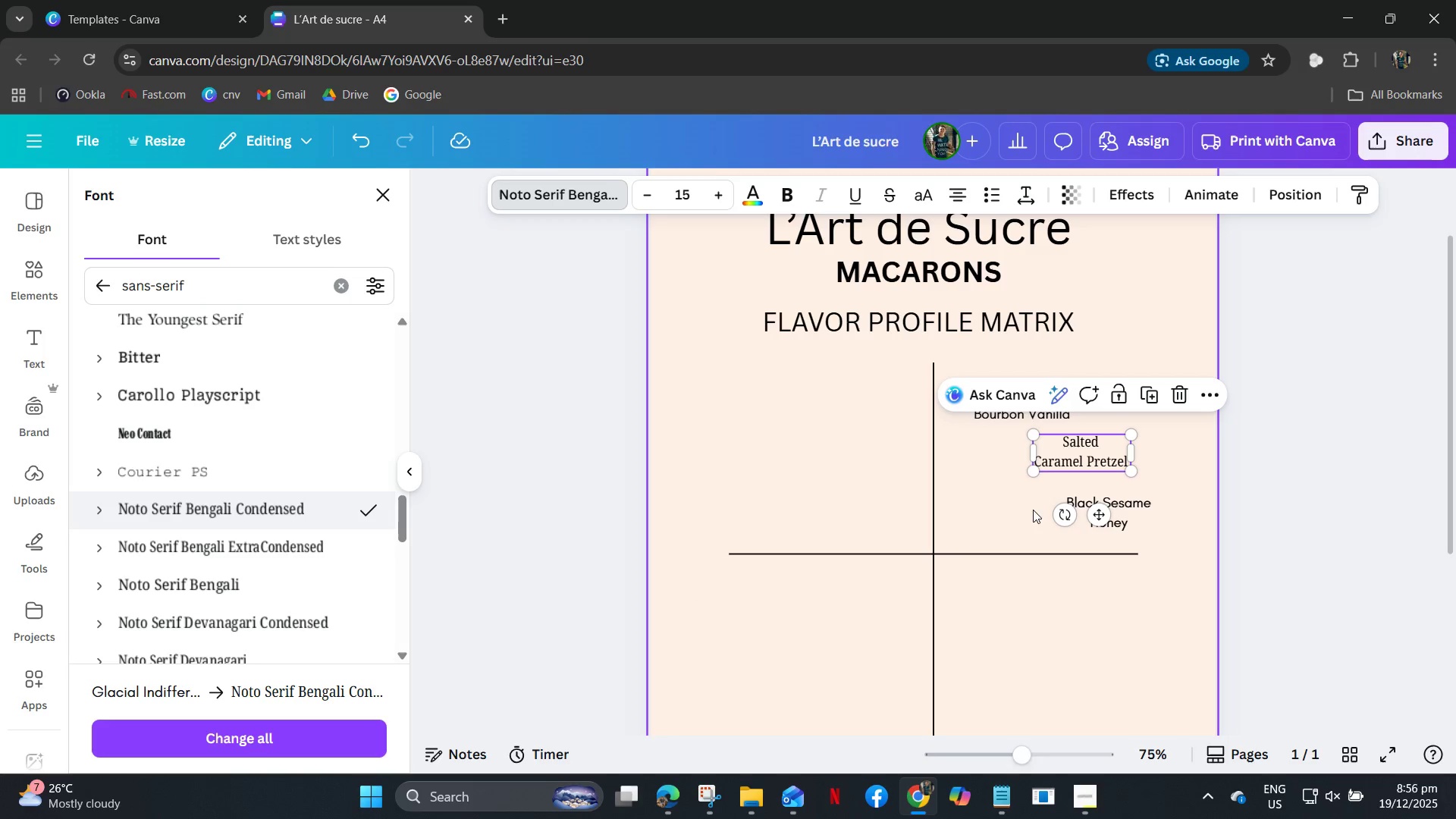 
left_click([1031, 510])
 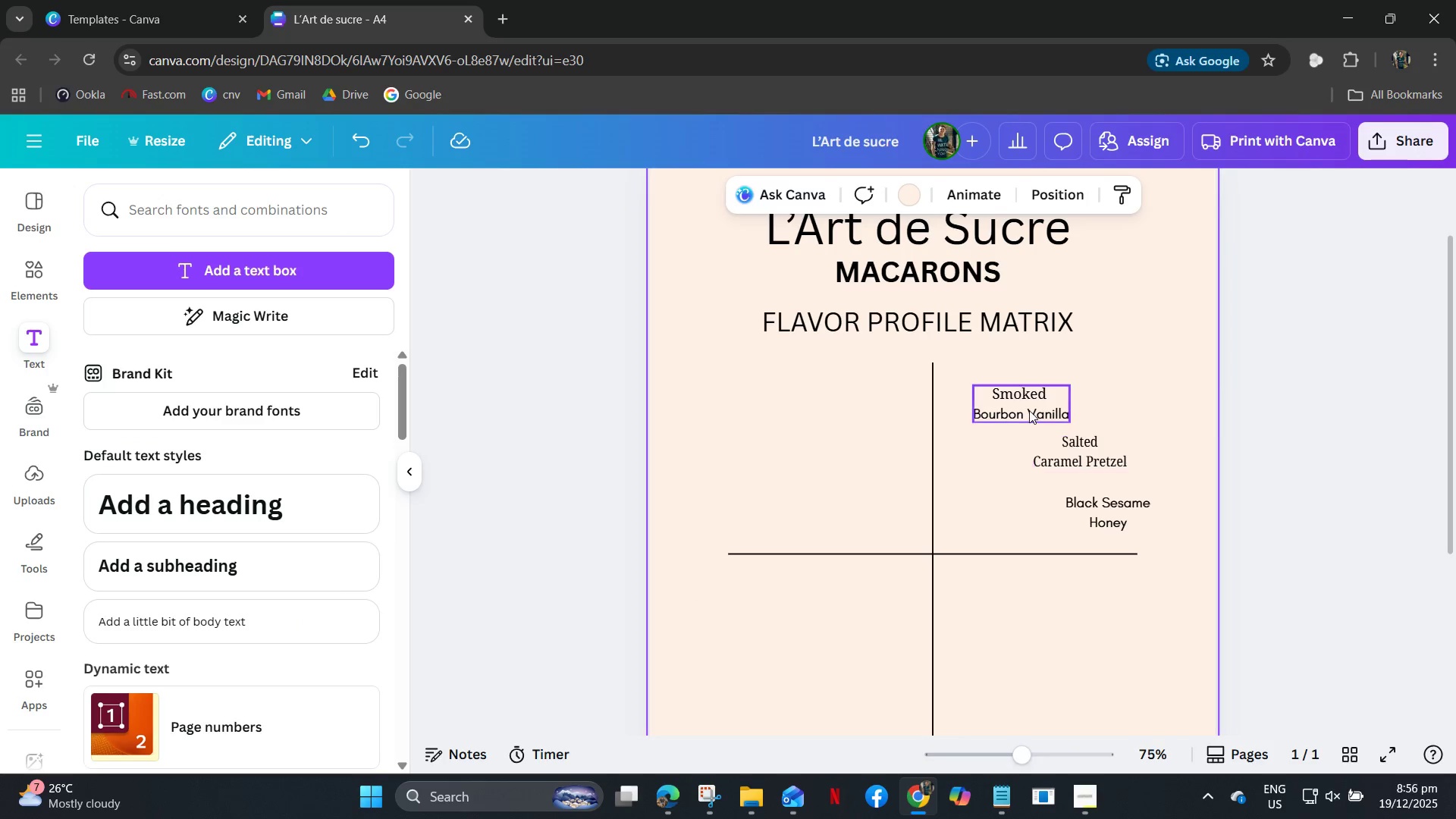 
left_click([1029, 410])
 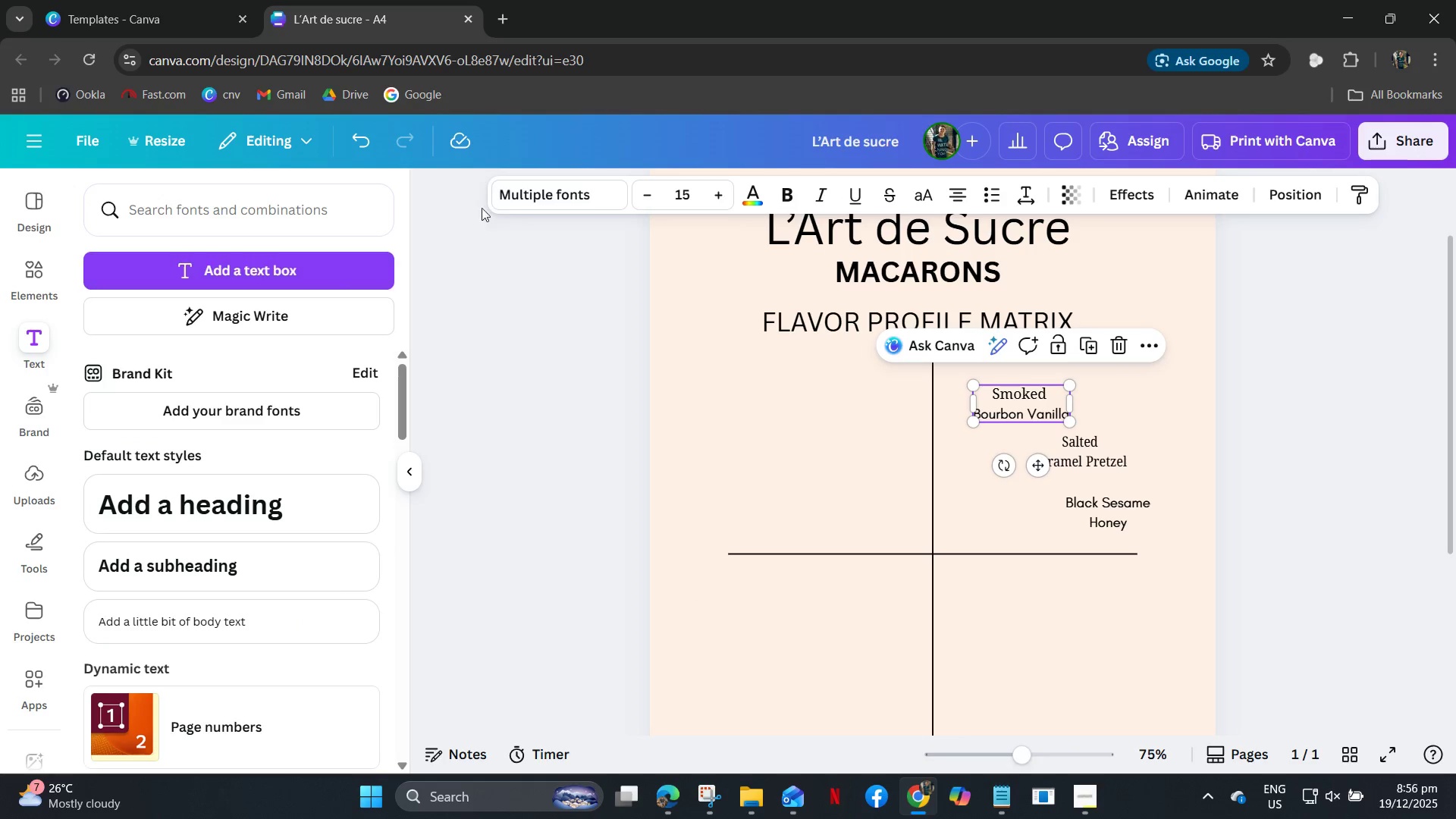 
left_click([510, 204])
 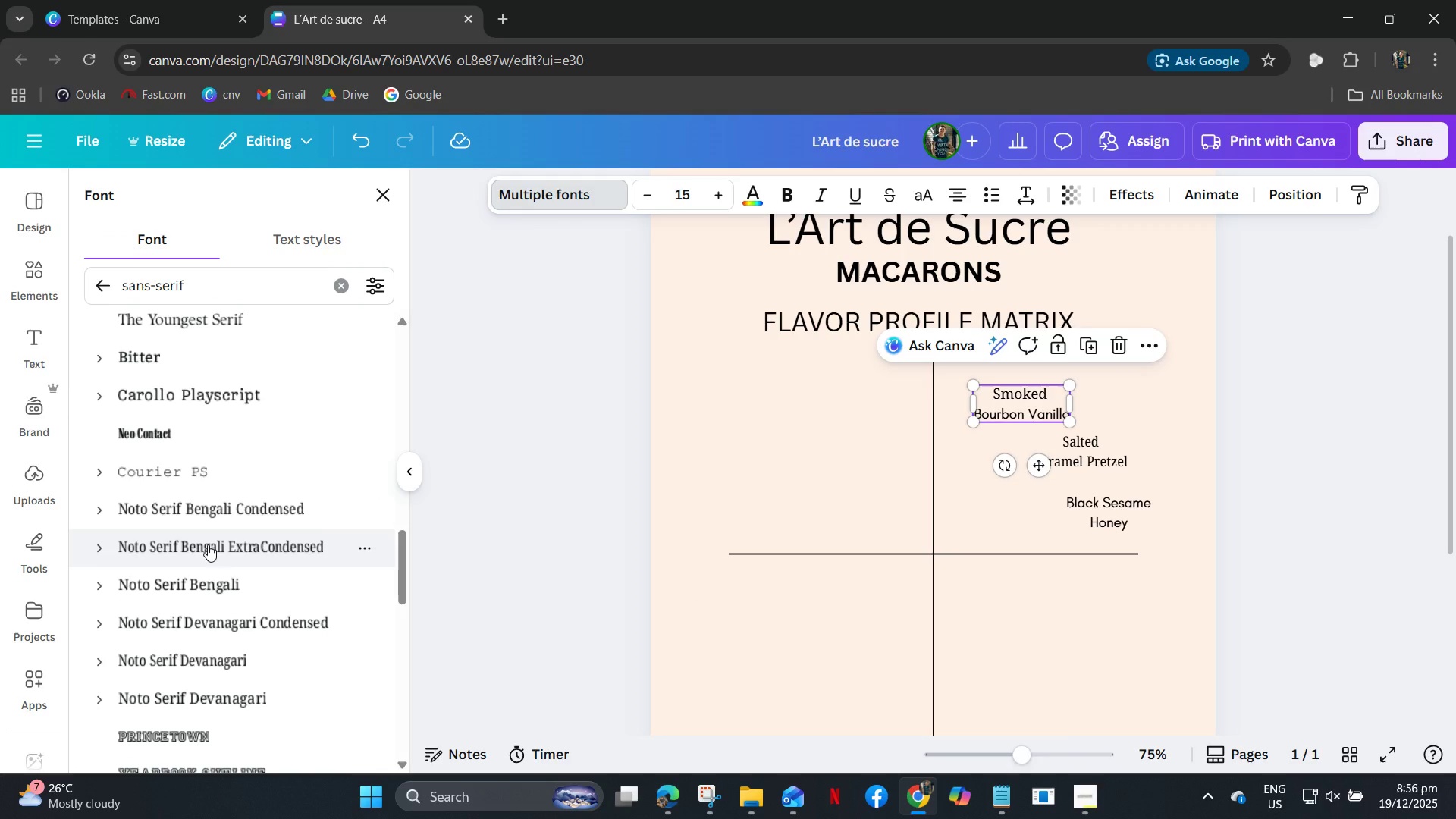 
left_click([206, 512])
 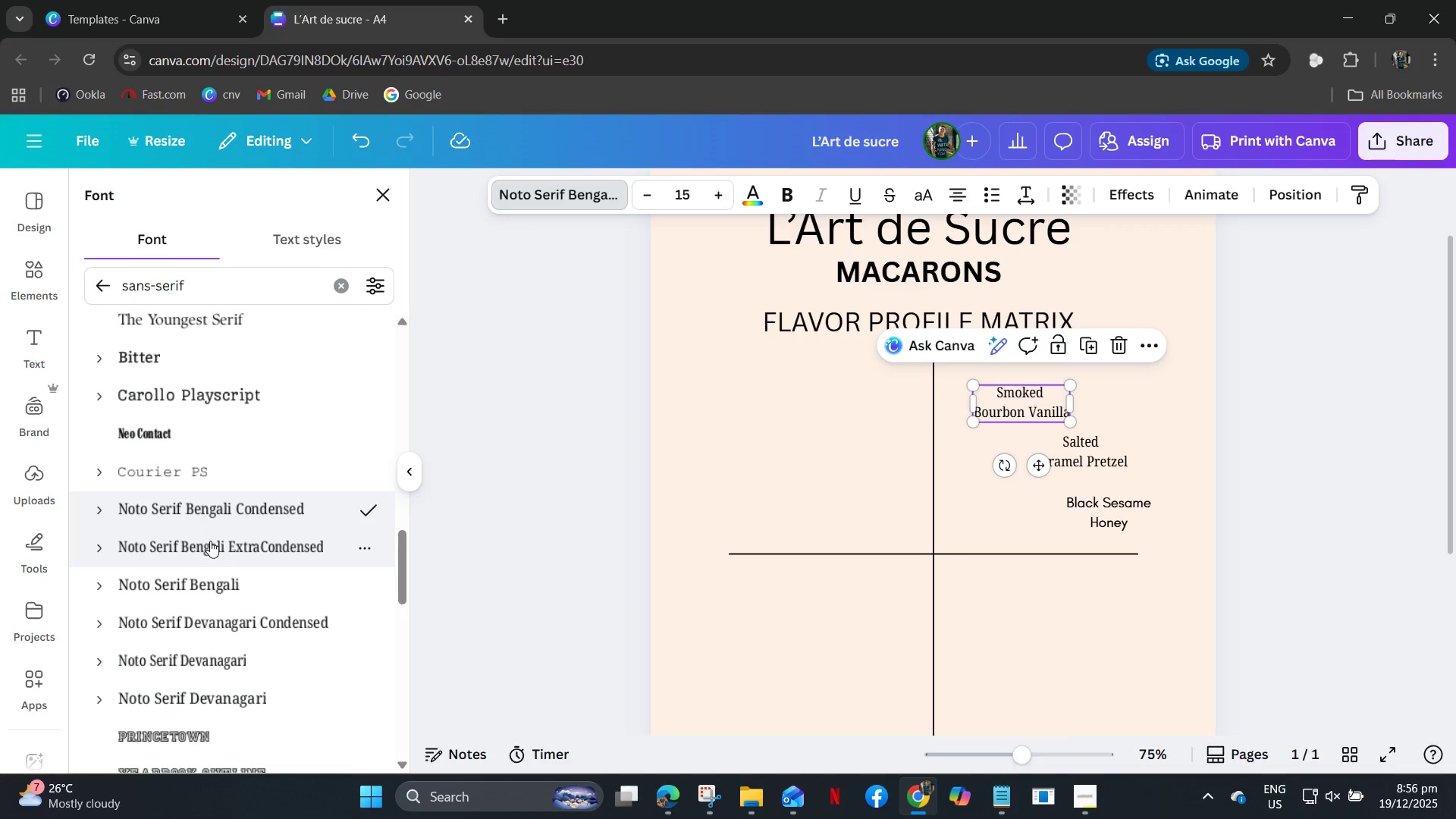 
left_click([210, 550])
 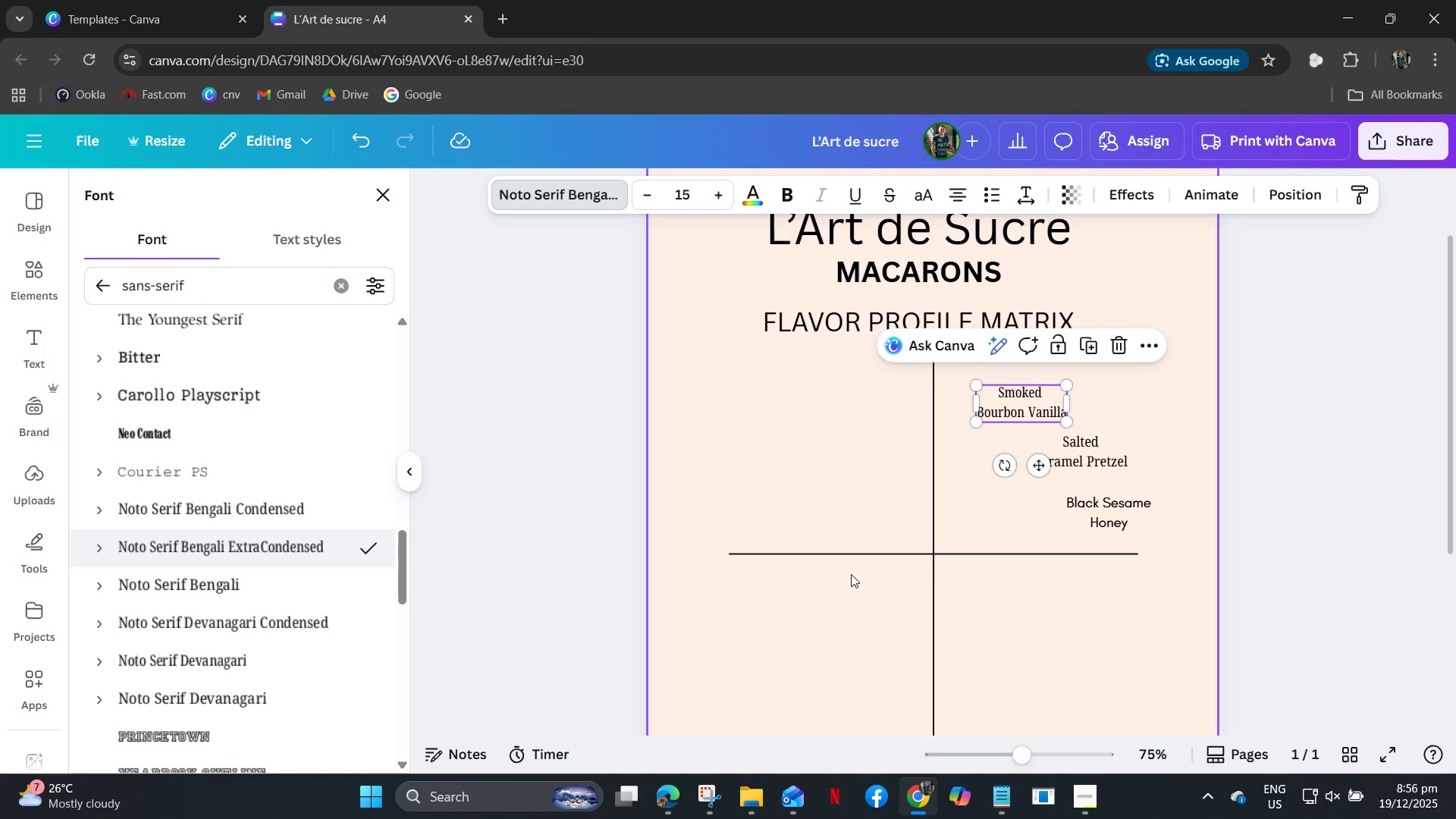 
left_click([1024, 539])
 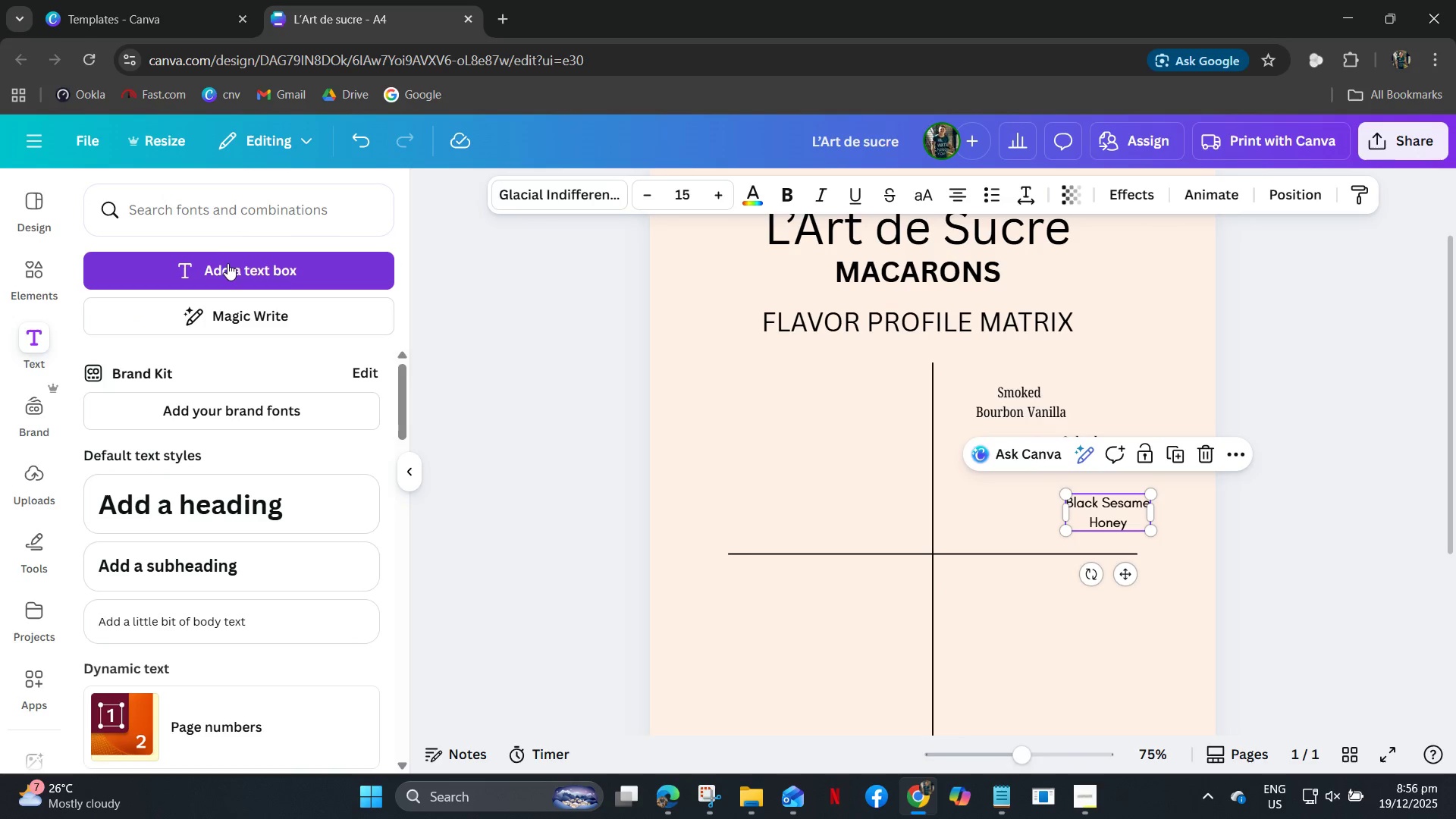 
left_click([592, 186])
 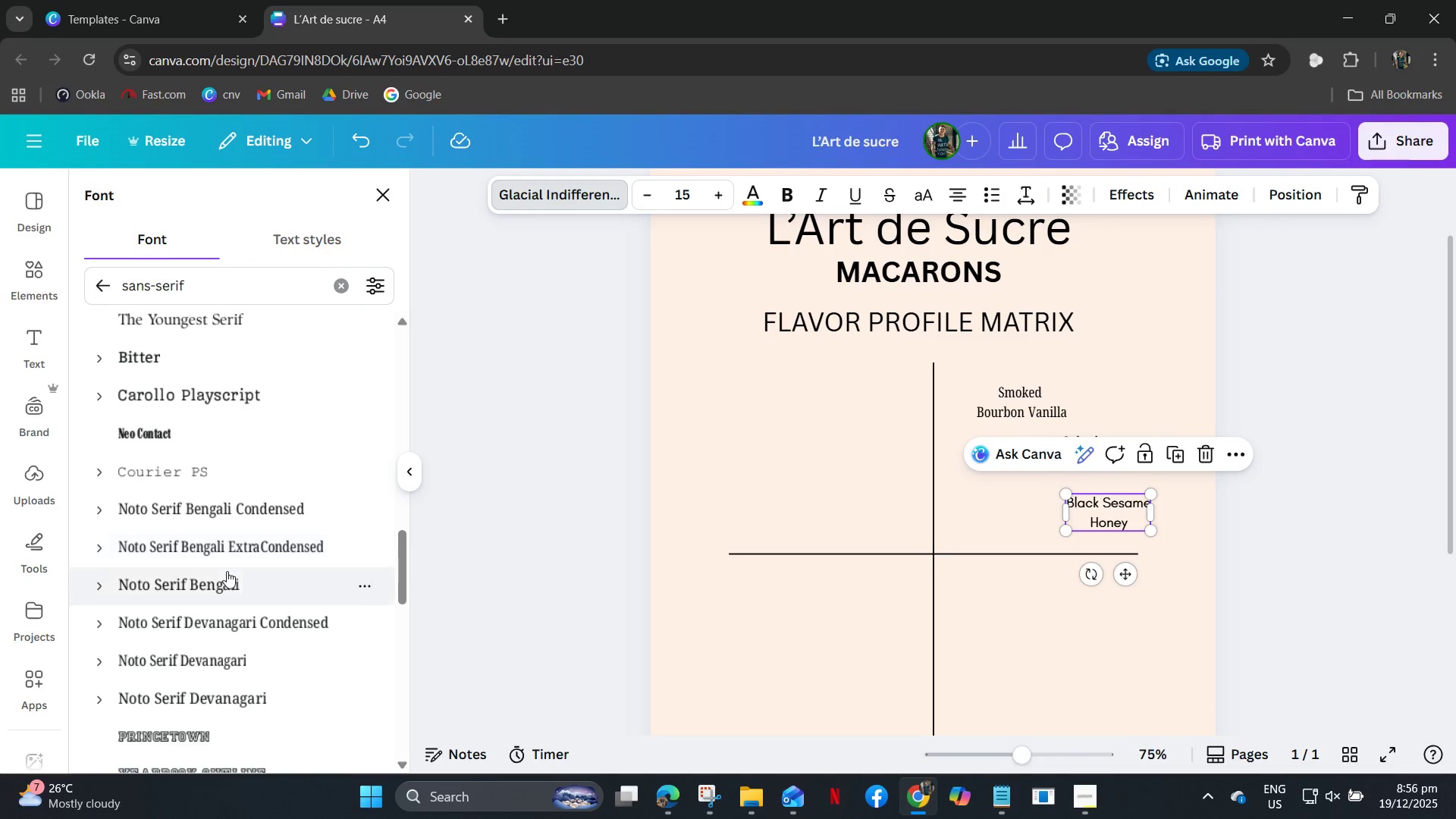 
left_click([218, 552])
 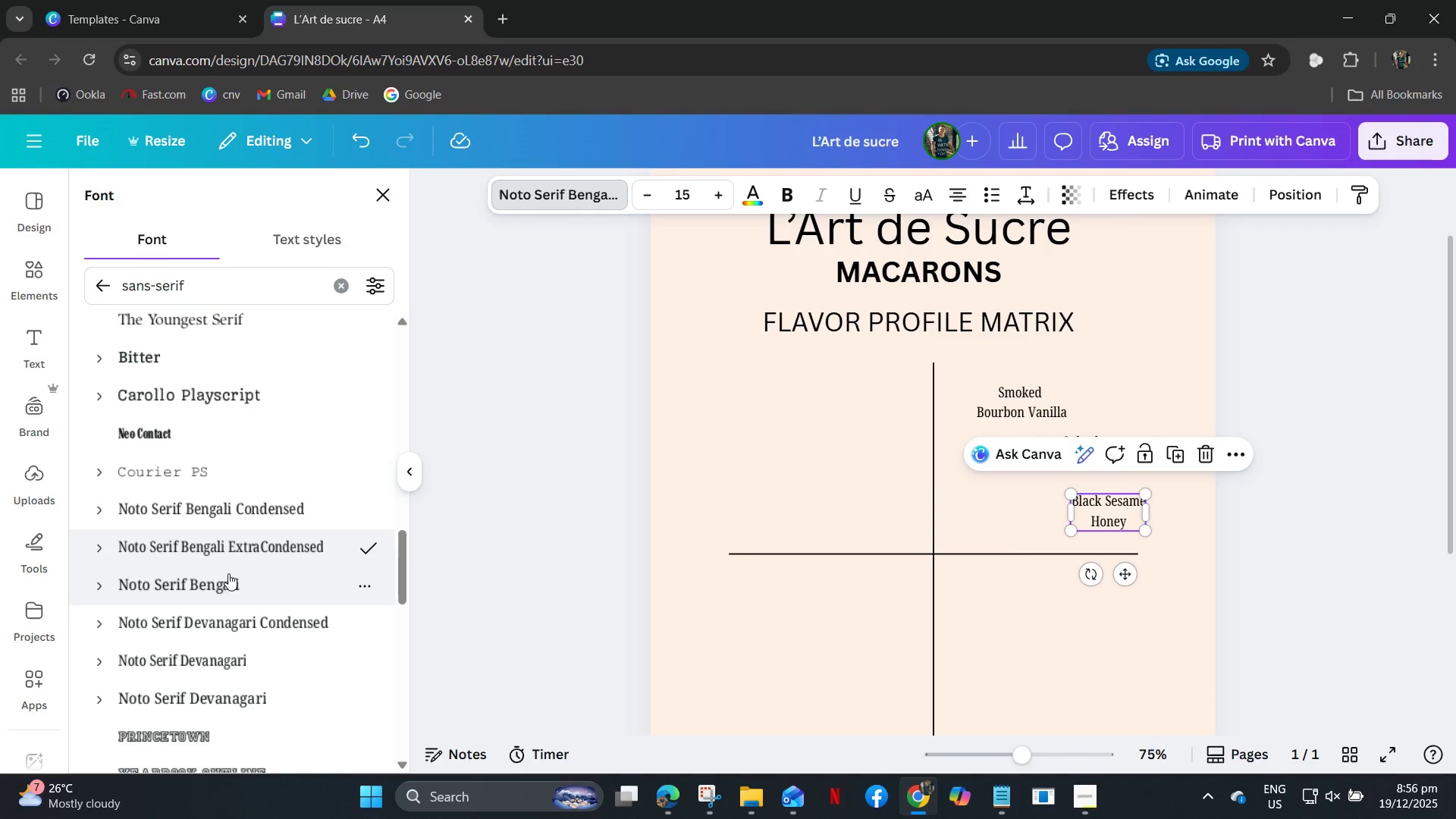 
left_click([261, 496])
 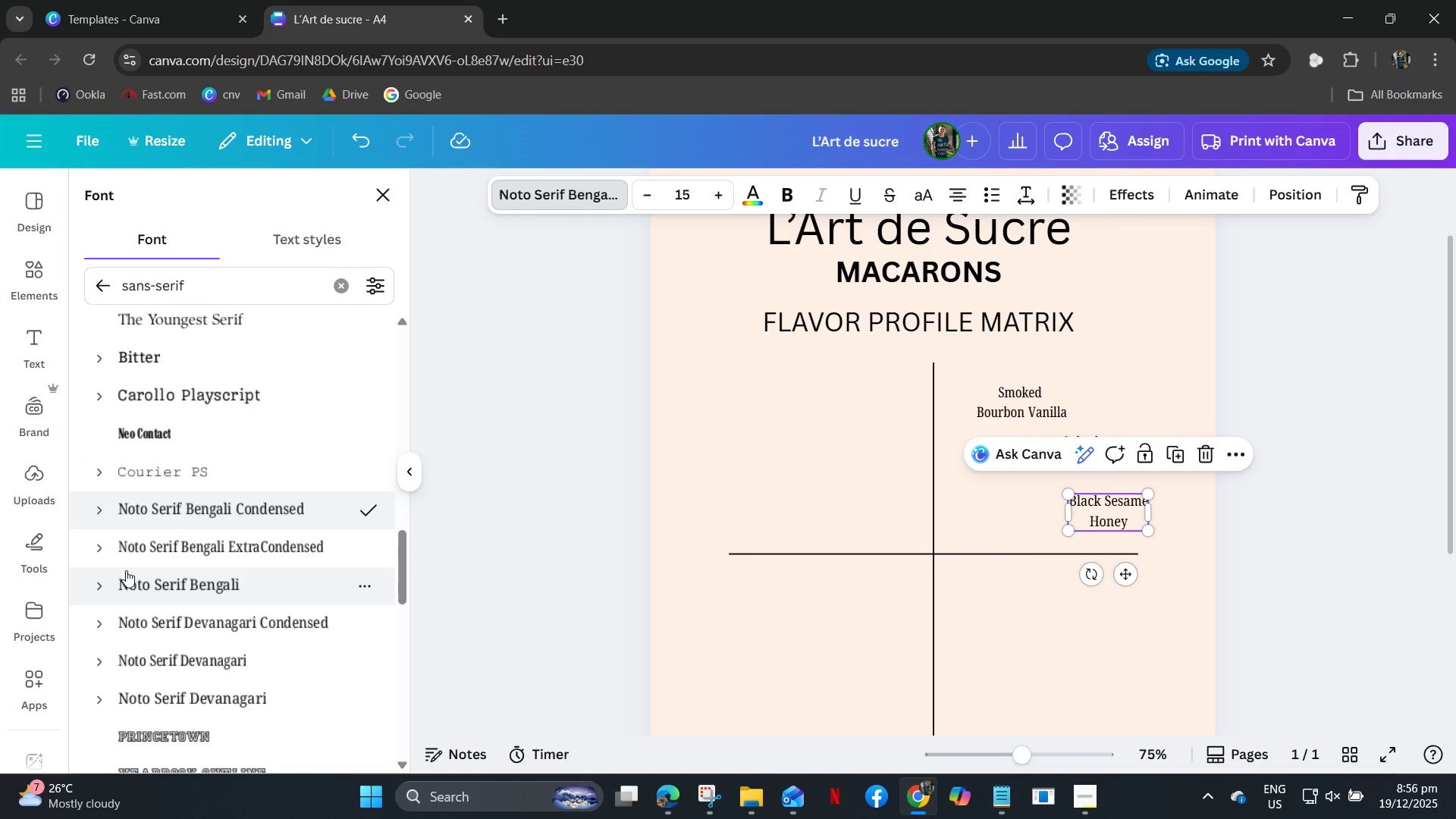 
left_click([154, 581])
 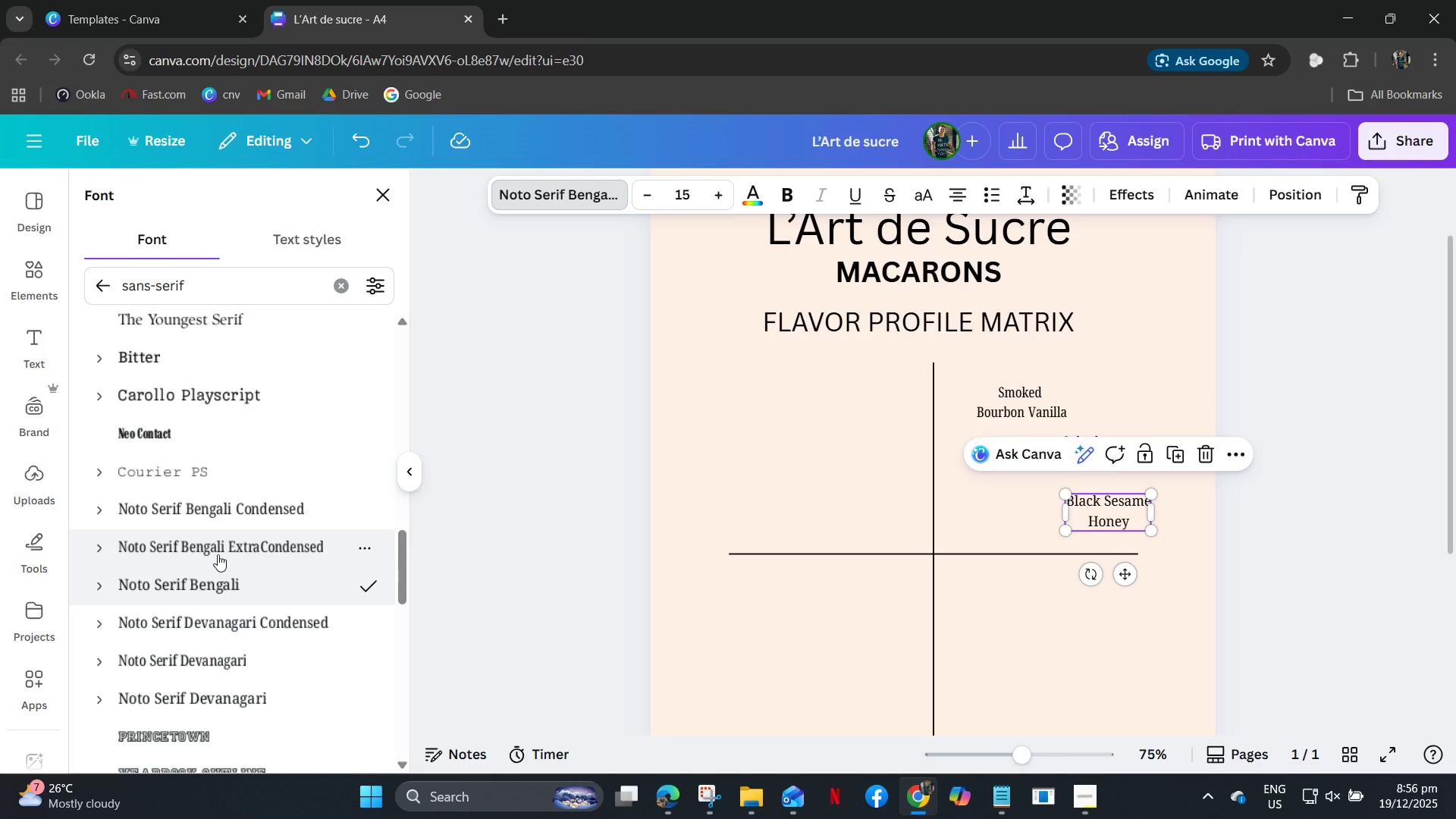 
left_click([214, 547])
 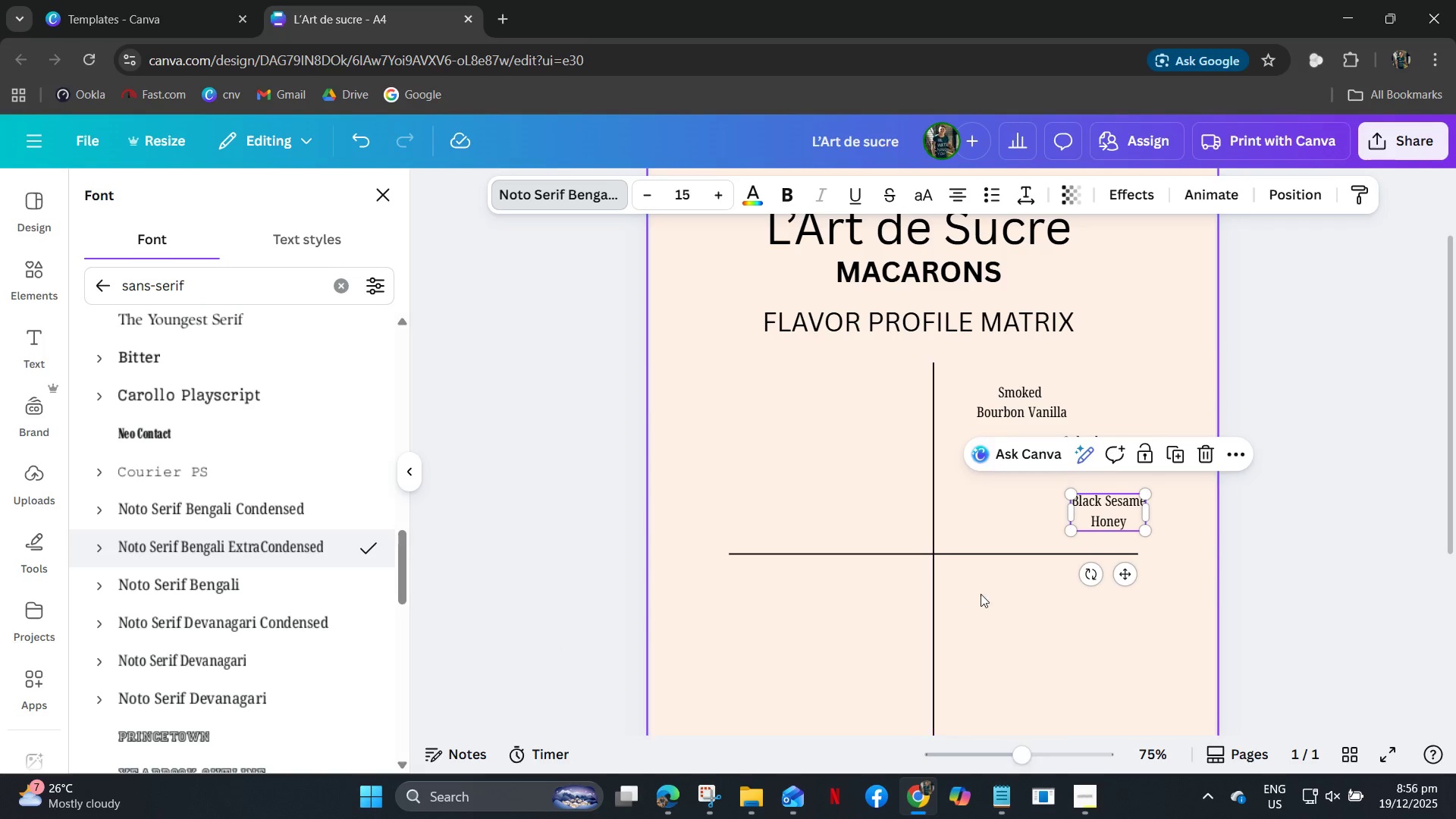 
left_click([999, 591])
 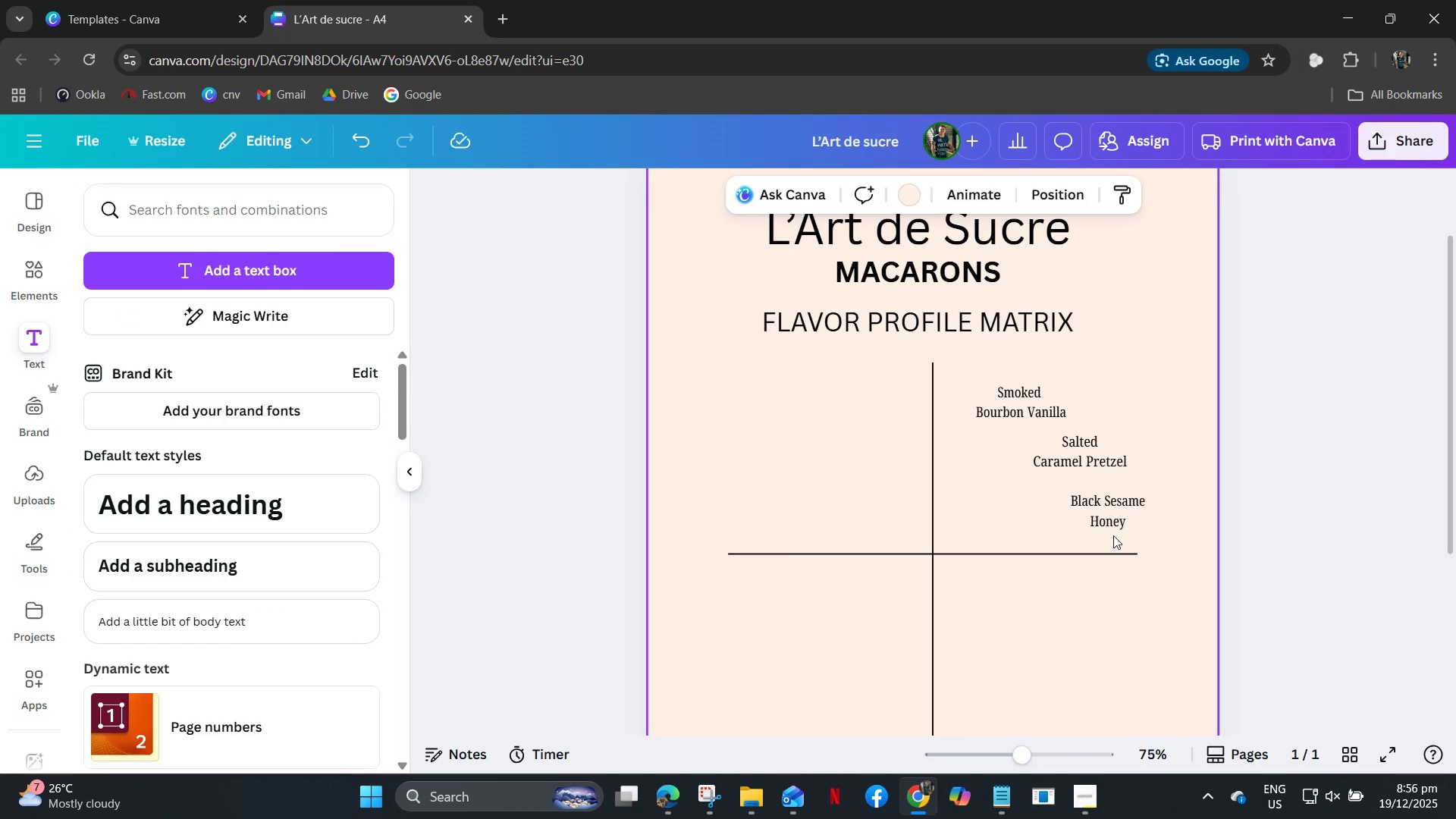 
wait(7.45)
 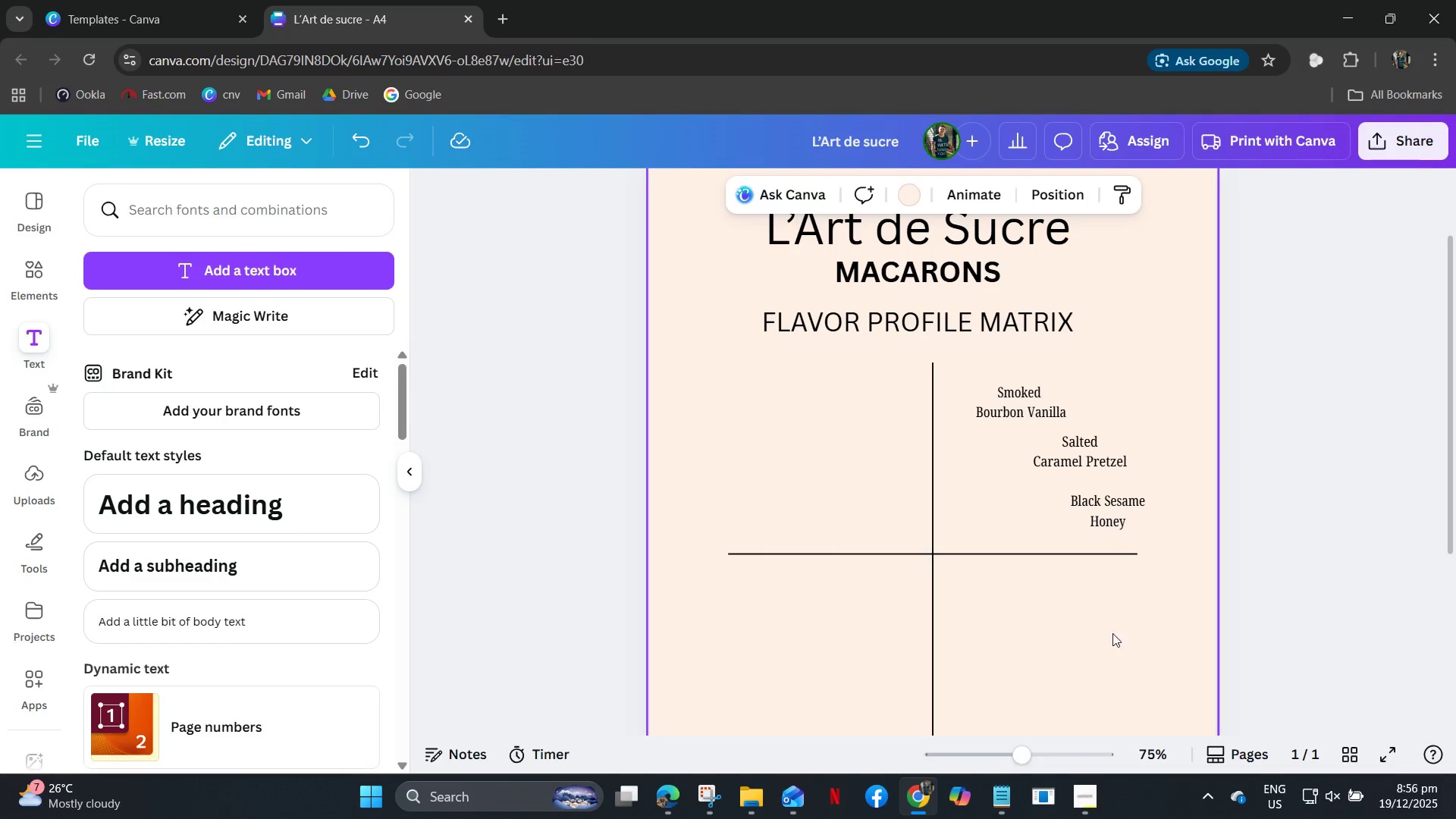 
key(Control+C)
 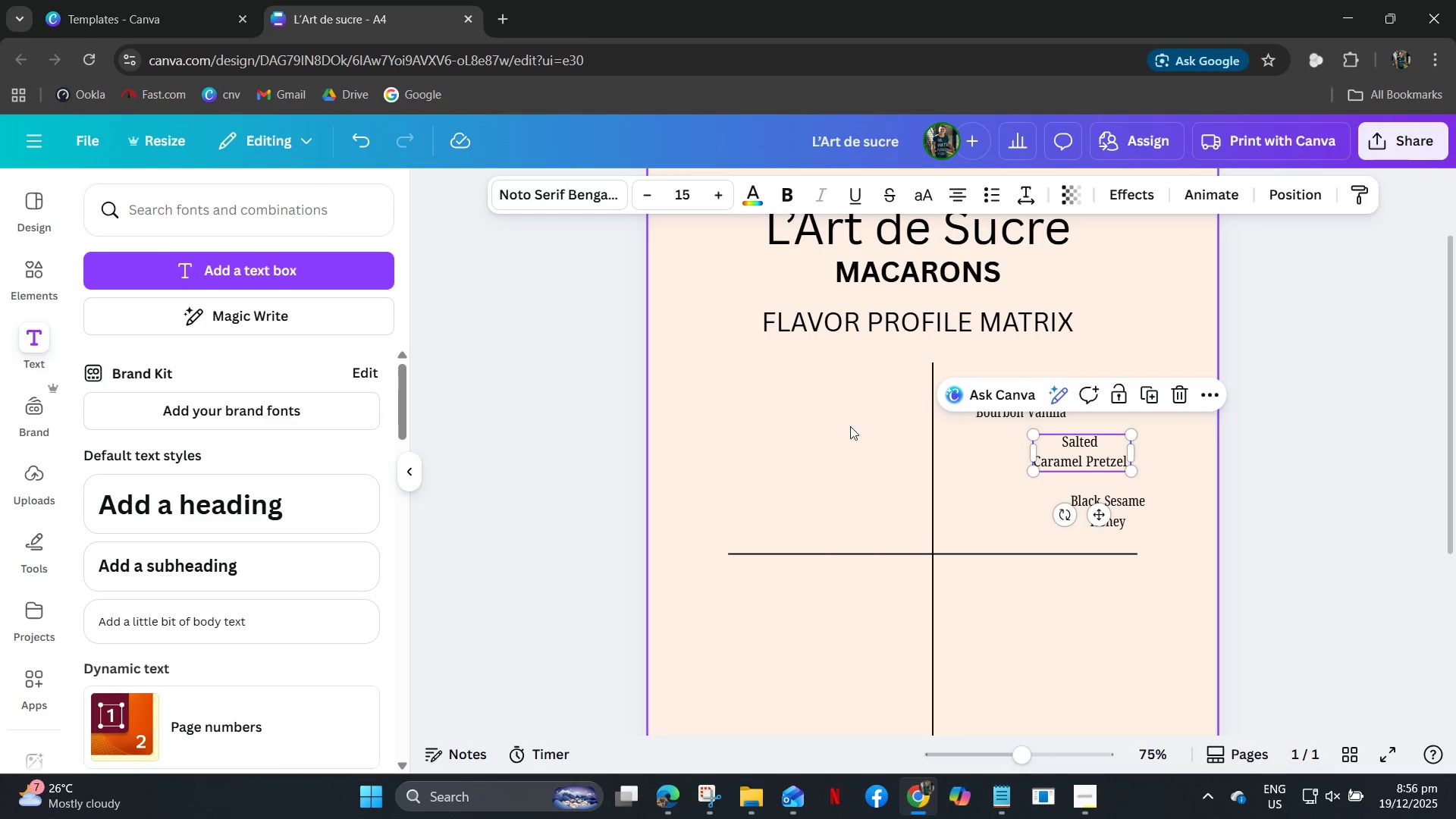 
left_click([843, 424])
 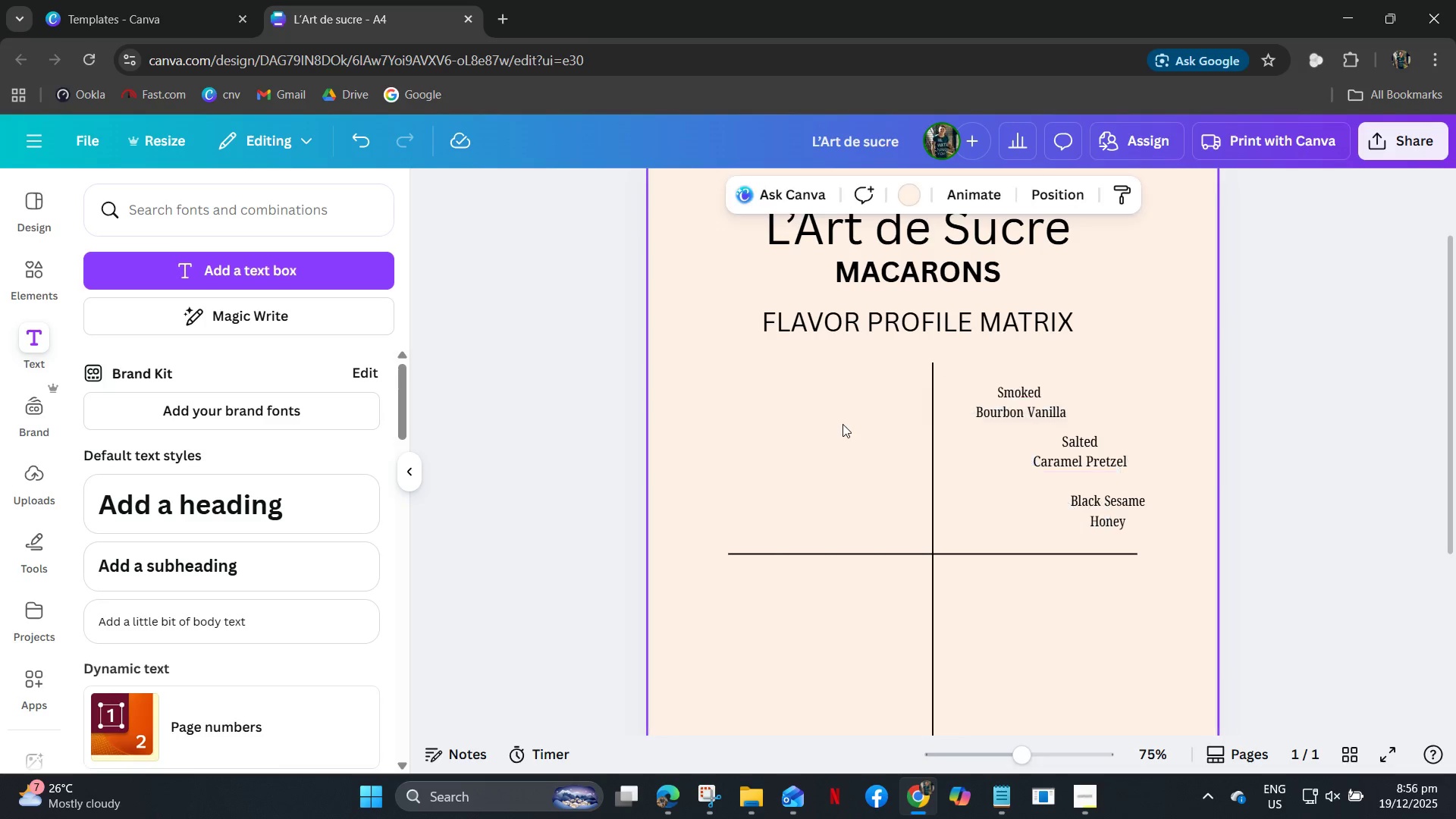 
key(Control+V)
 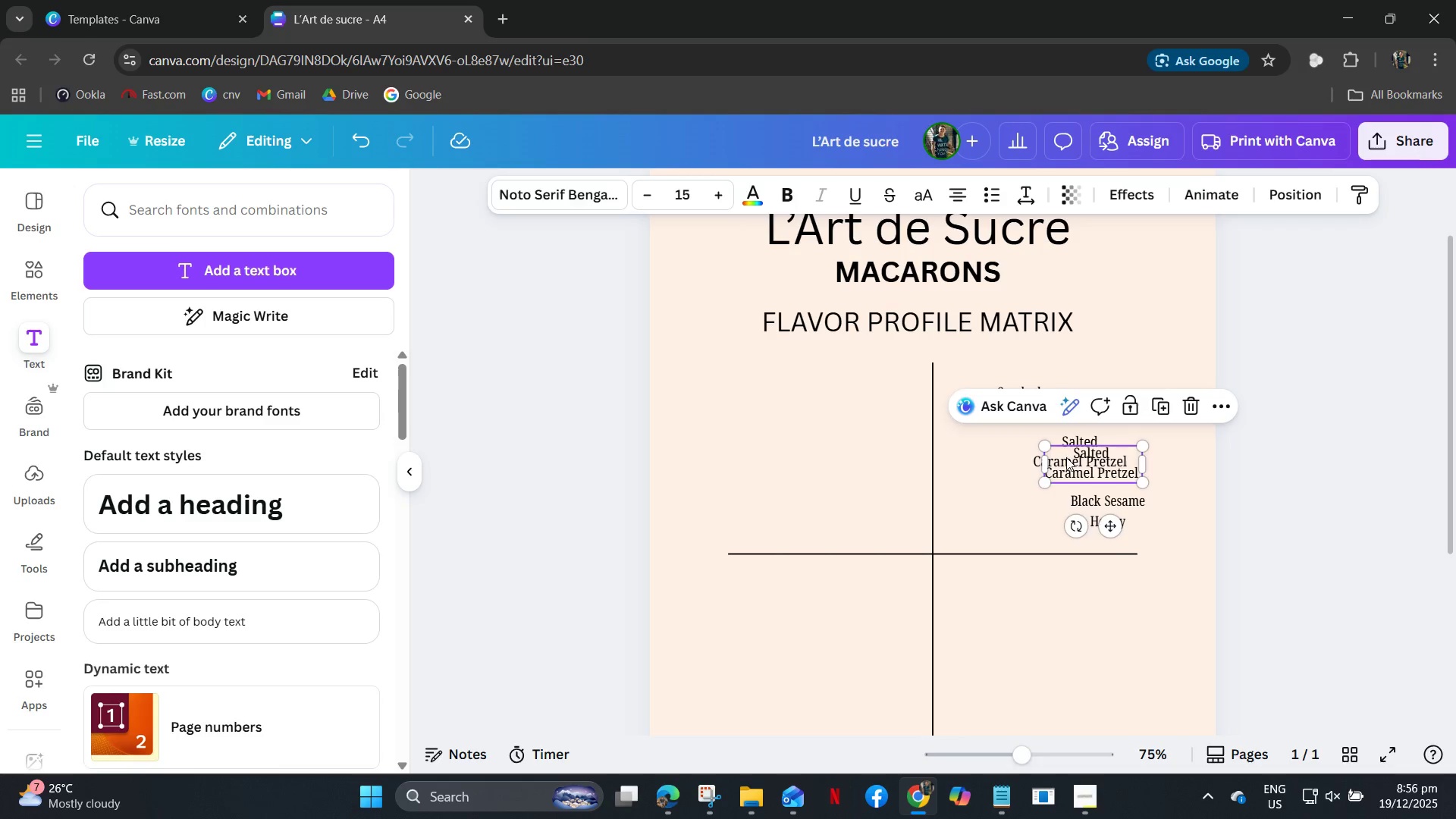 
left_click_drag(start_coordinate=[1066, 457], to_coordinate=[800, 423])
 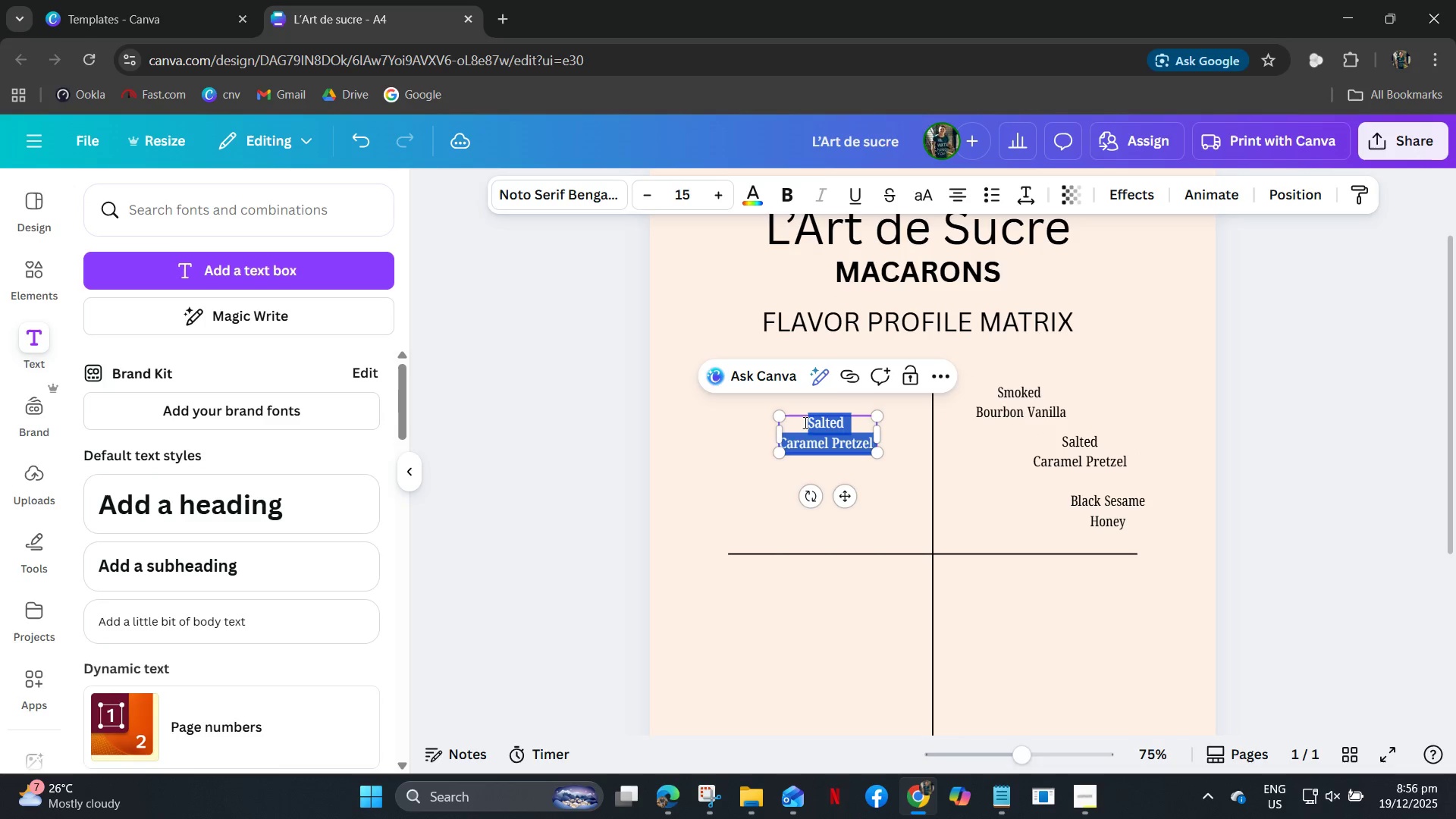 
double_click([804, 422])
 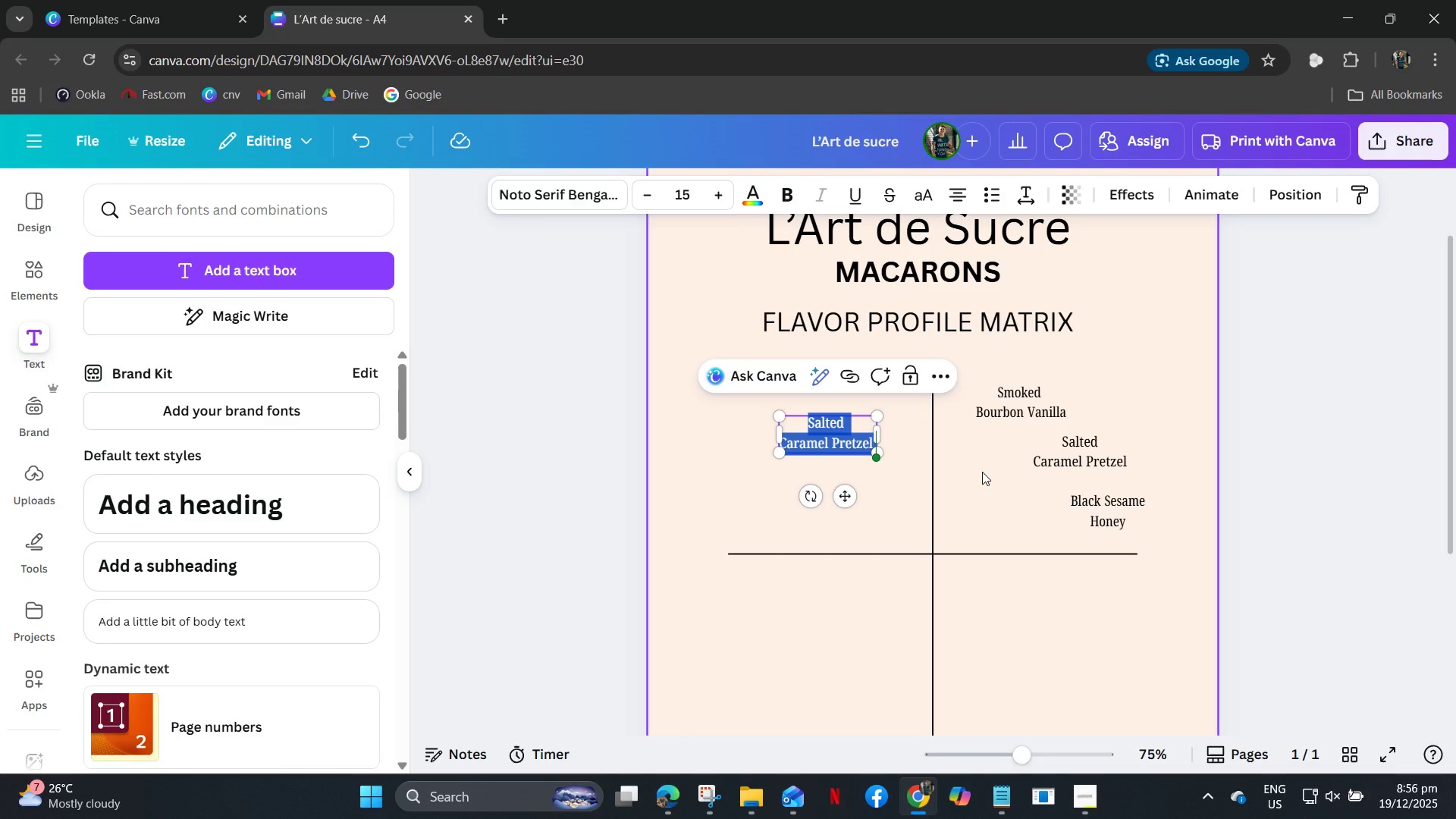 
type(Chili Dark)
 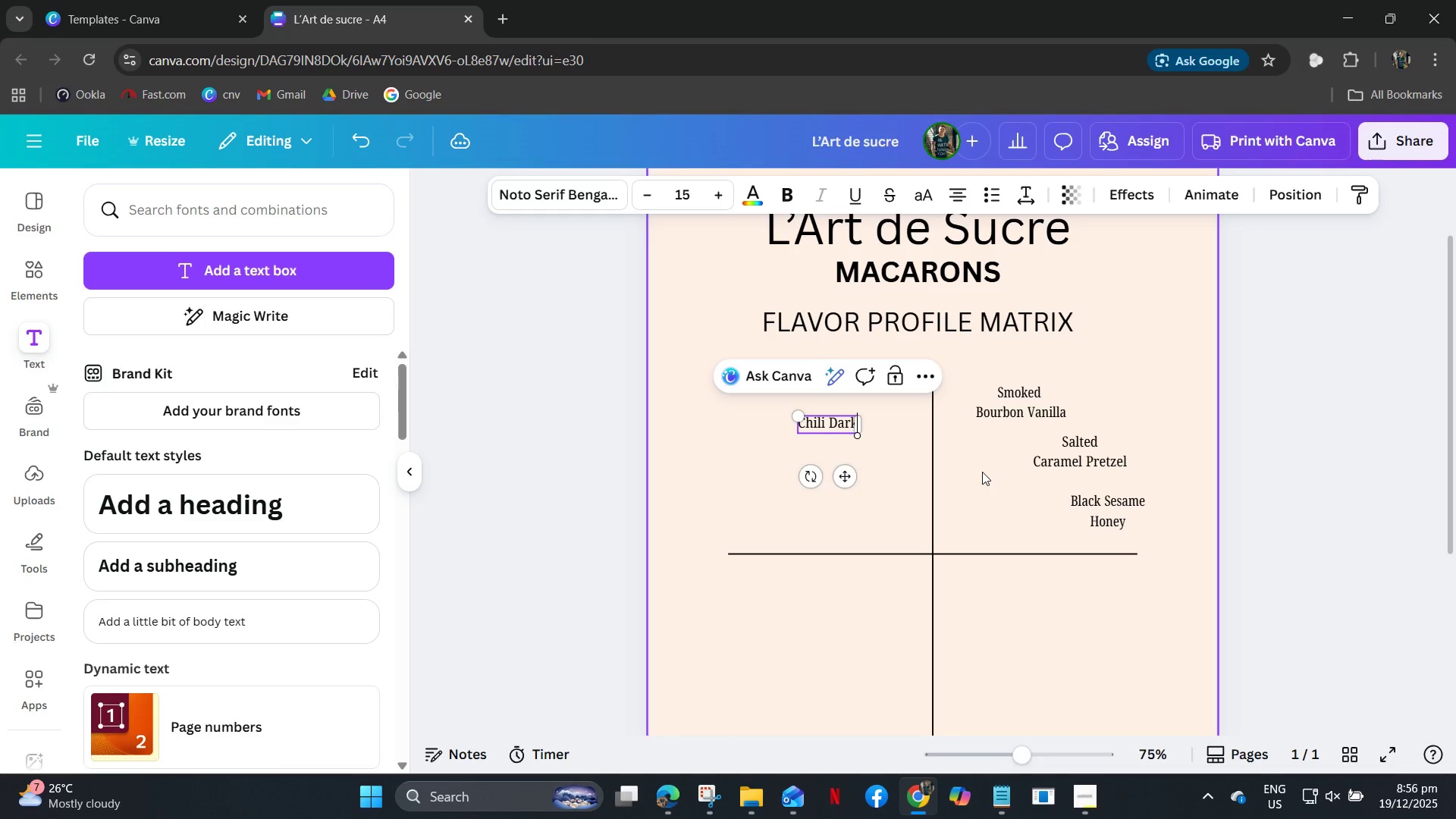 
key(Enter)
 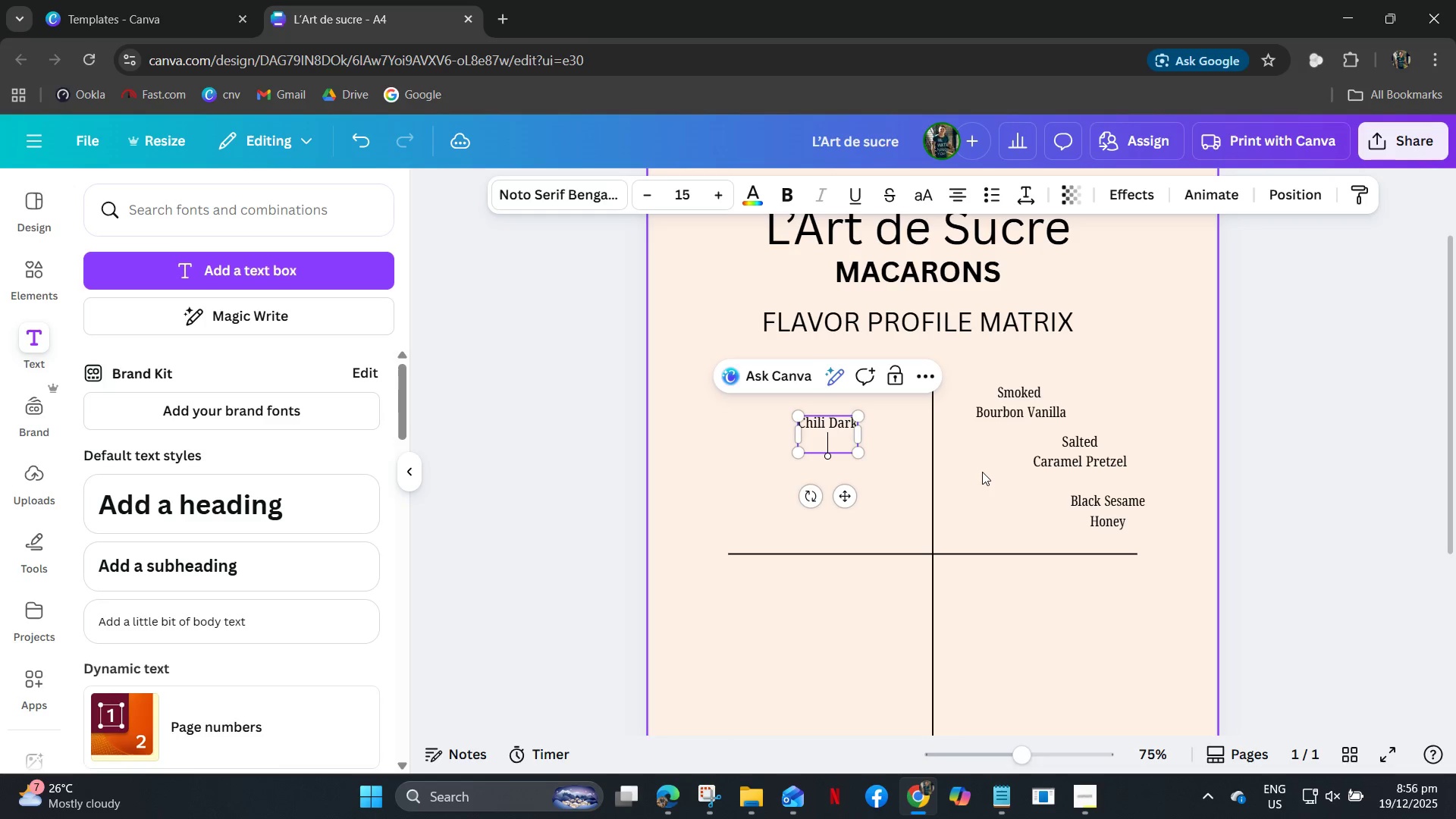 
type(Chocolate)
 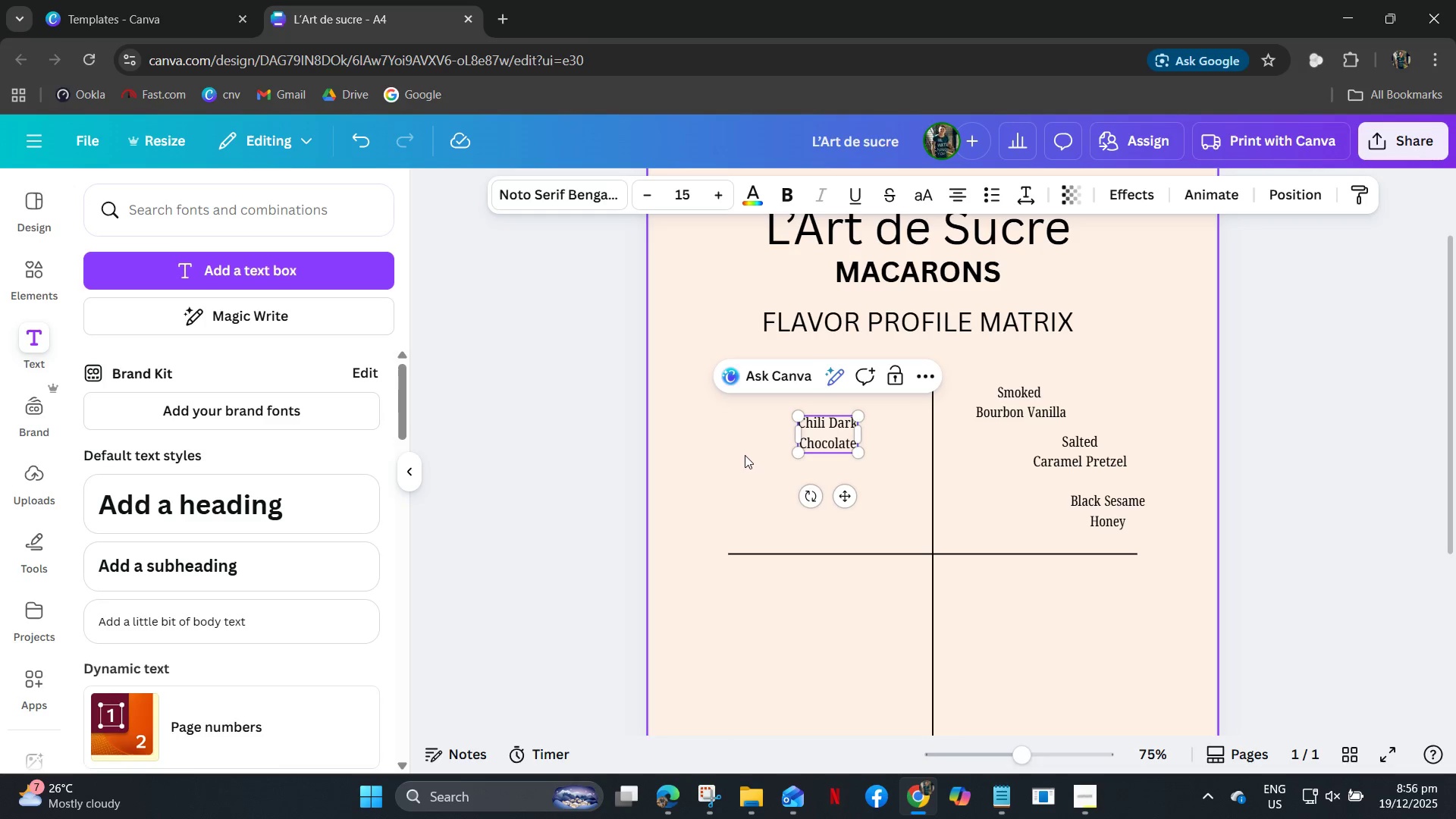 
double_click([828, 432])
 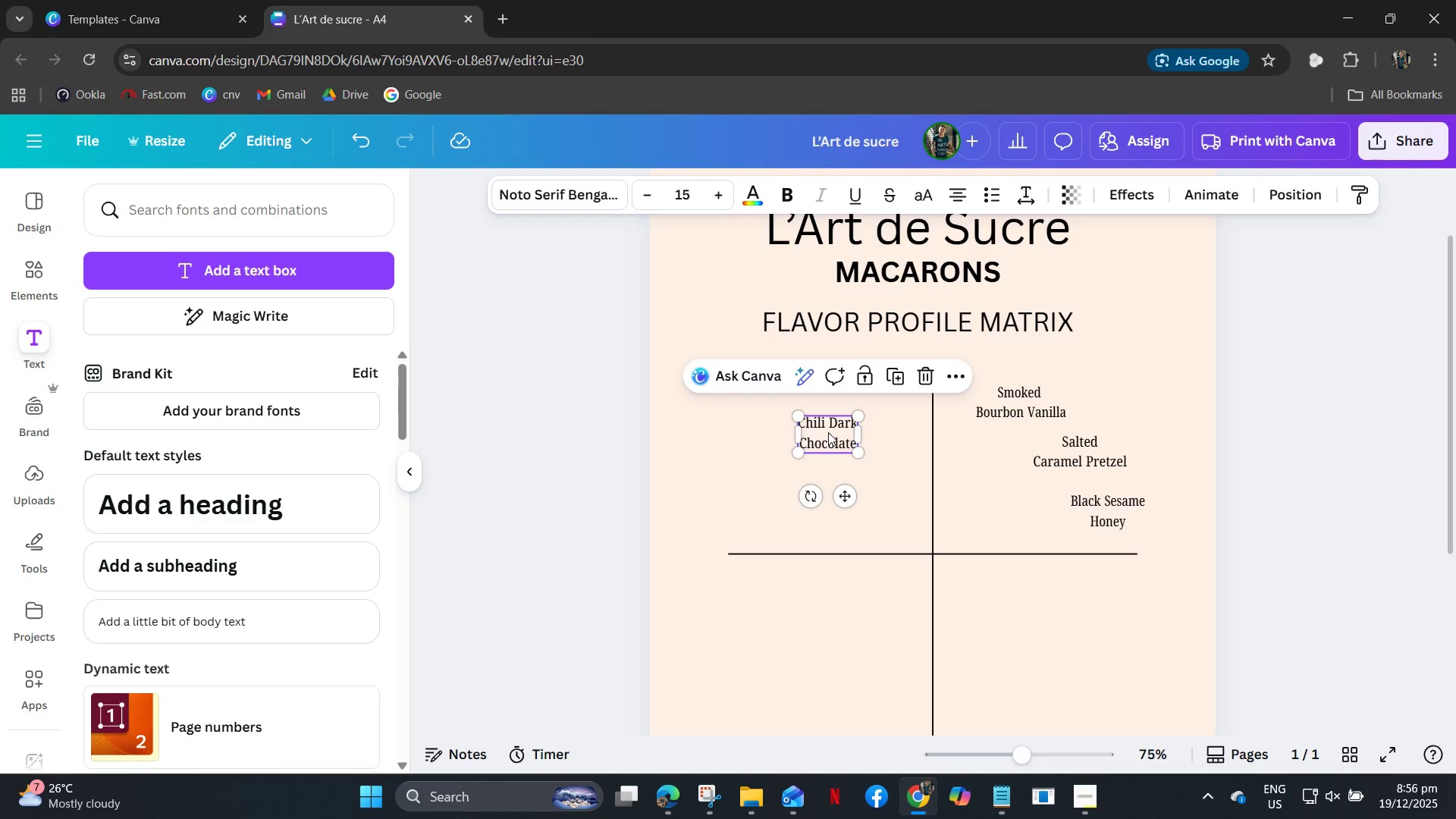 
key(Control+C)
 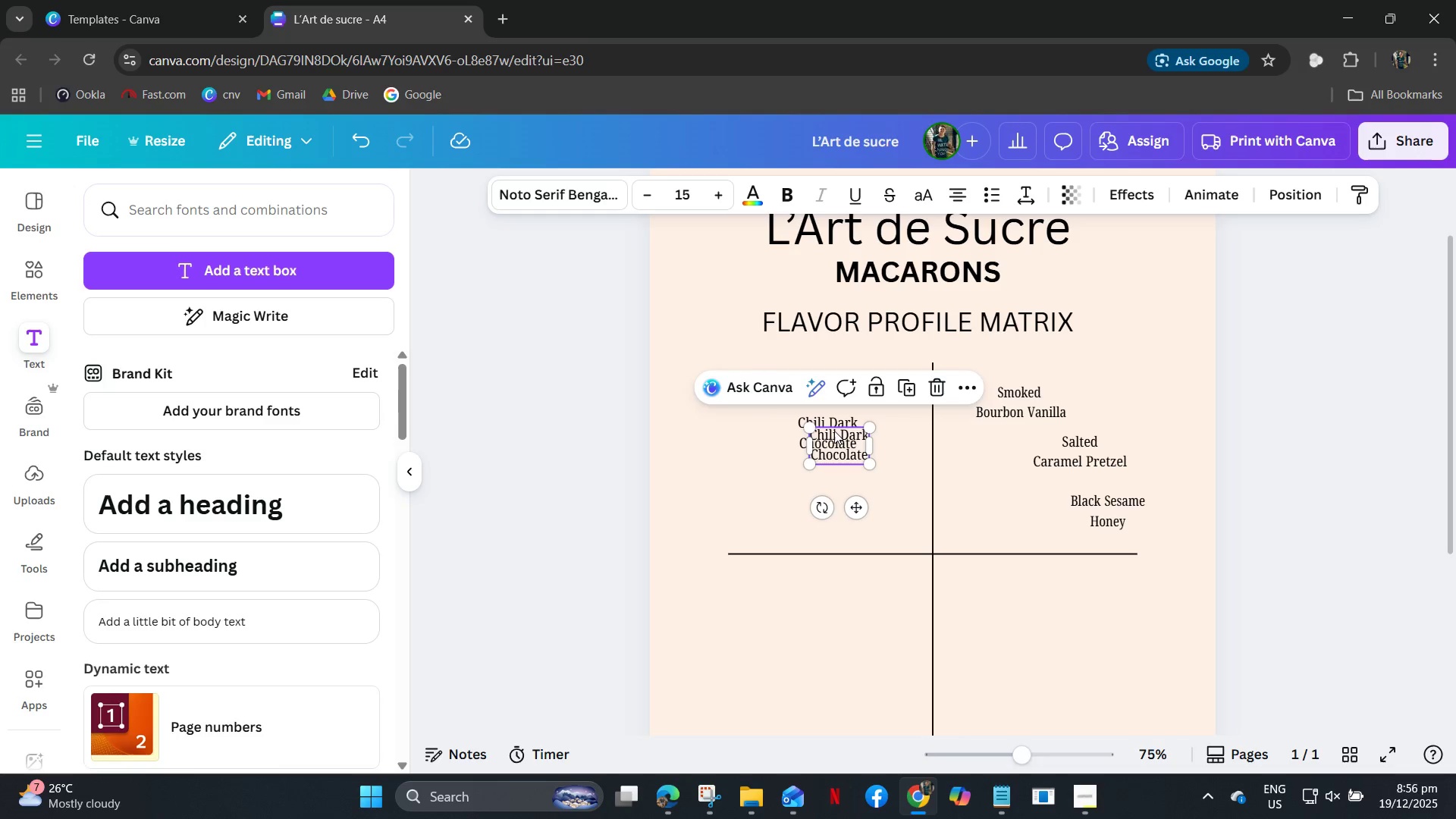 
key(Control+V)
 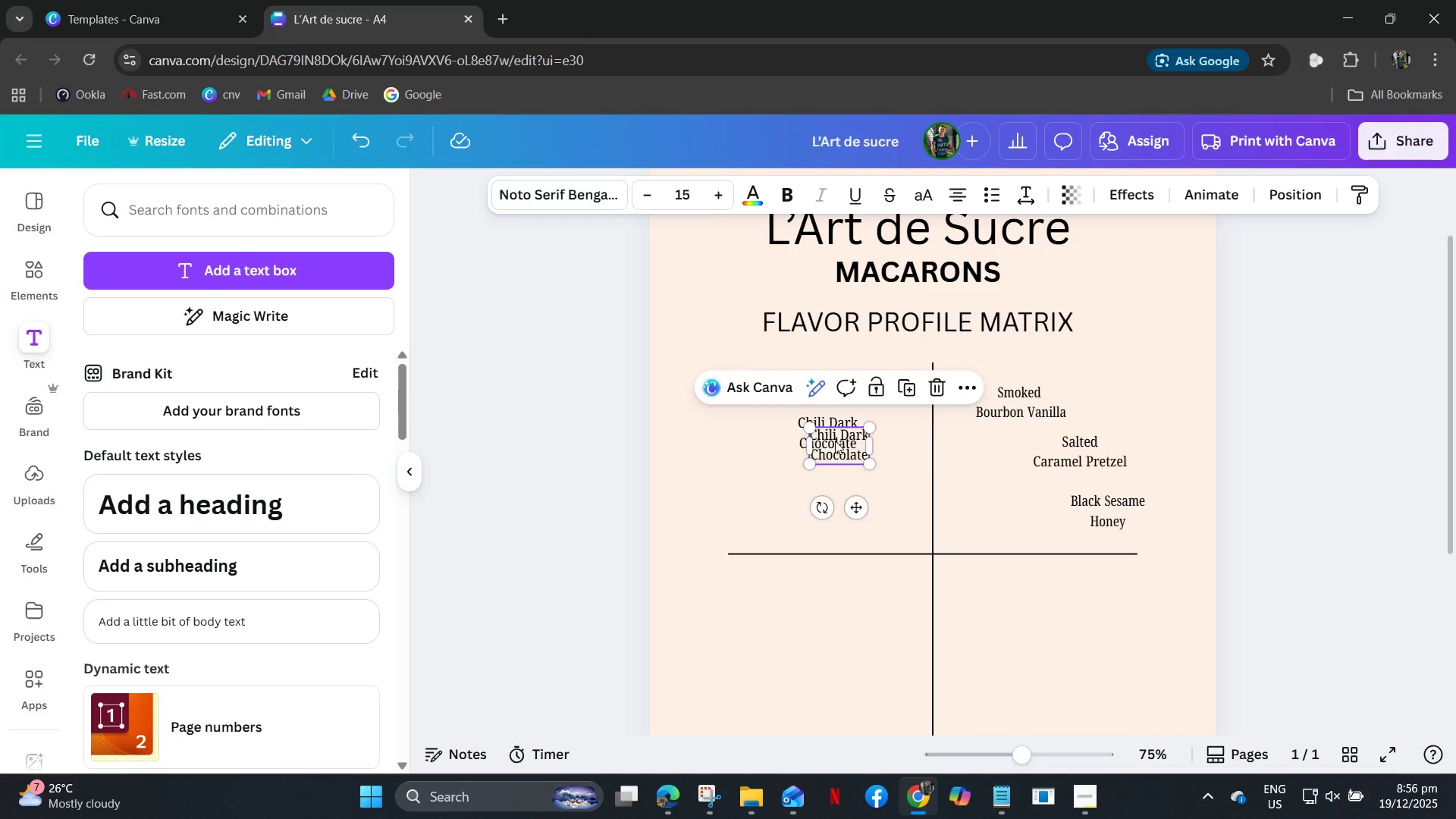 
left_click_drag(start_coordinate=[836, 439], to_coordinate=[761, 506])
 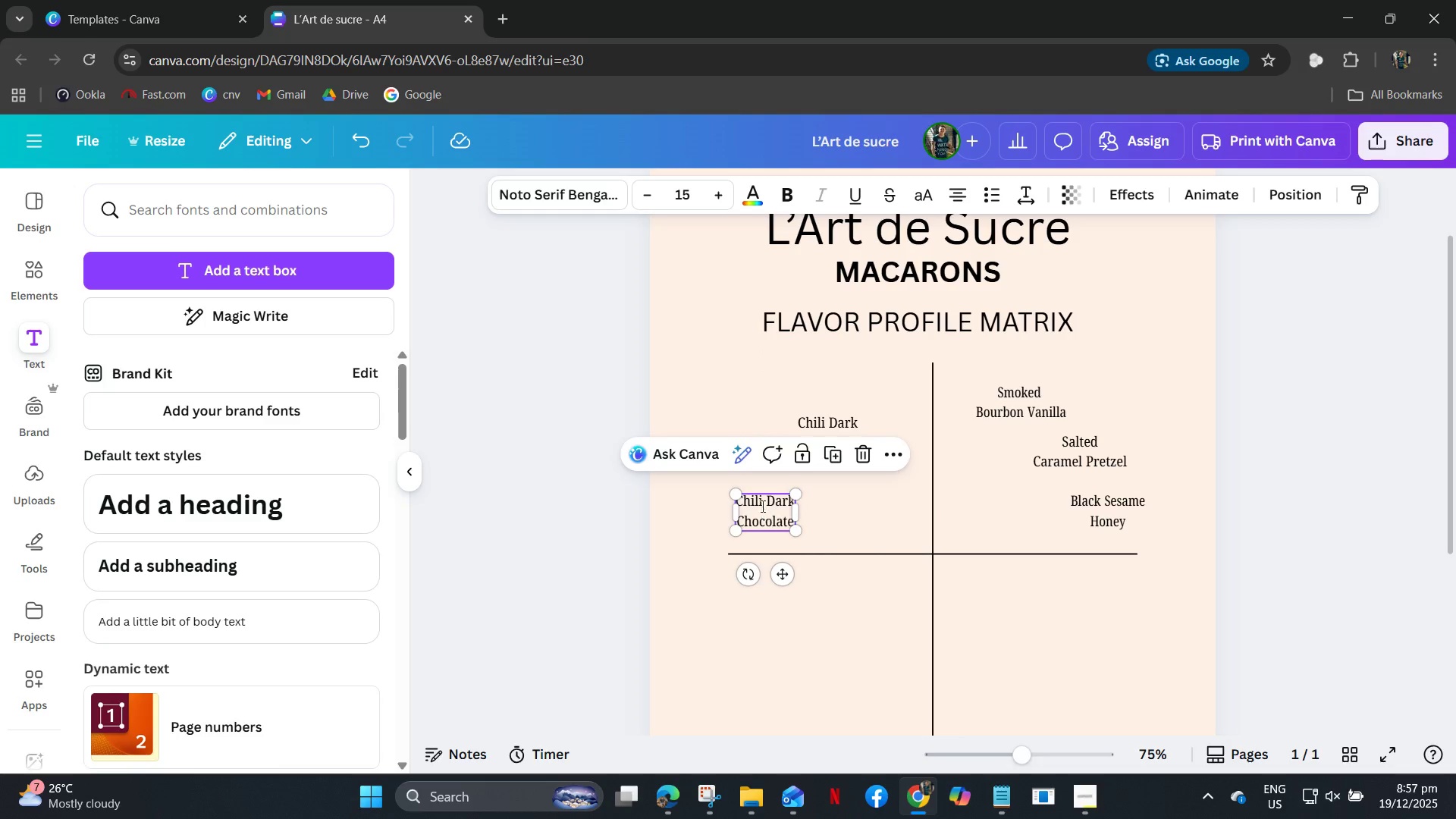 
double_click([762, 505])
 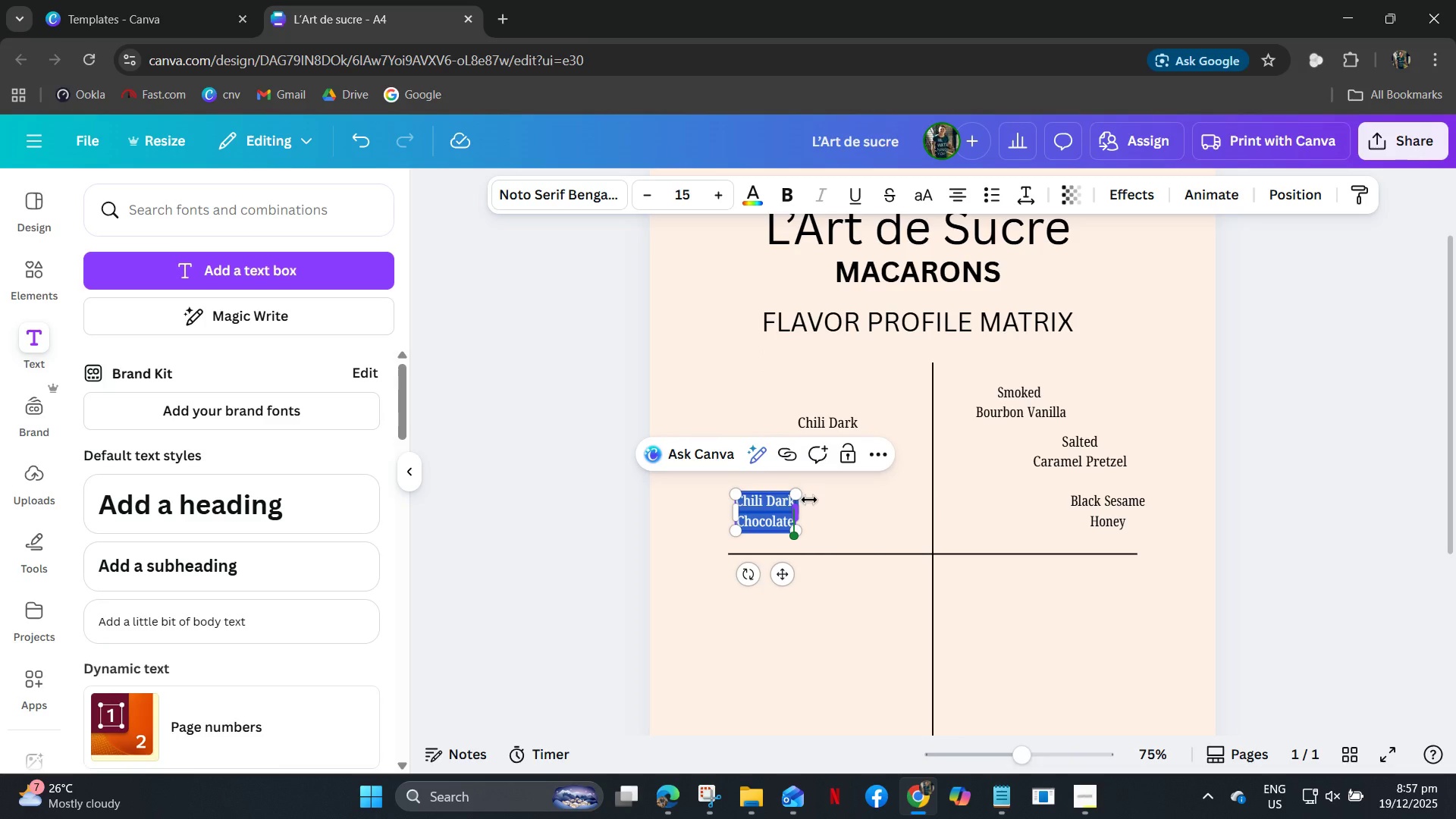 
type(Matcha)
 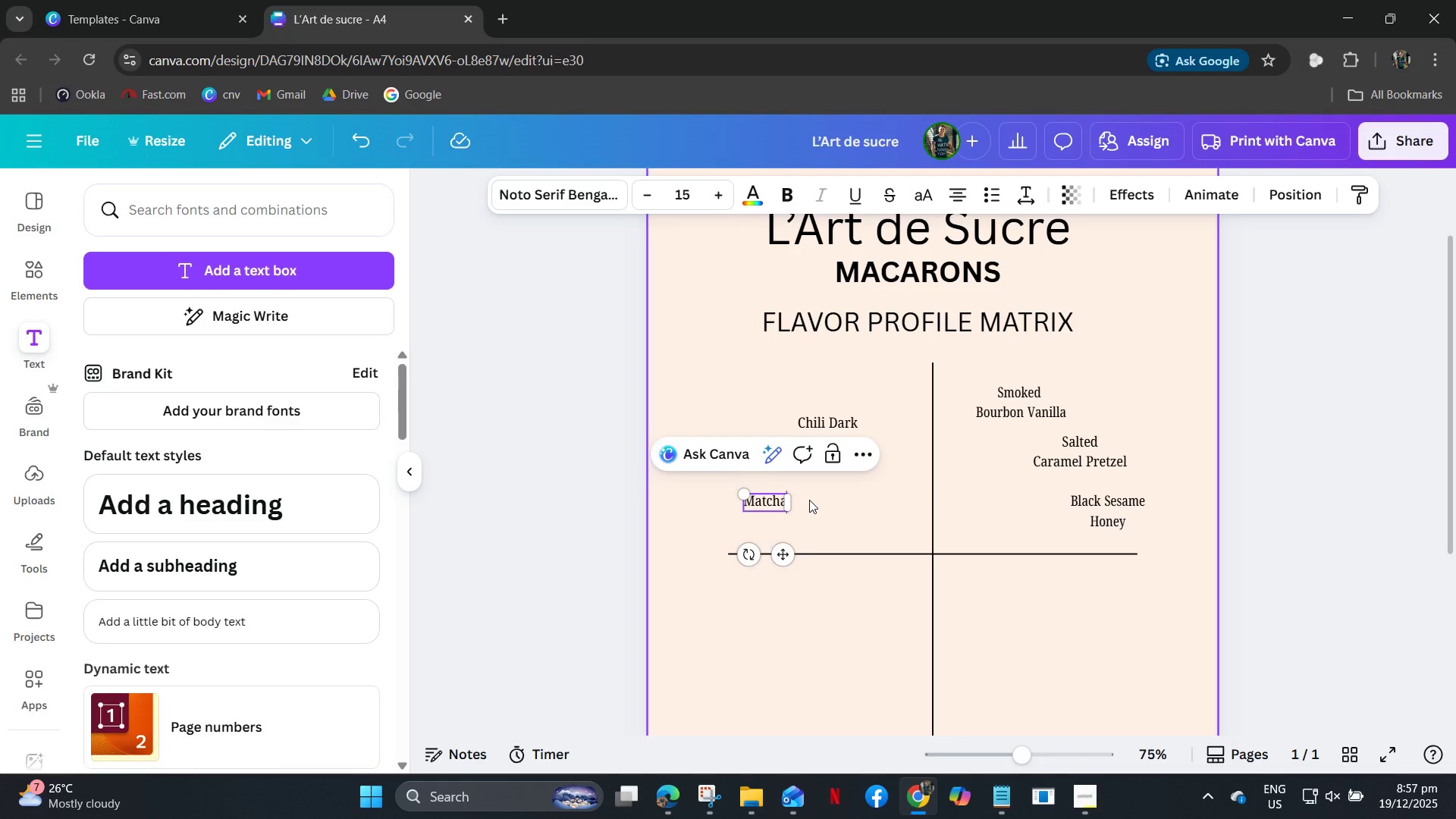 
key(Enter)
 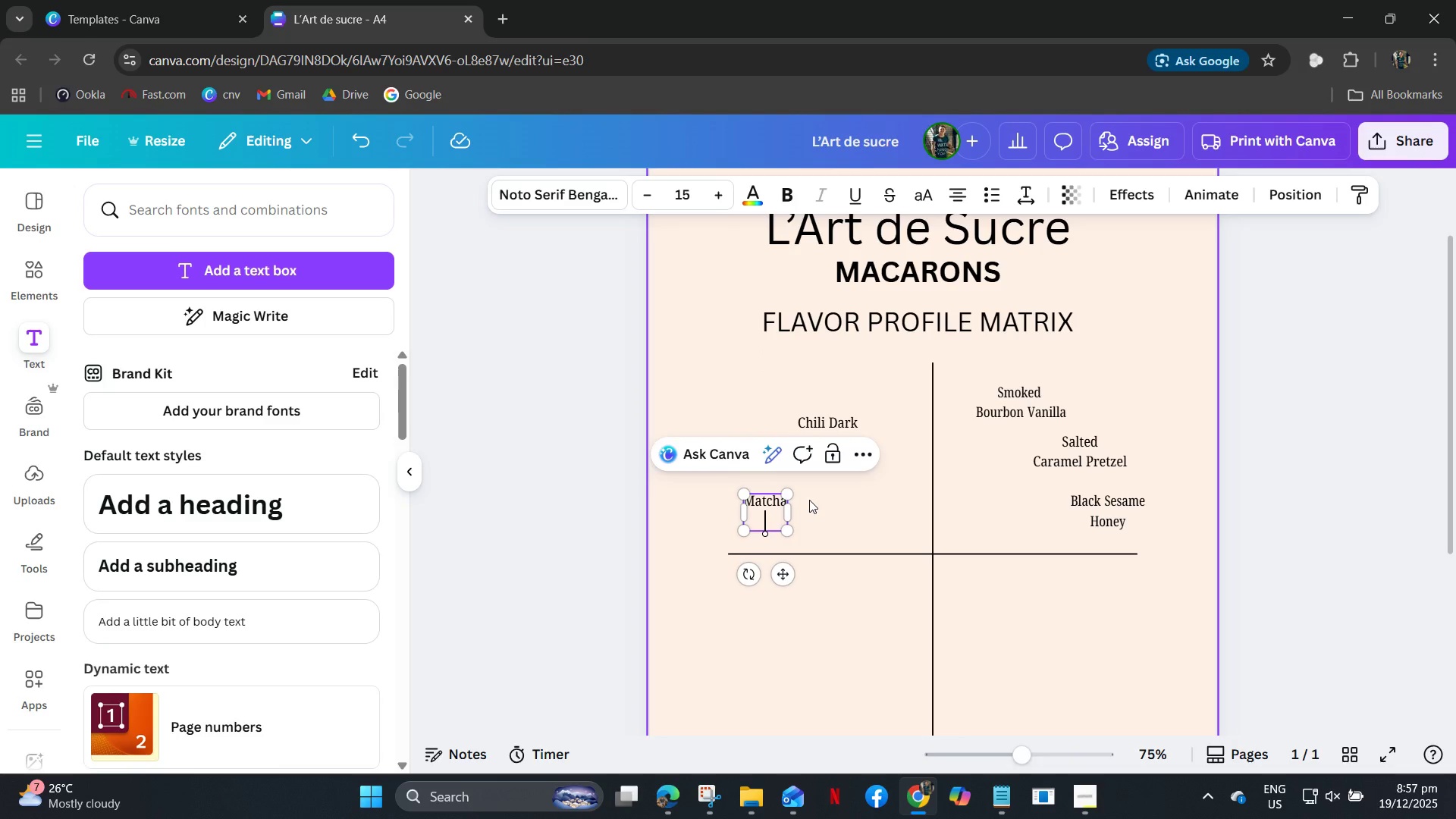 
type(Ginger)
 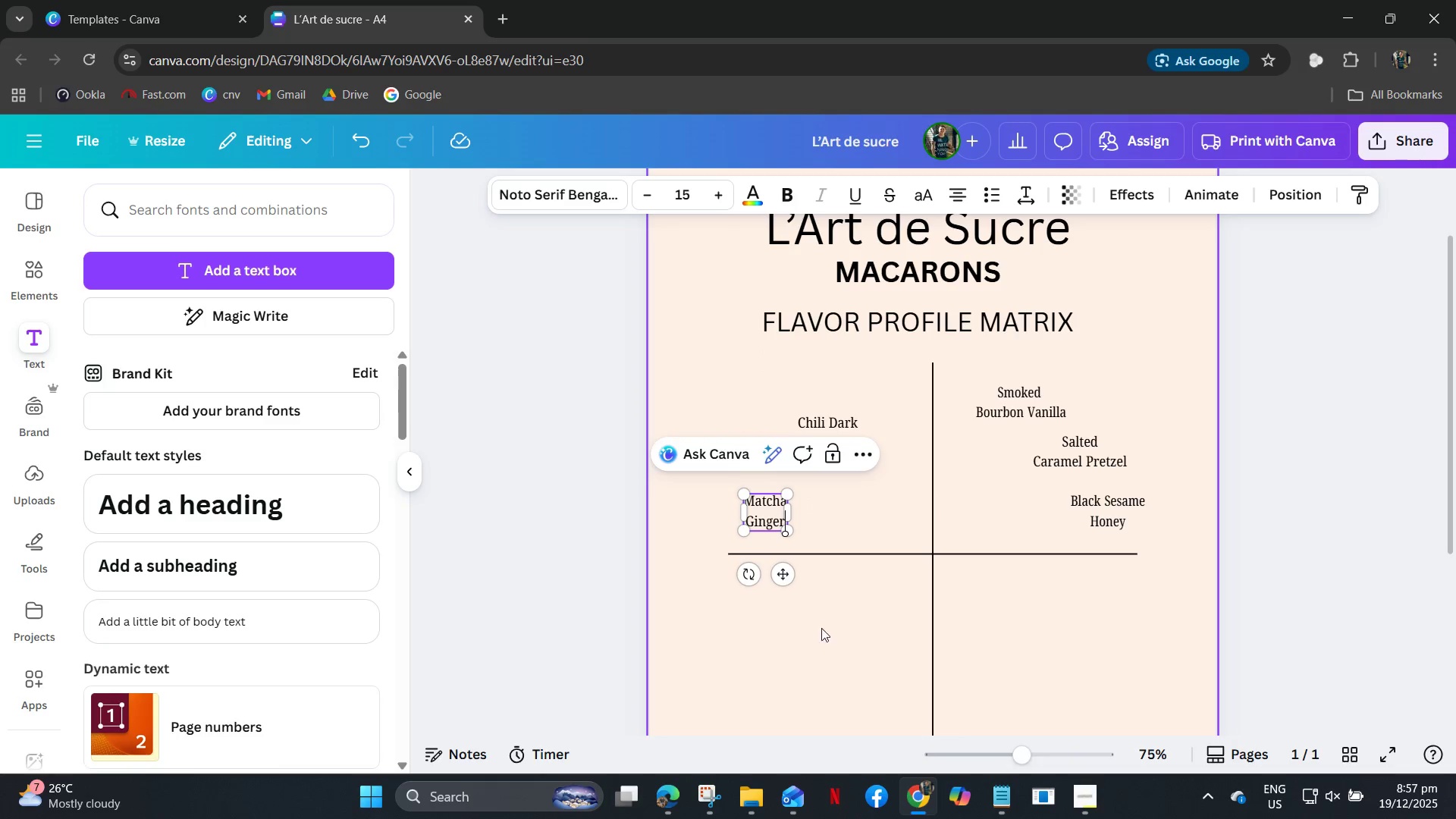 
left_click([814, 601])
 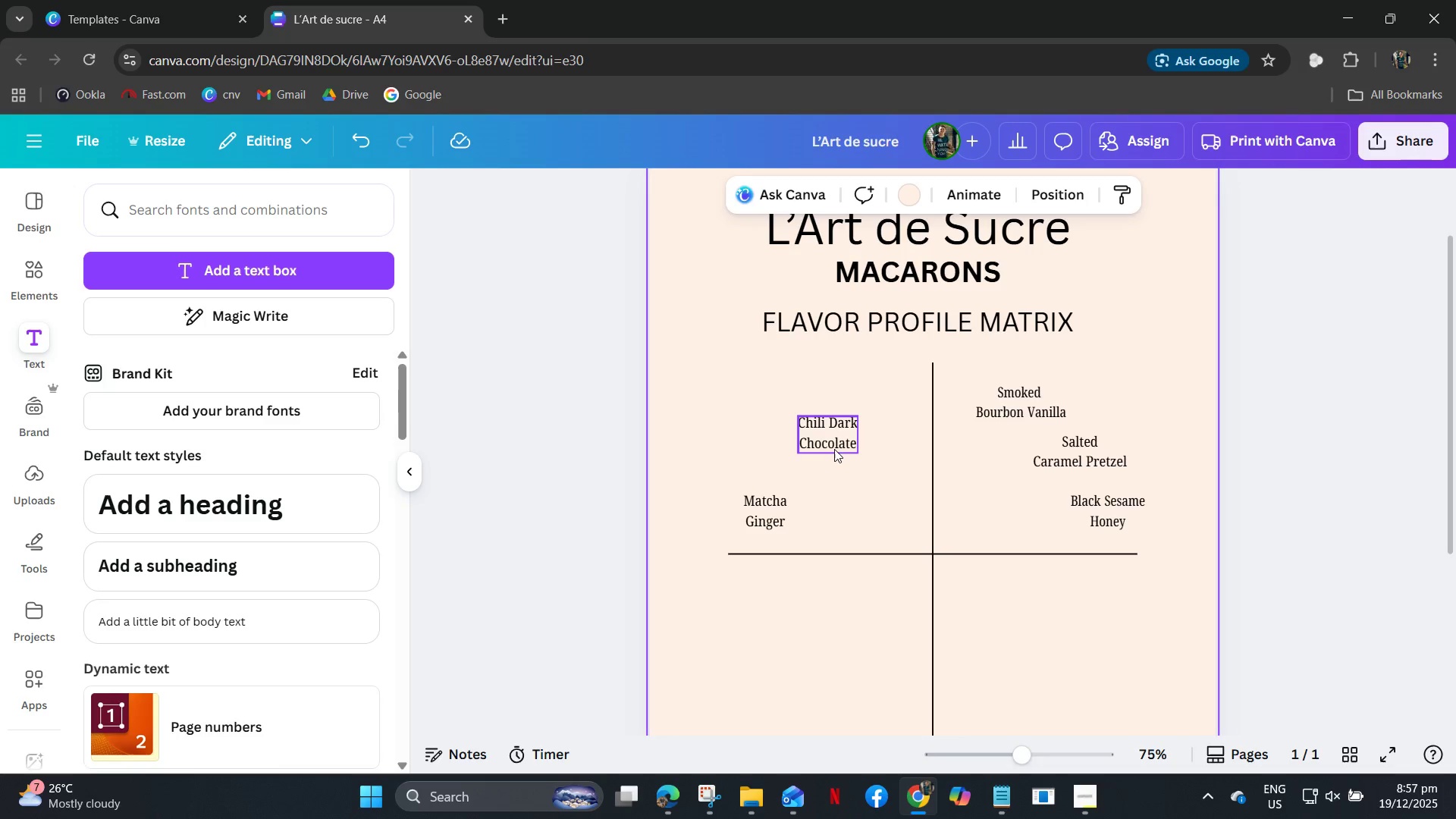 
left_click([817, 430])
 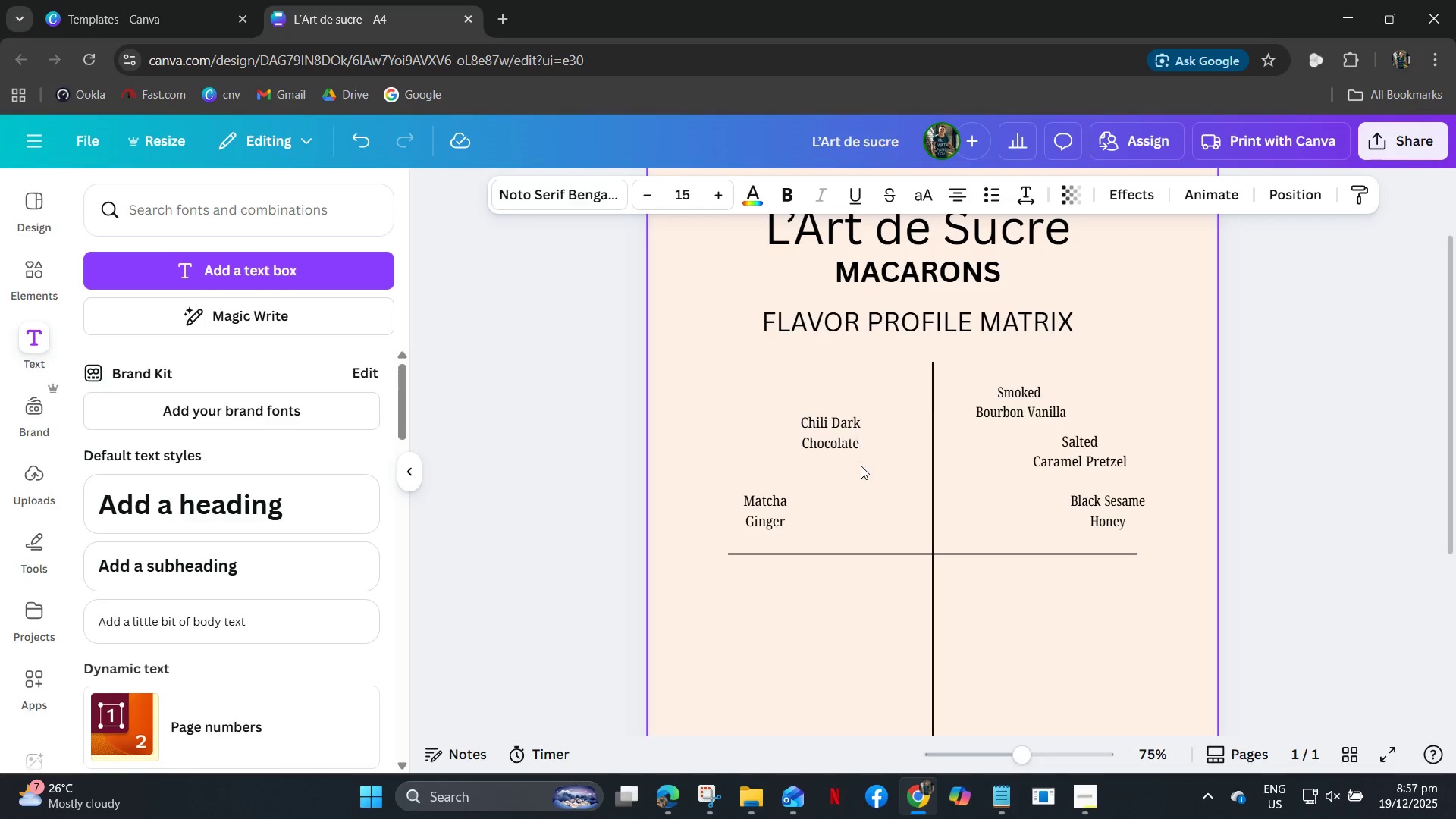 
hold_key(key=ArrowRight, duration=0.36)
 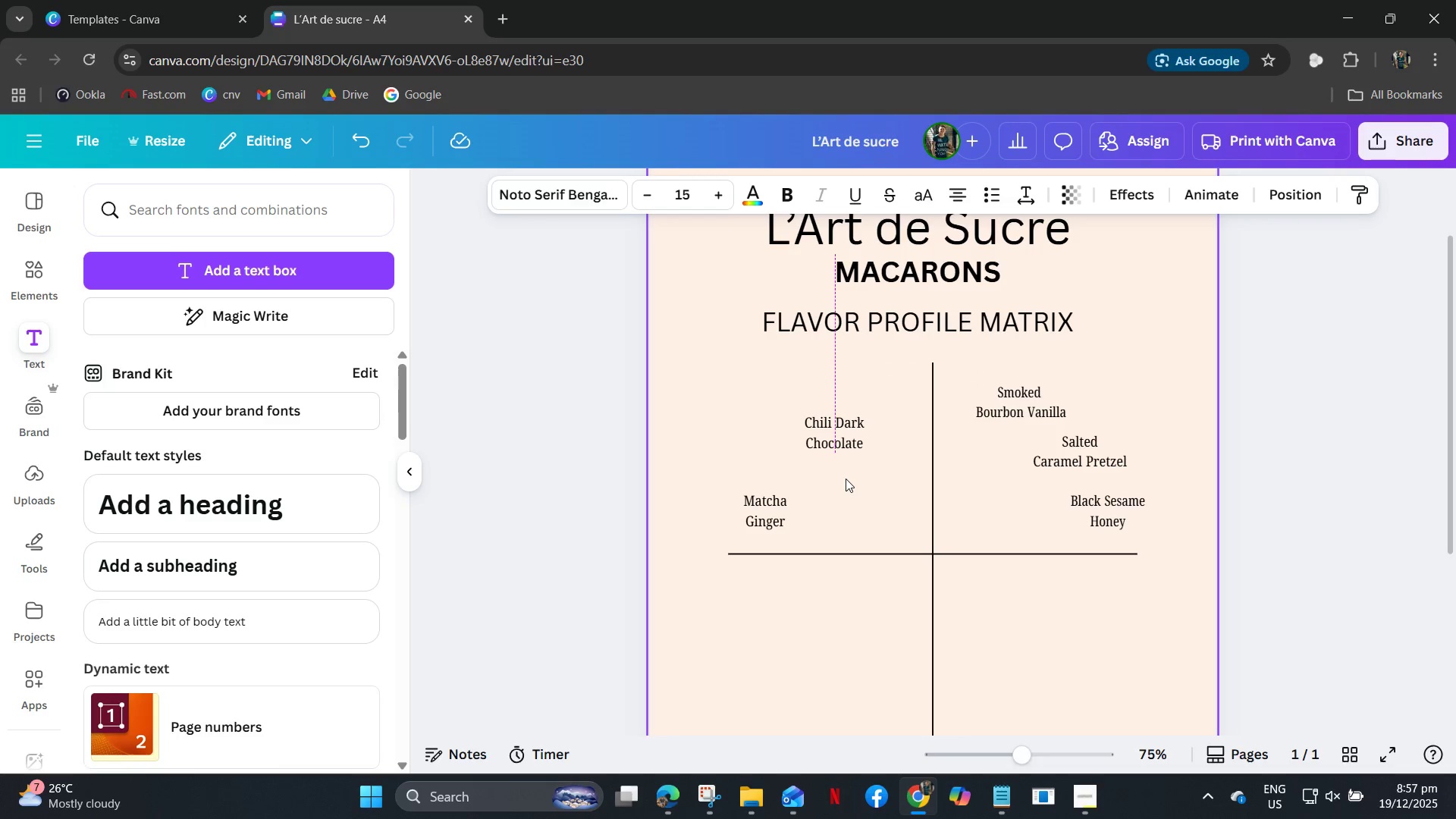 
hold_key(key=ArrowRight, duration=0.42)
 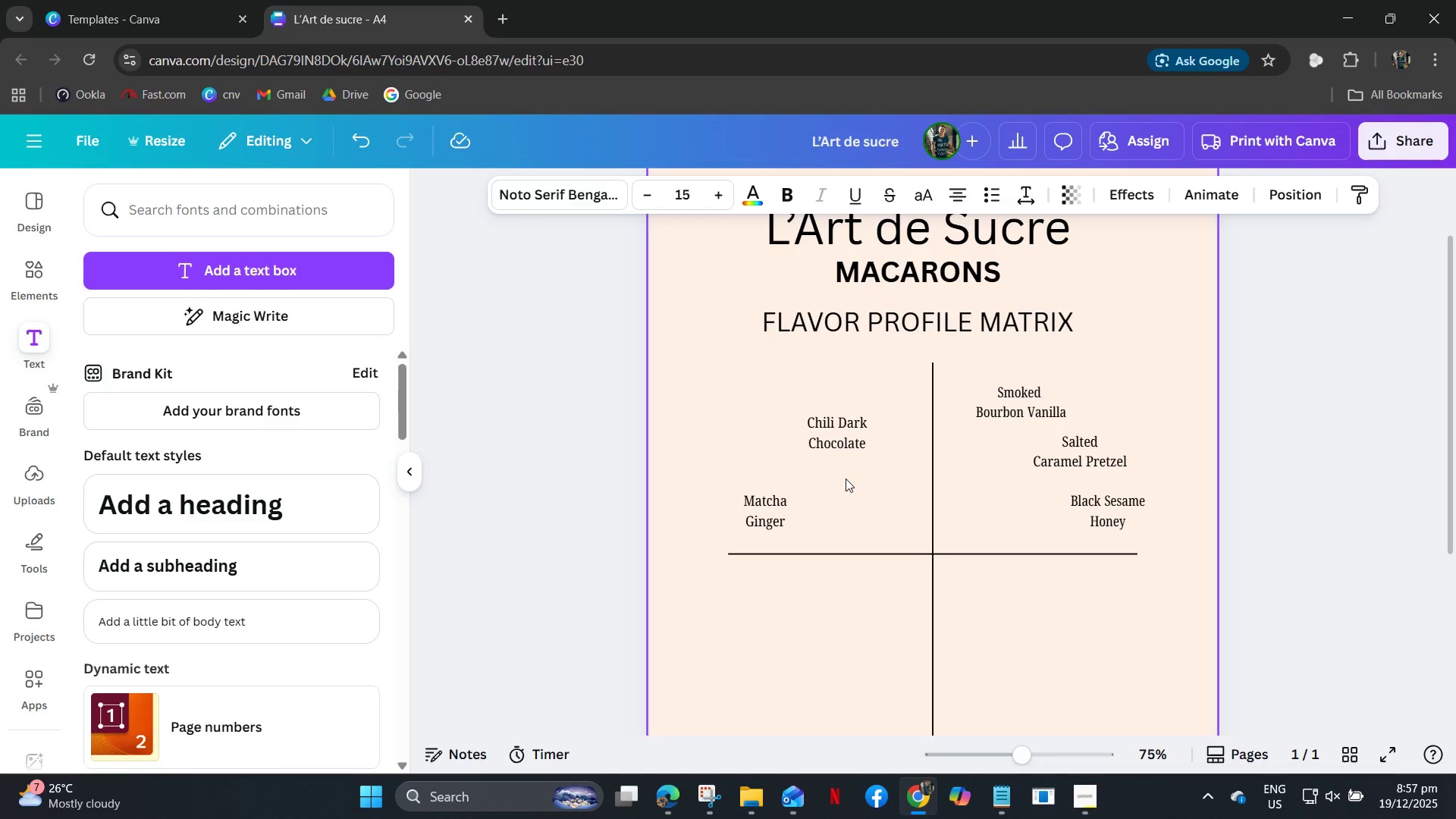 
key(ArrowRight)
 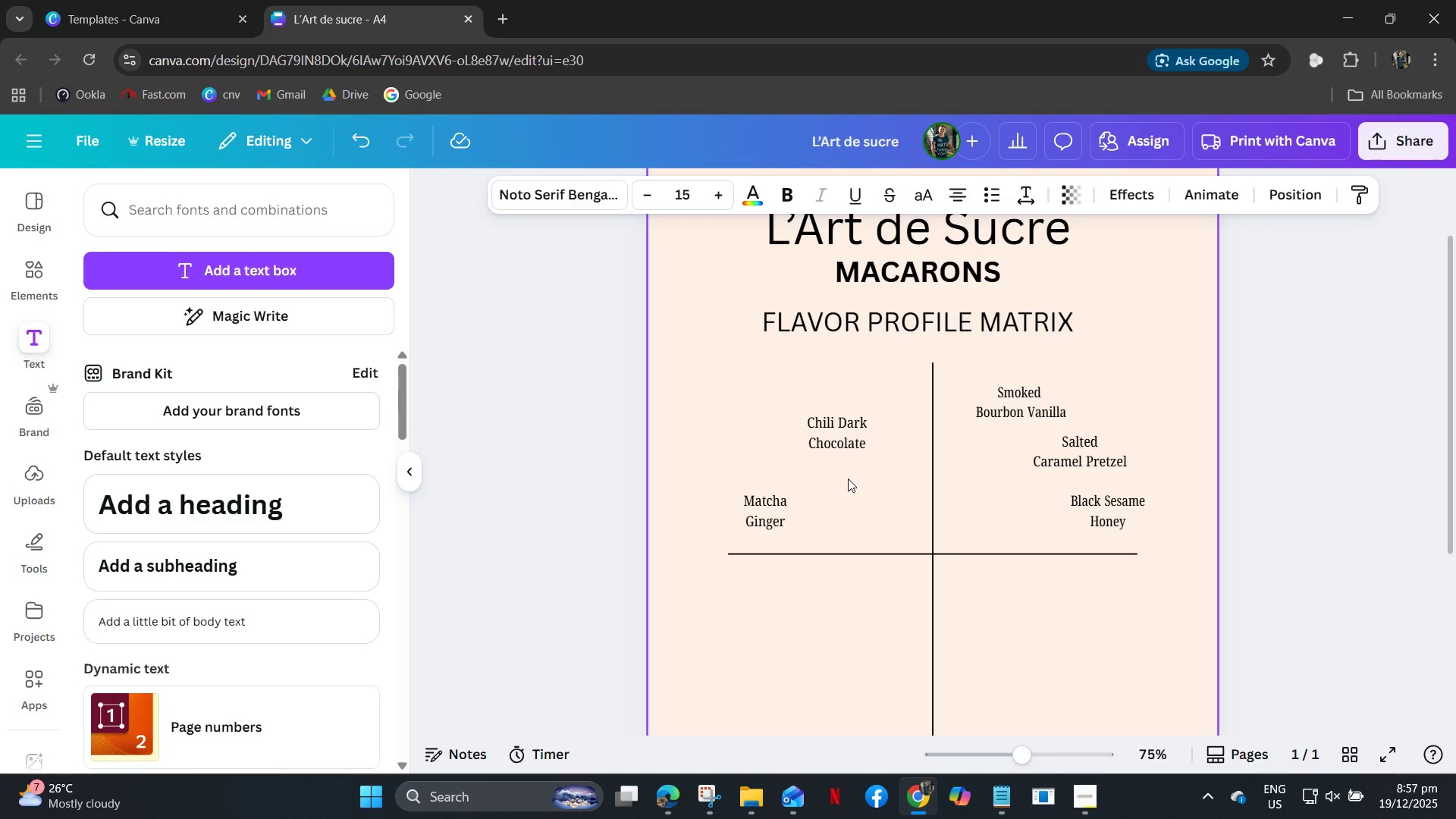 
key(ArrowRight)
 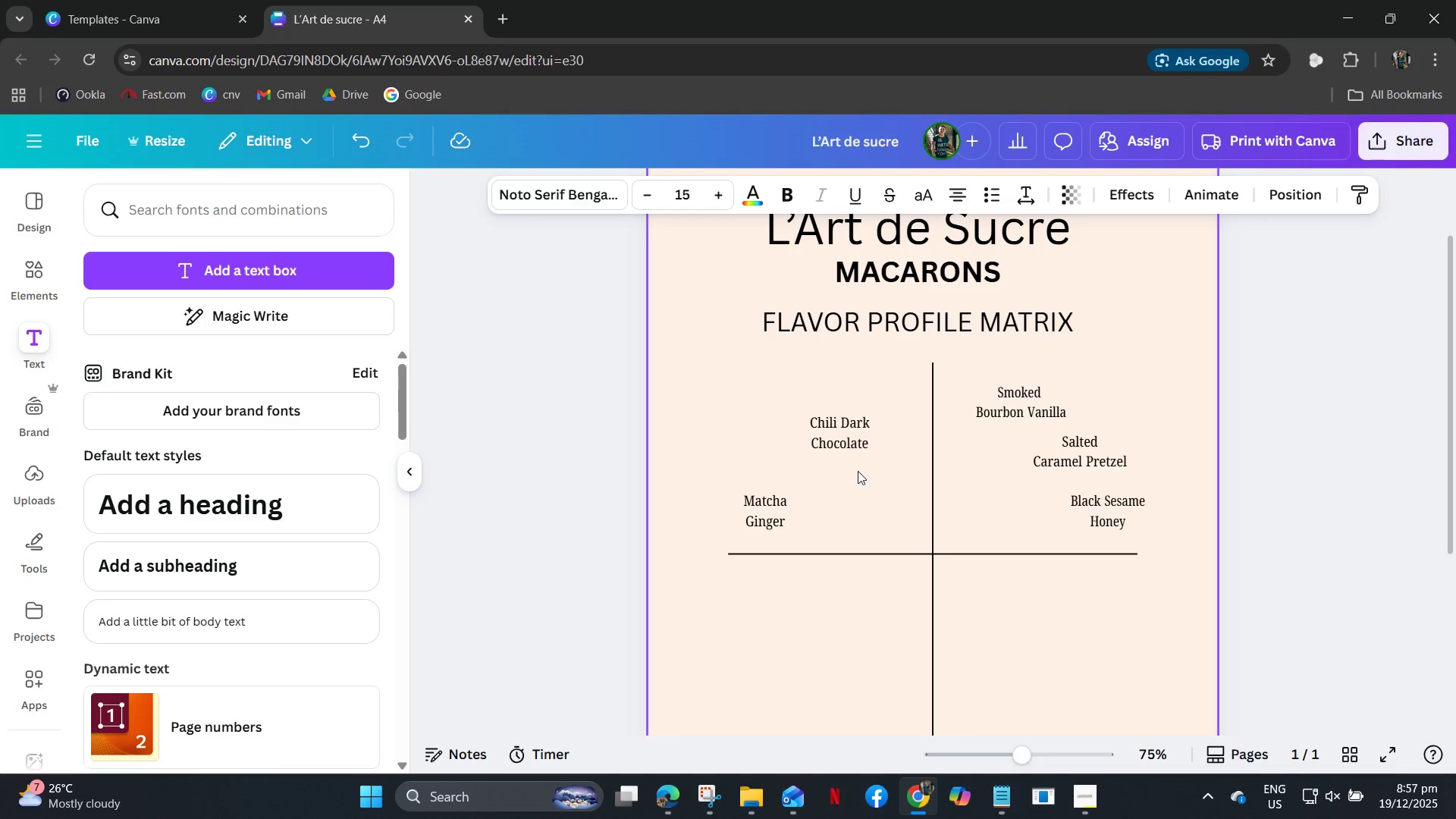 
key(ArrowRight)
 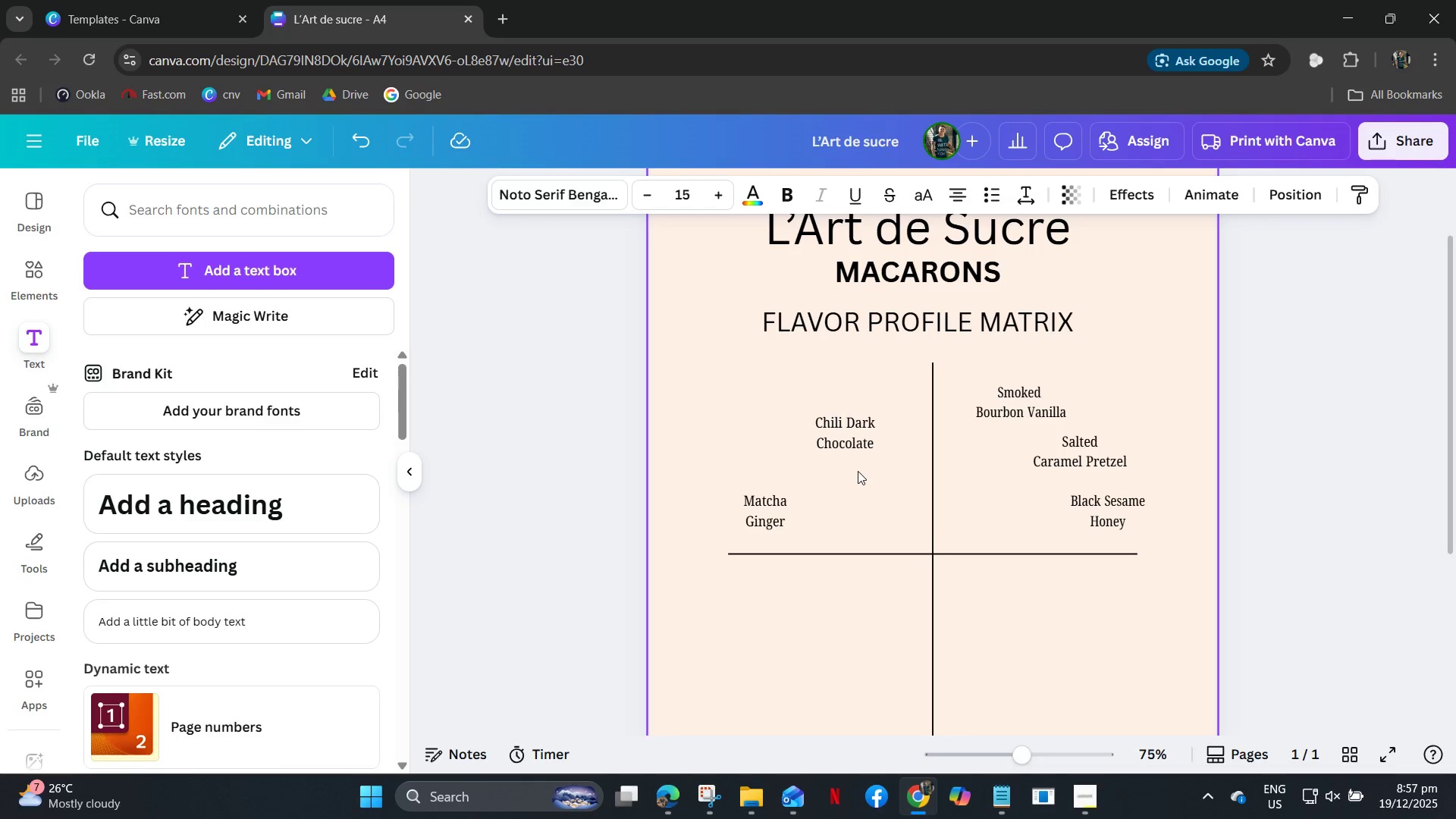 
key(ArrowRight)
 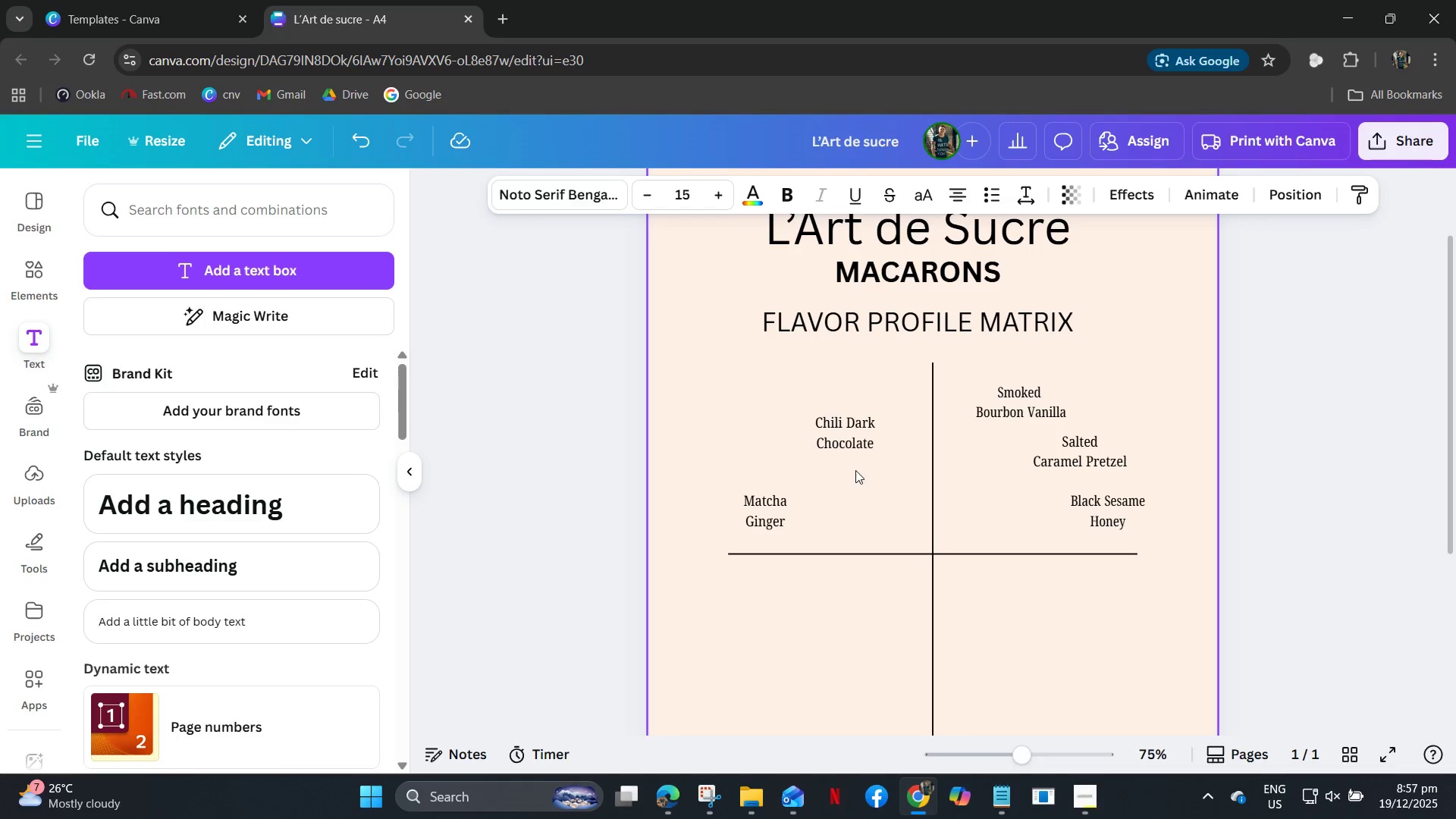 
key(ArrowRight)
 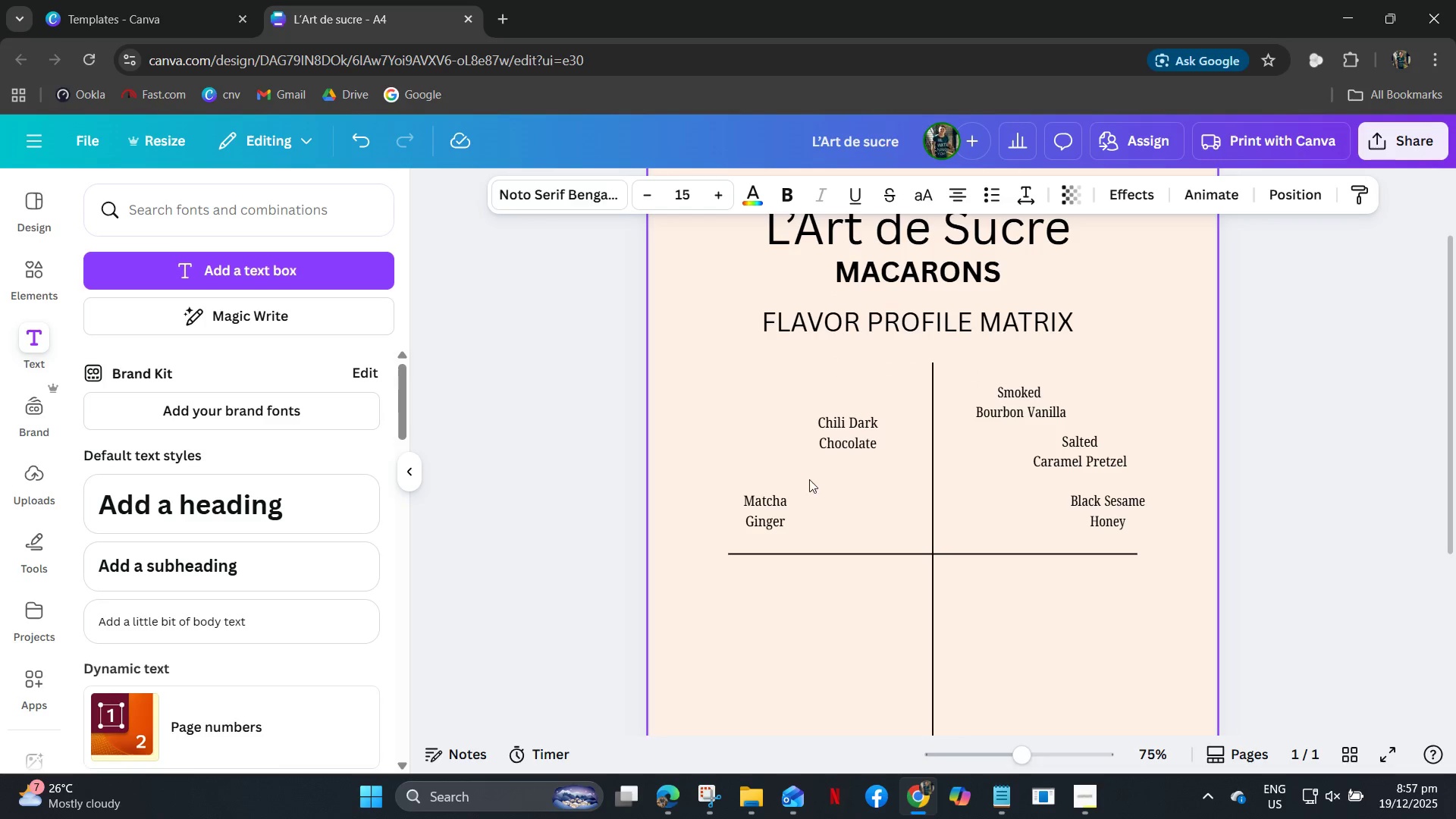 
key(ArrowRight)
 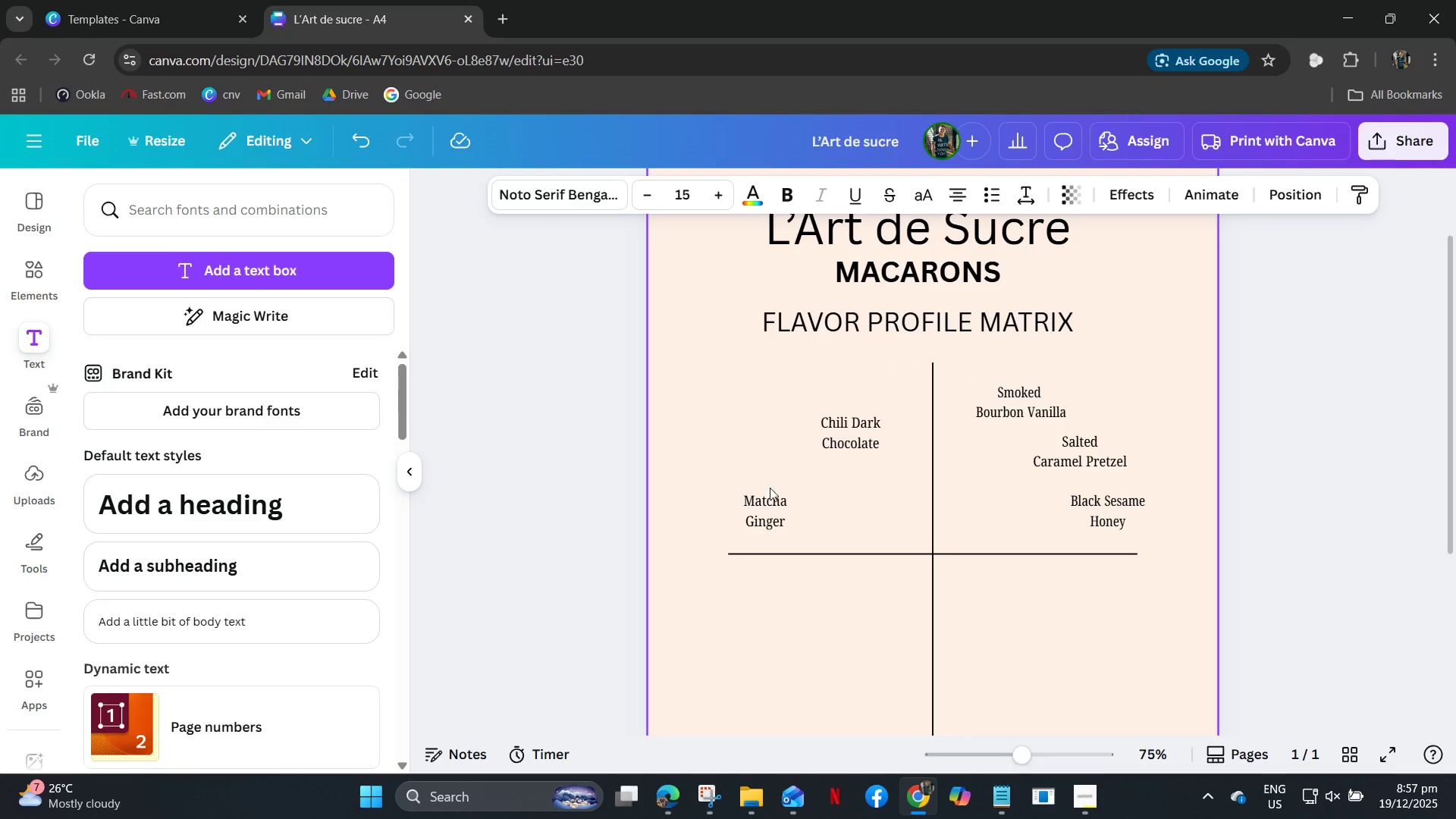 
key(ArrowRight)
 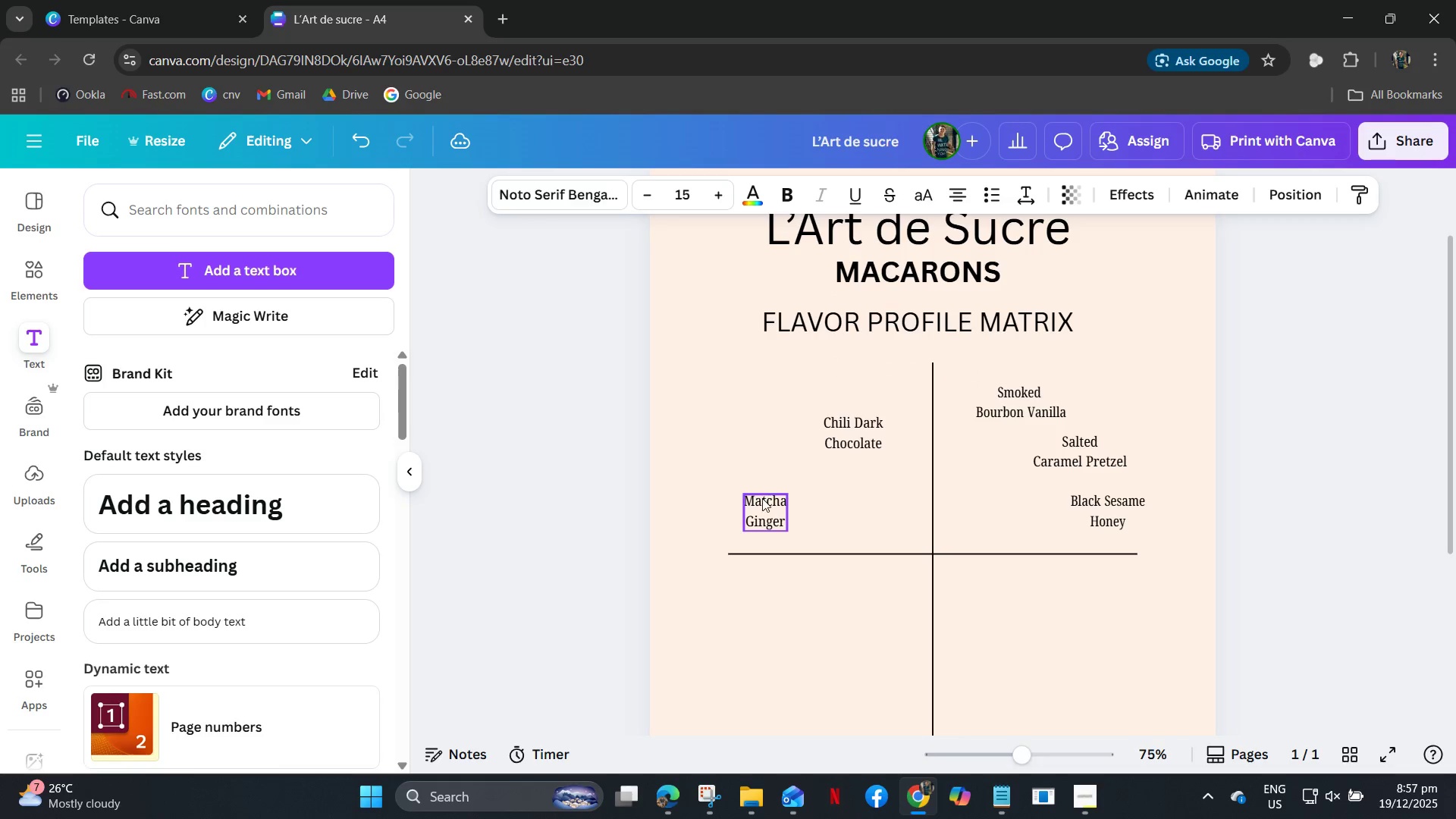 
left_click([762, 498])
 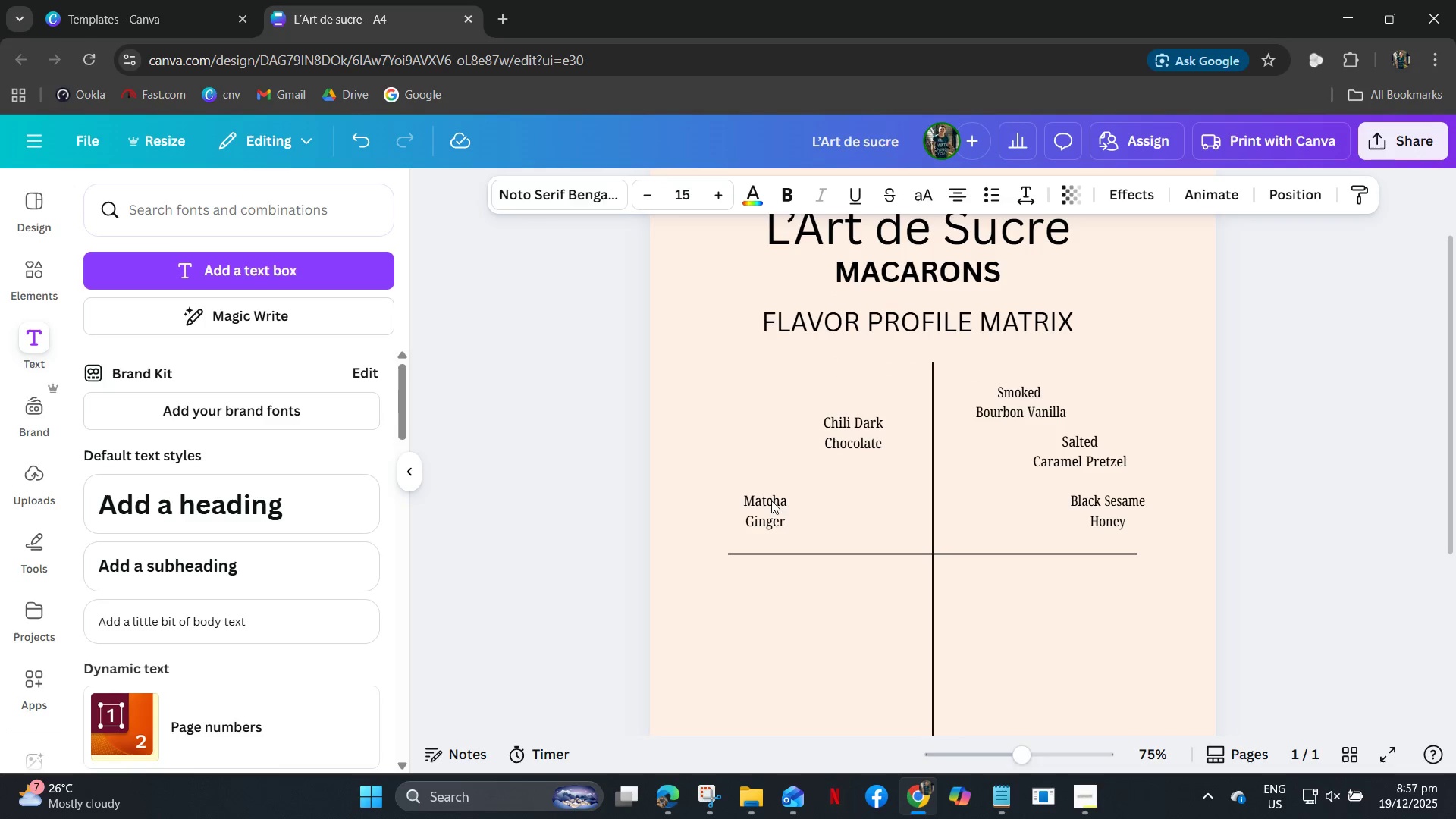 
hold_key(key=ArrowRight, duration=0.62)
 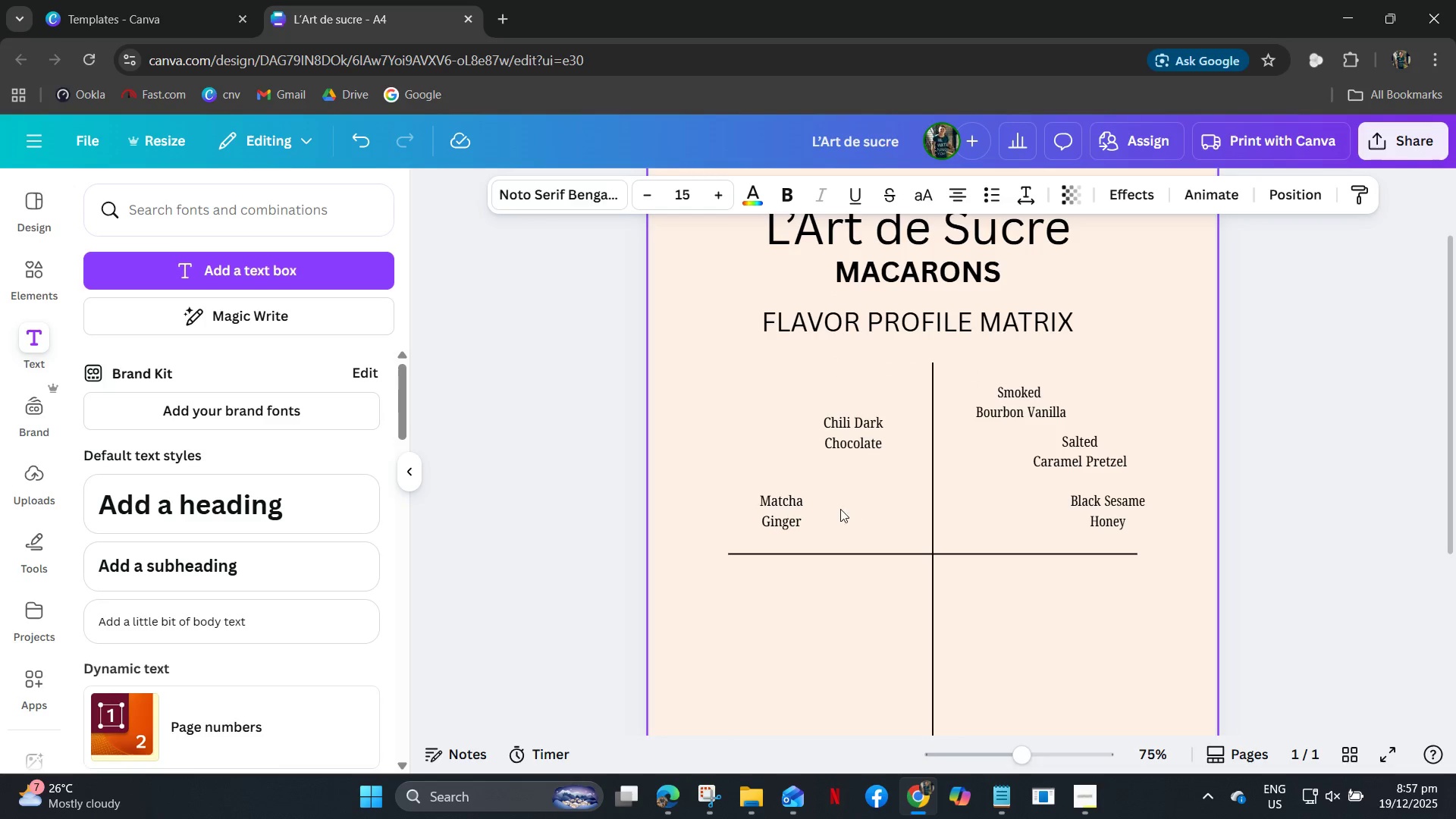 
key(ArrowRight)
 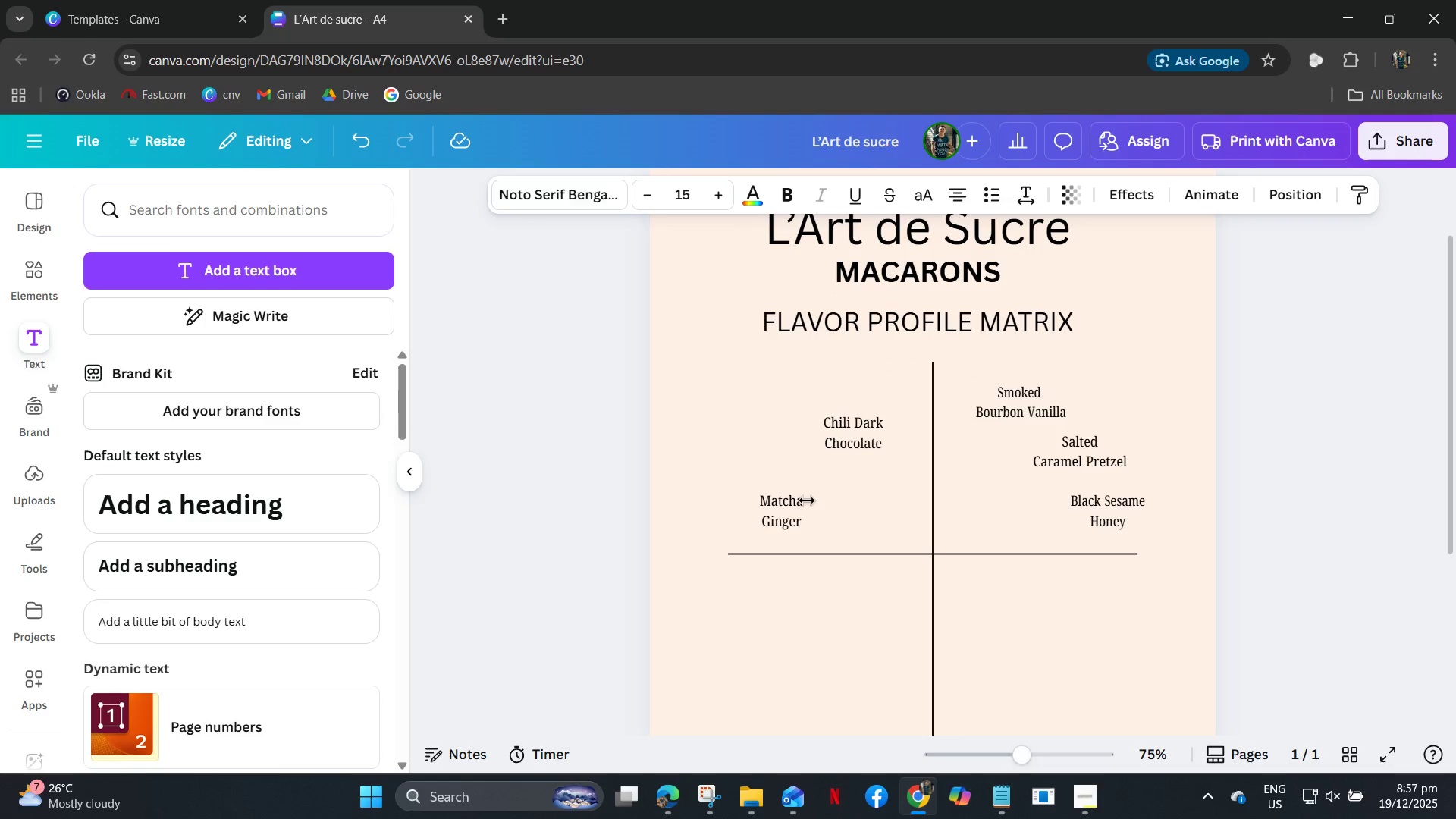 
key(ArrowRight)
 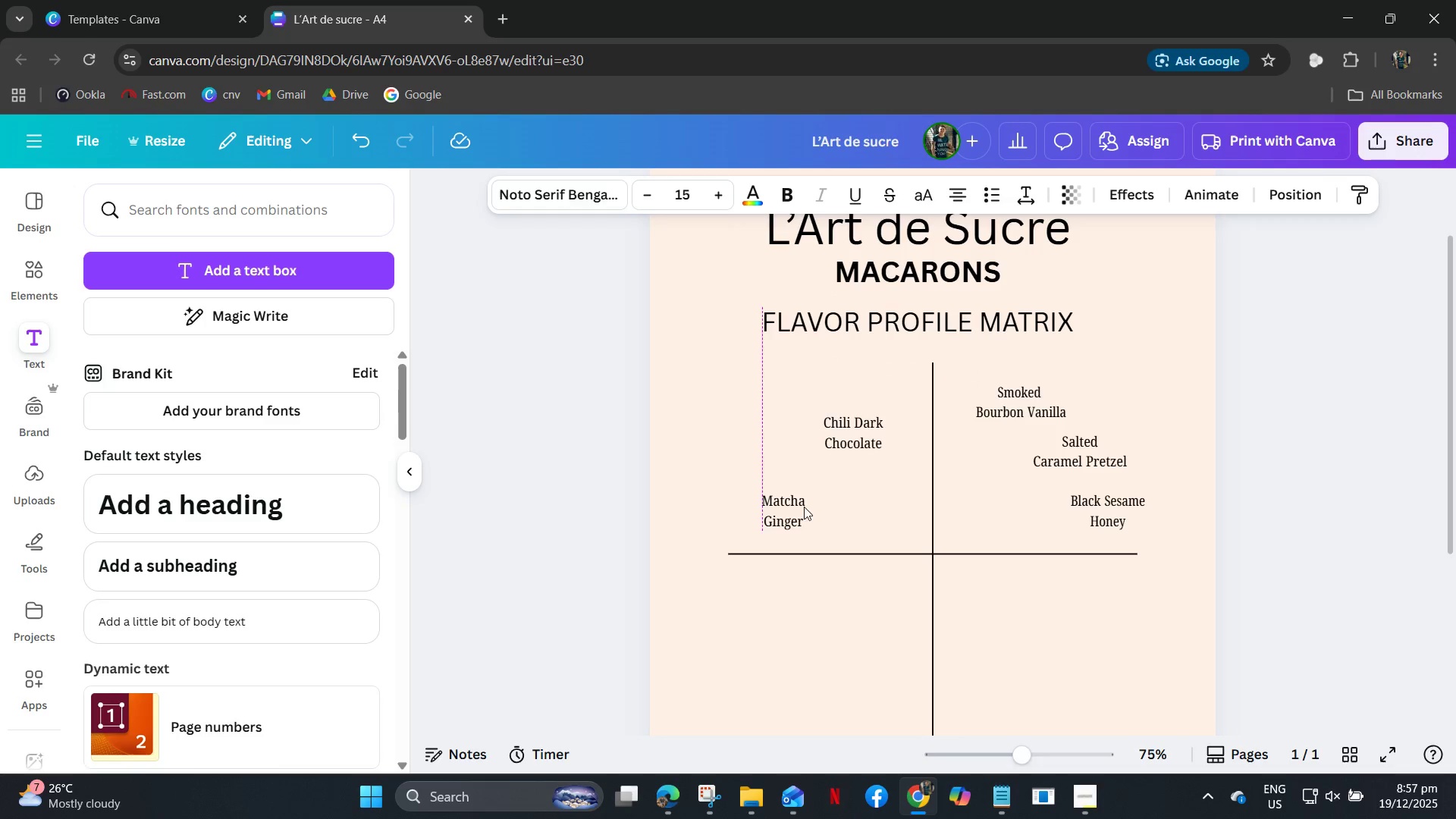 
key(ArrowRight)
 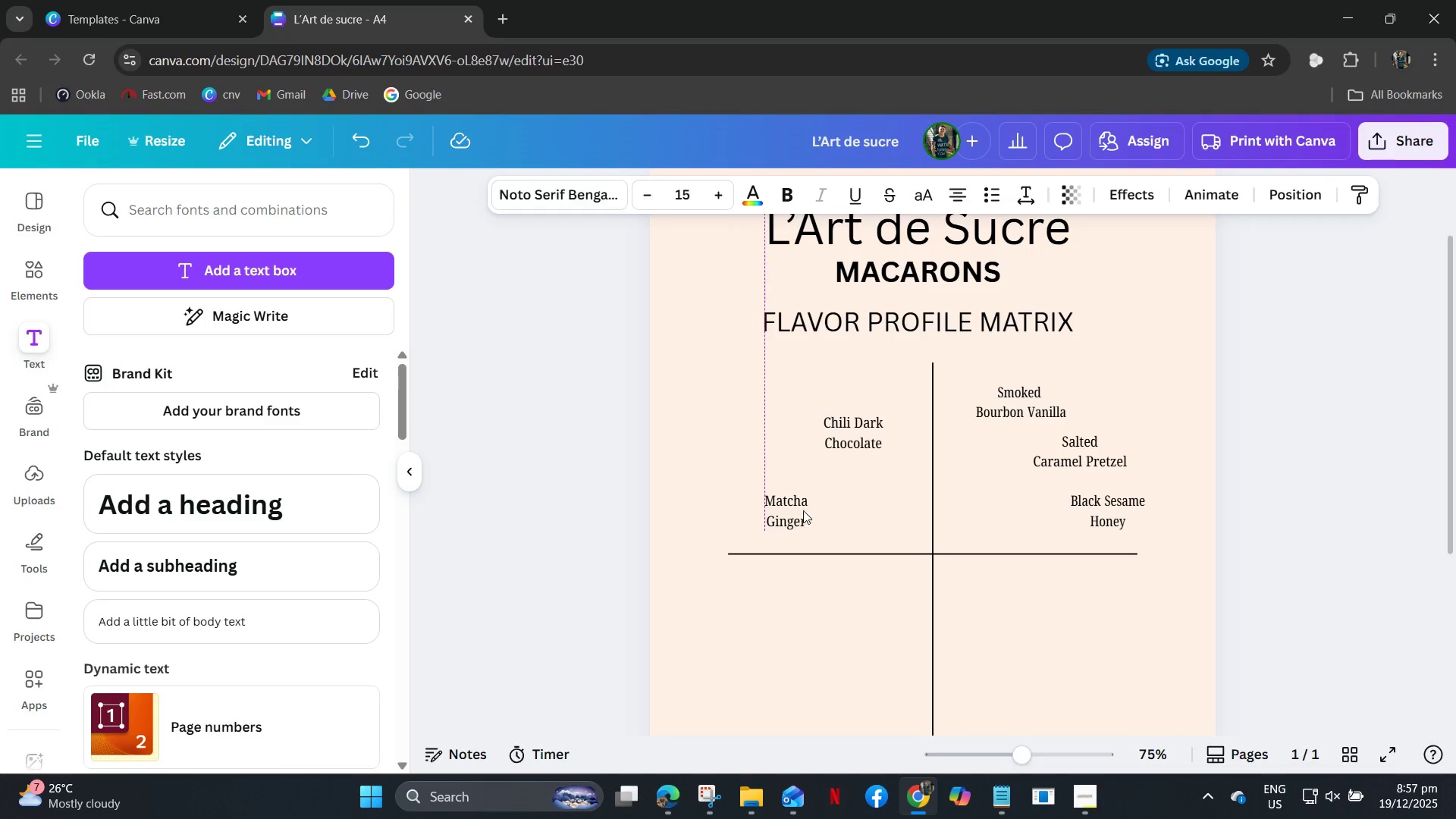 
key(ArrowRight)
 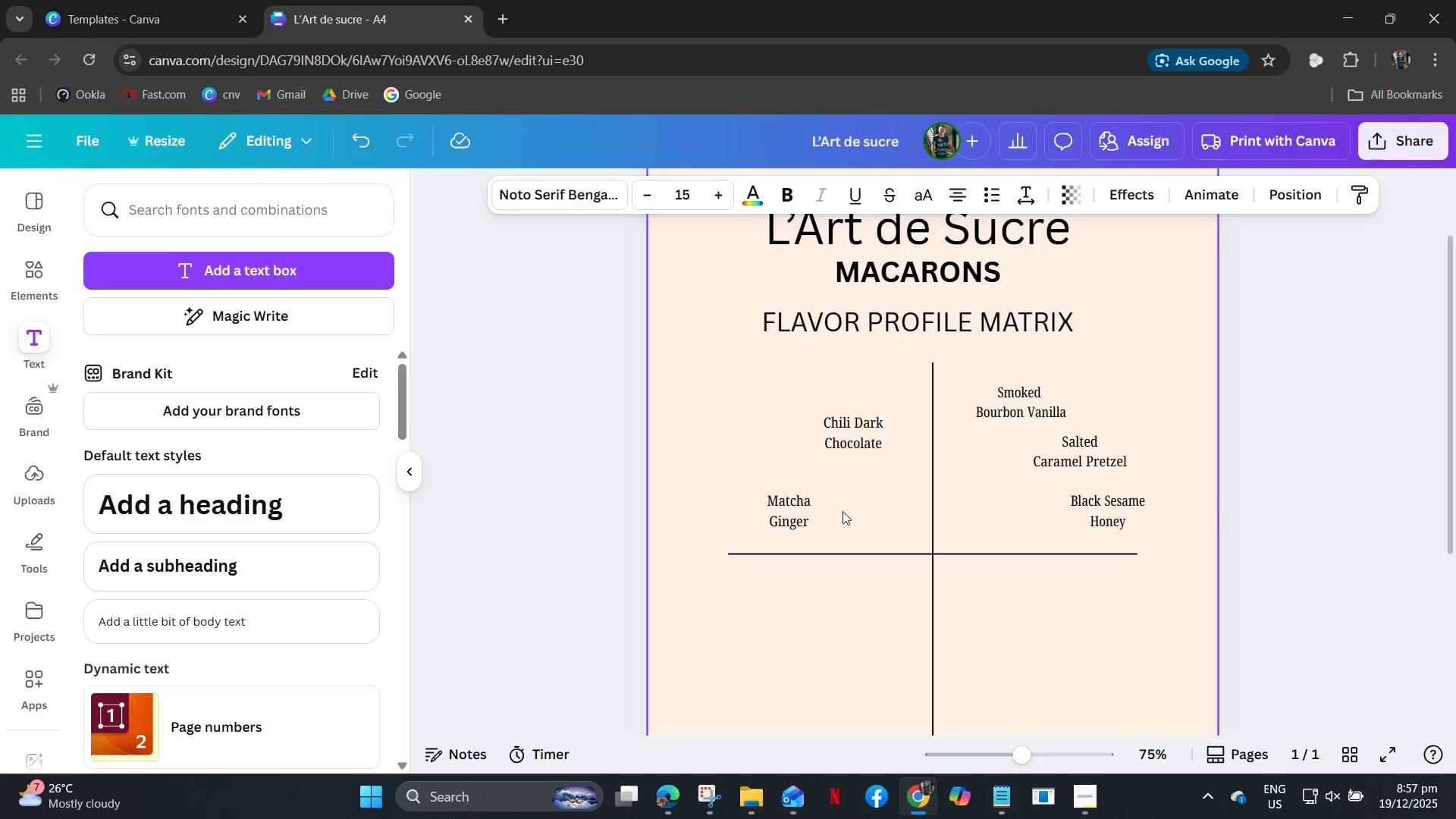 
key(ArrowRight)
 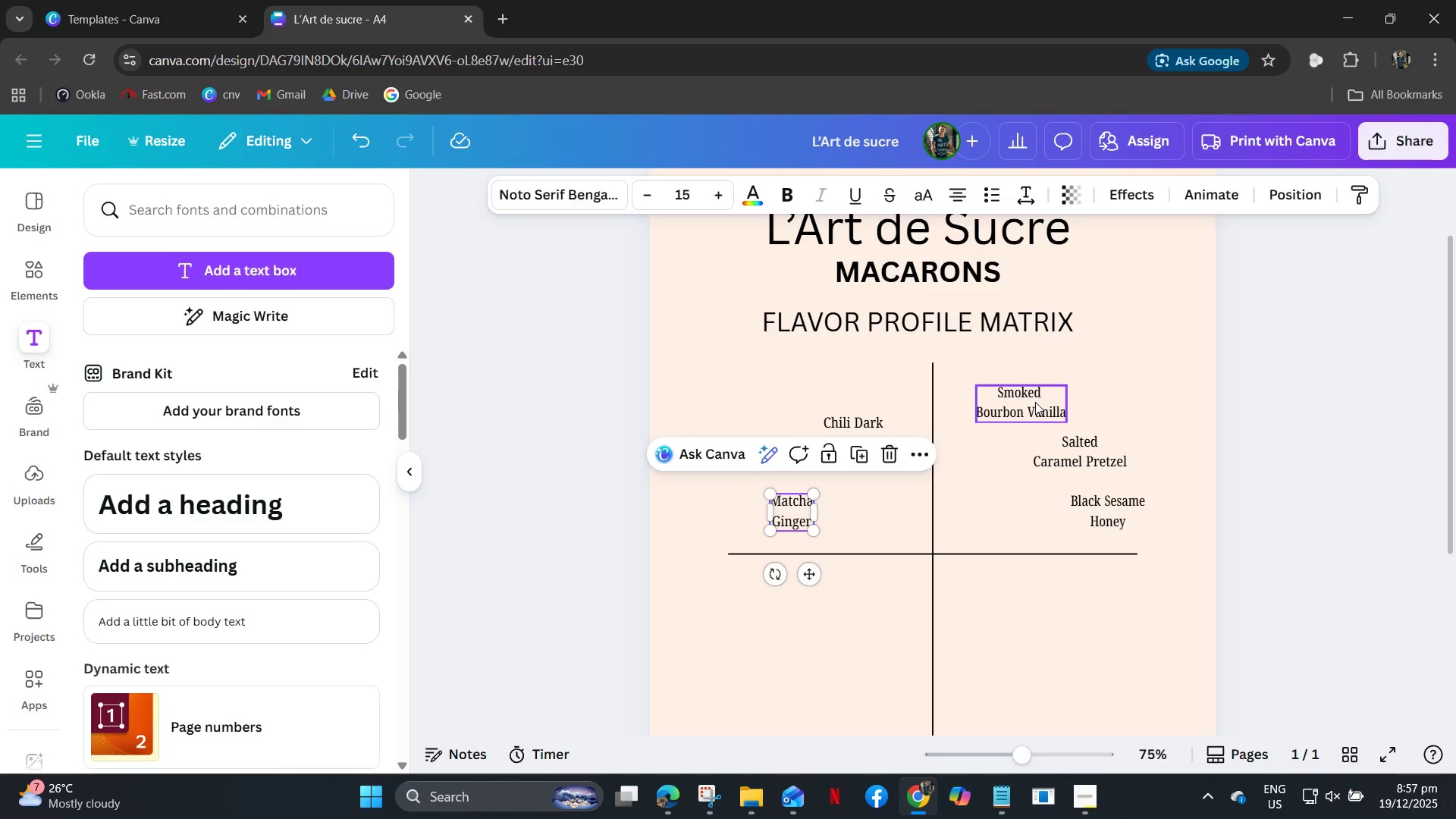 
left_click([1035, 402])
 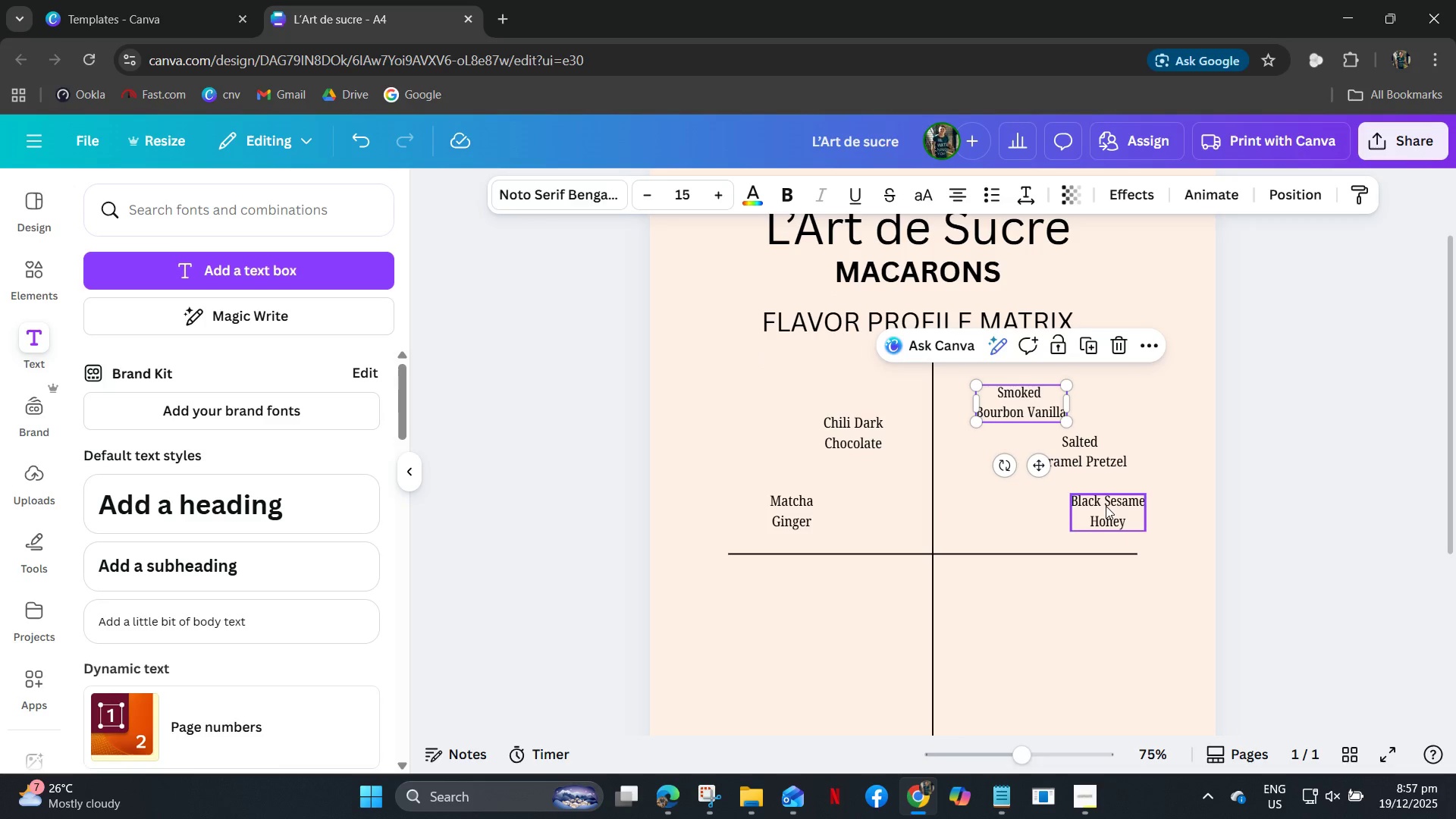 
key(ArrowLeft)
 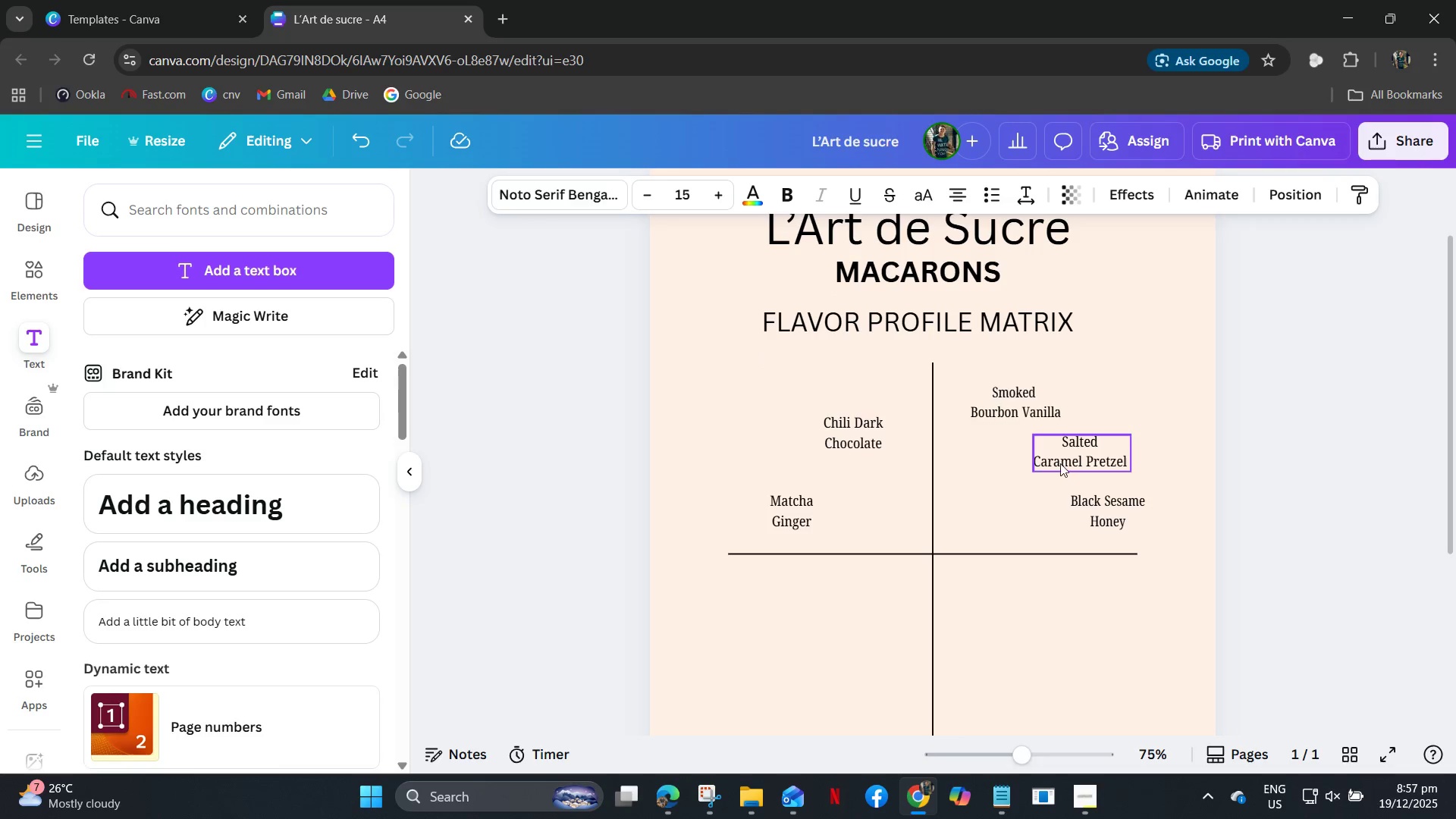 
key(ArrowLeft)
 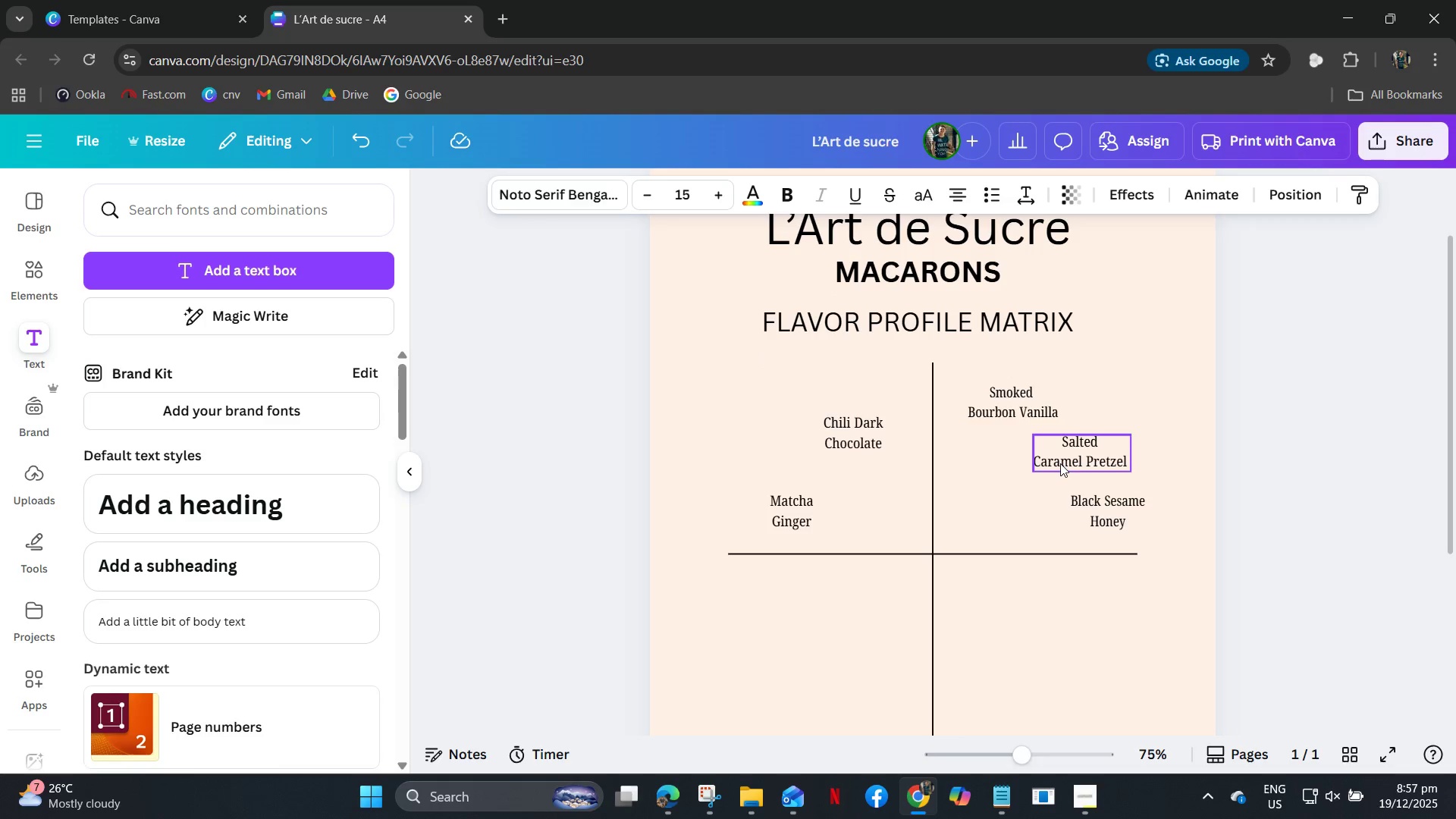 
key(ArrowLeft)
 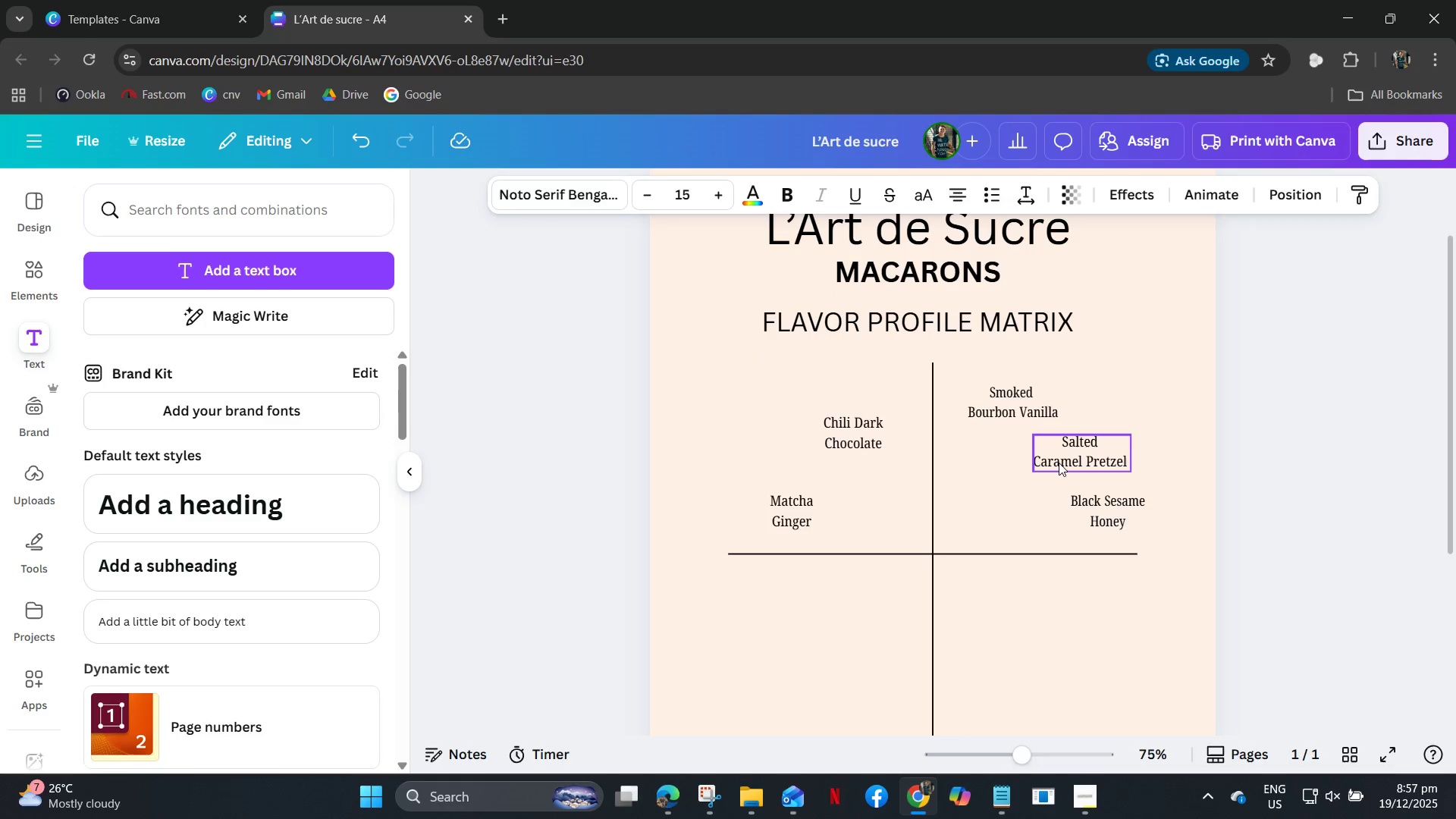 
key(ArrowLeft)
 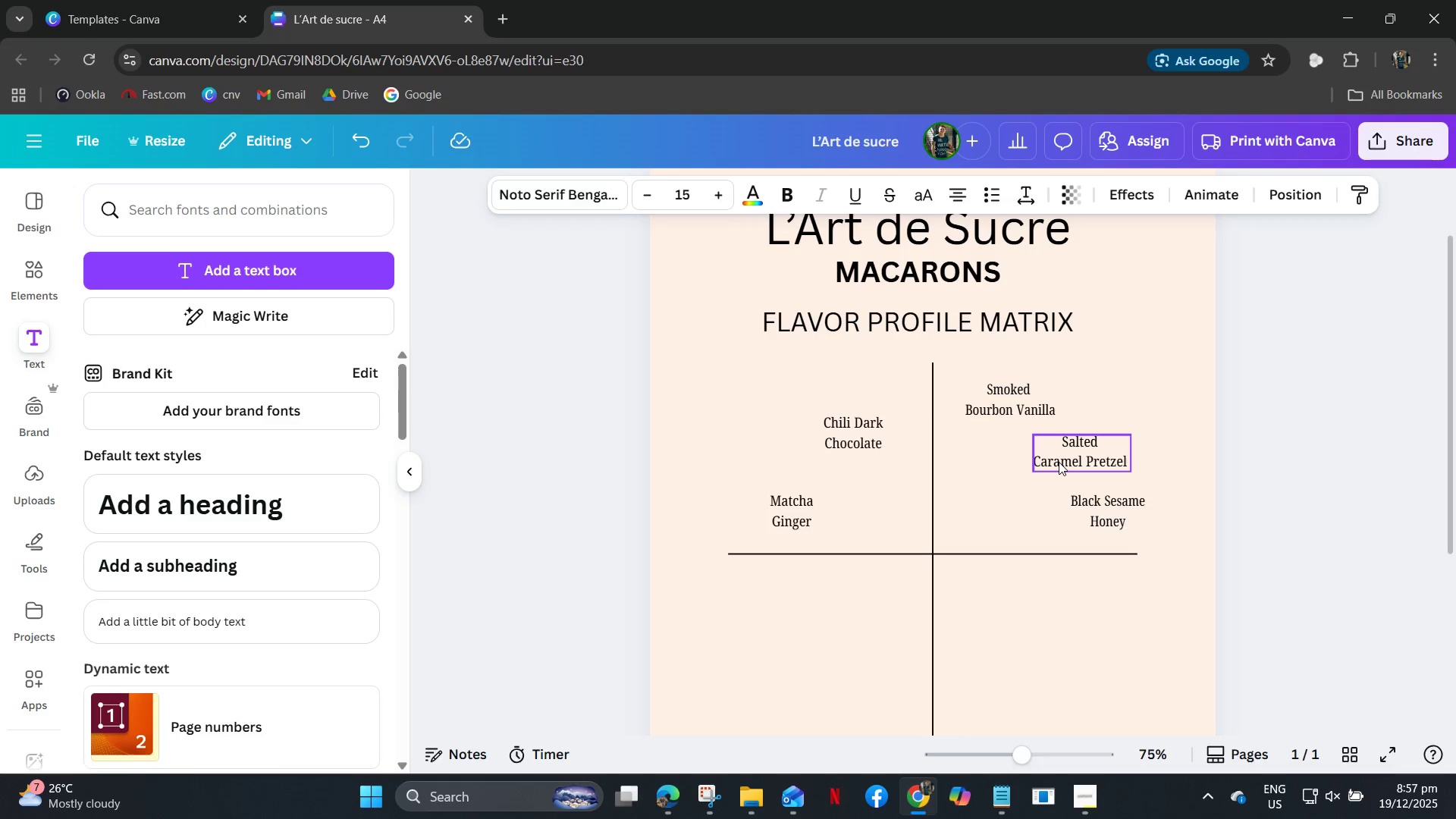 
key(ArrowUp)
 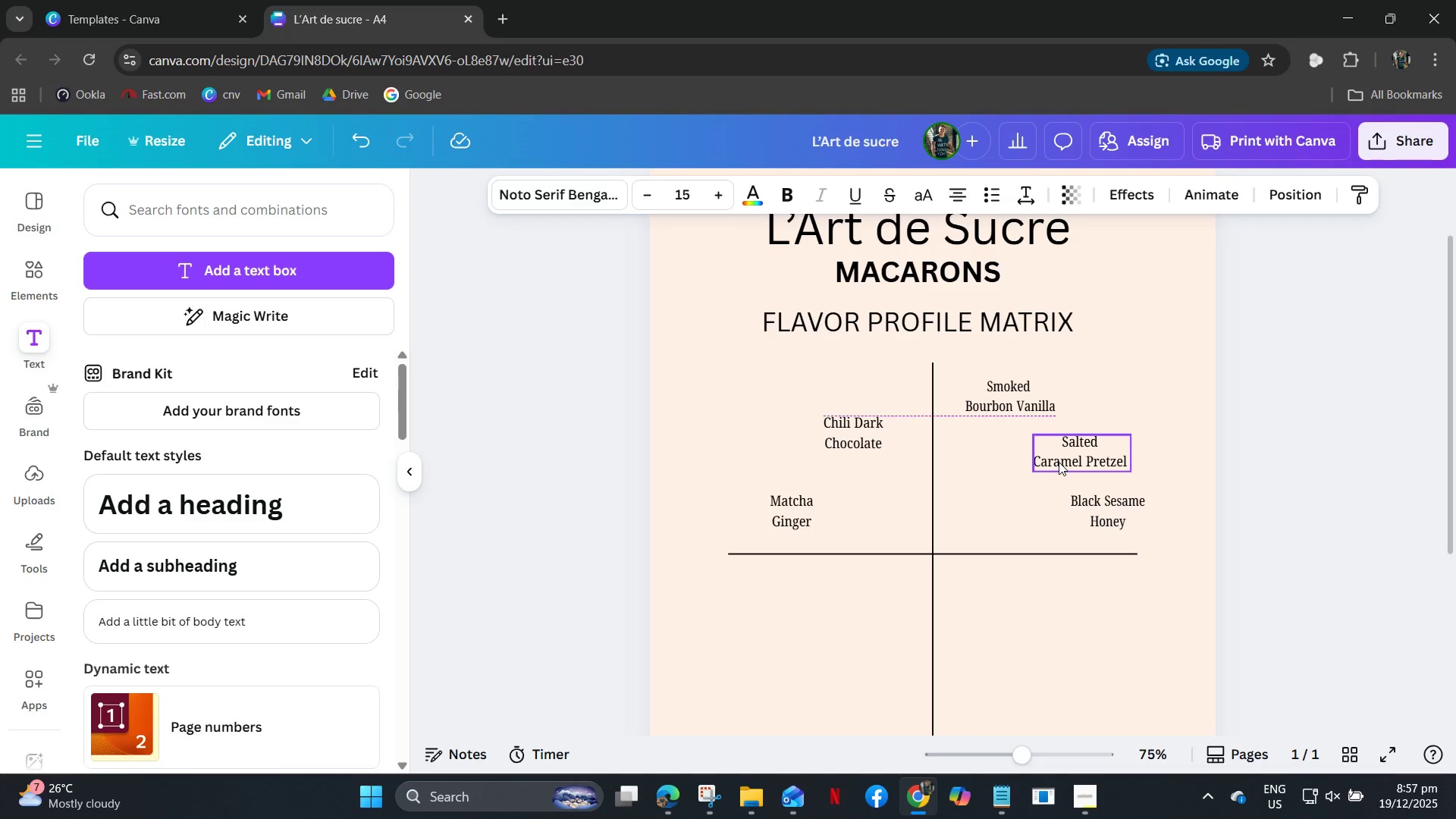 
key(ArrowUp)
 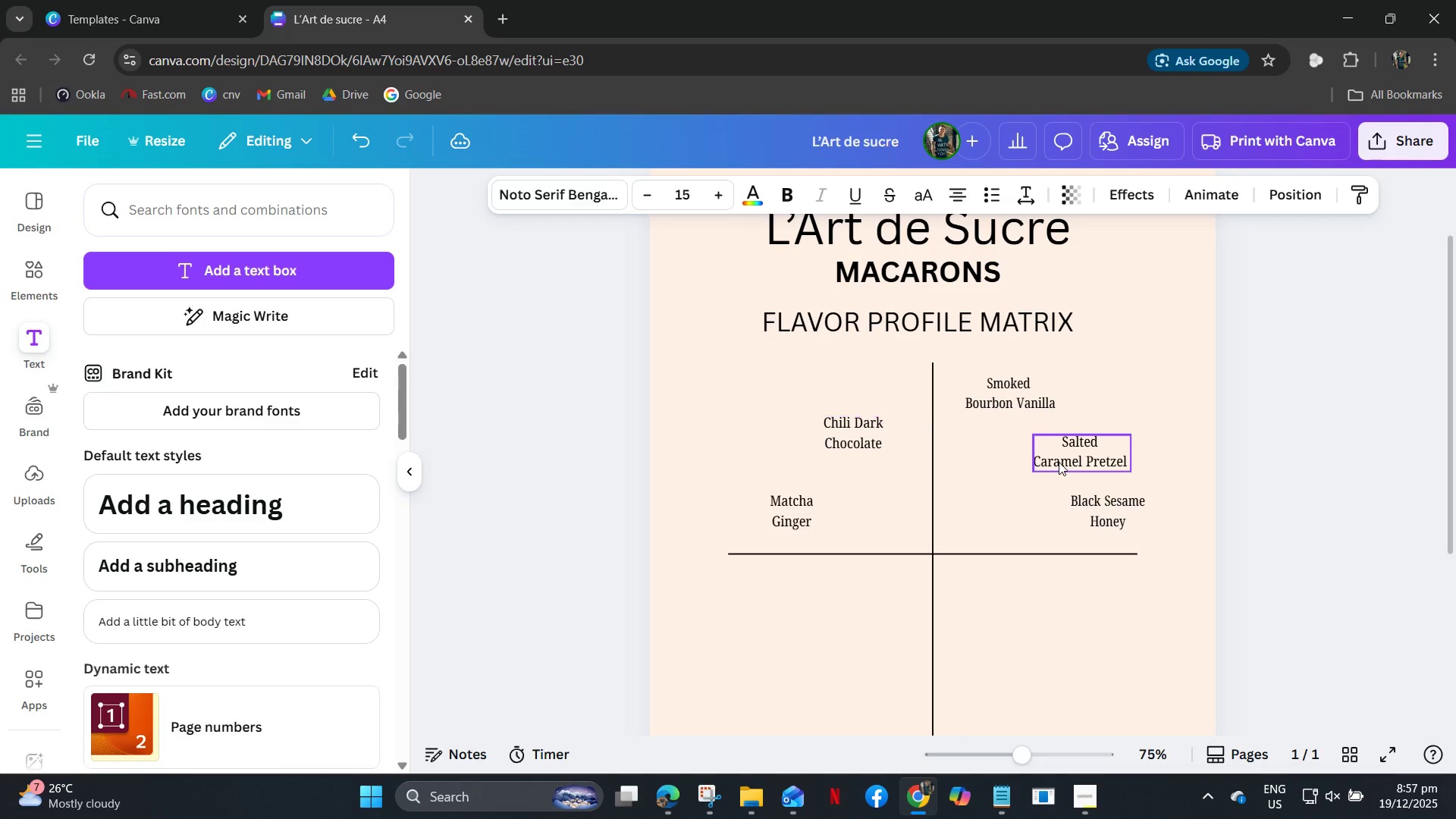 
key(ArrowUp)
 